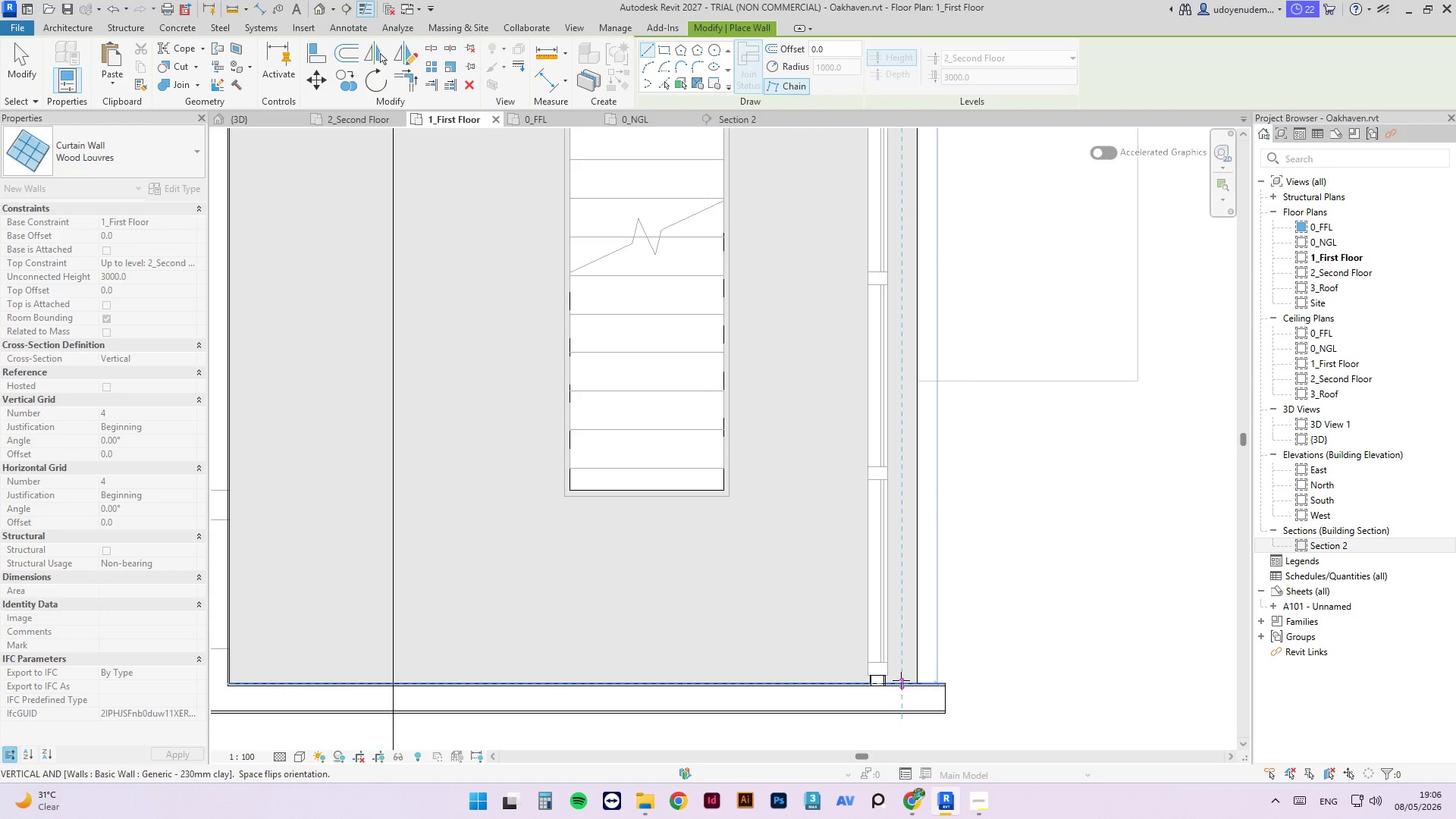 
left_click([901, 680])
 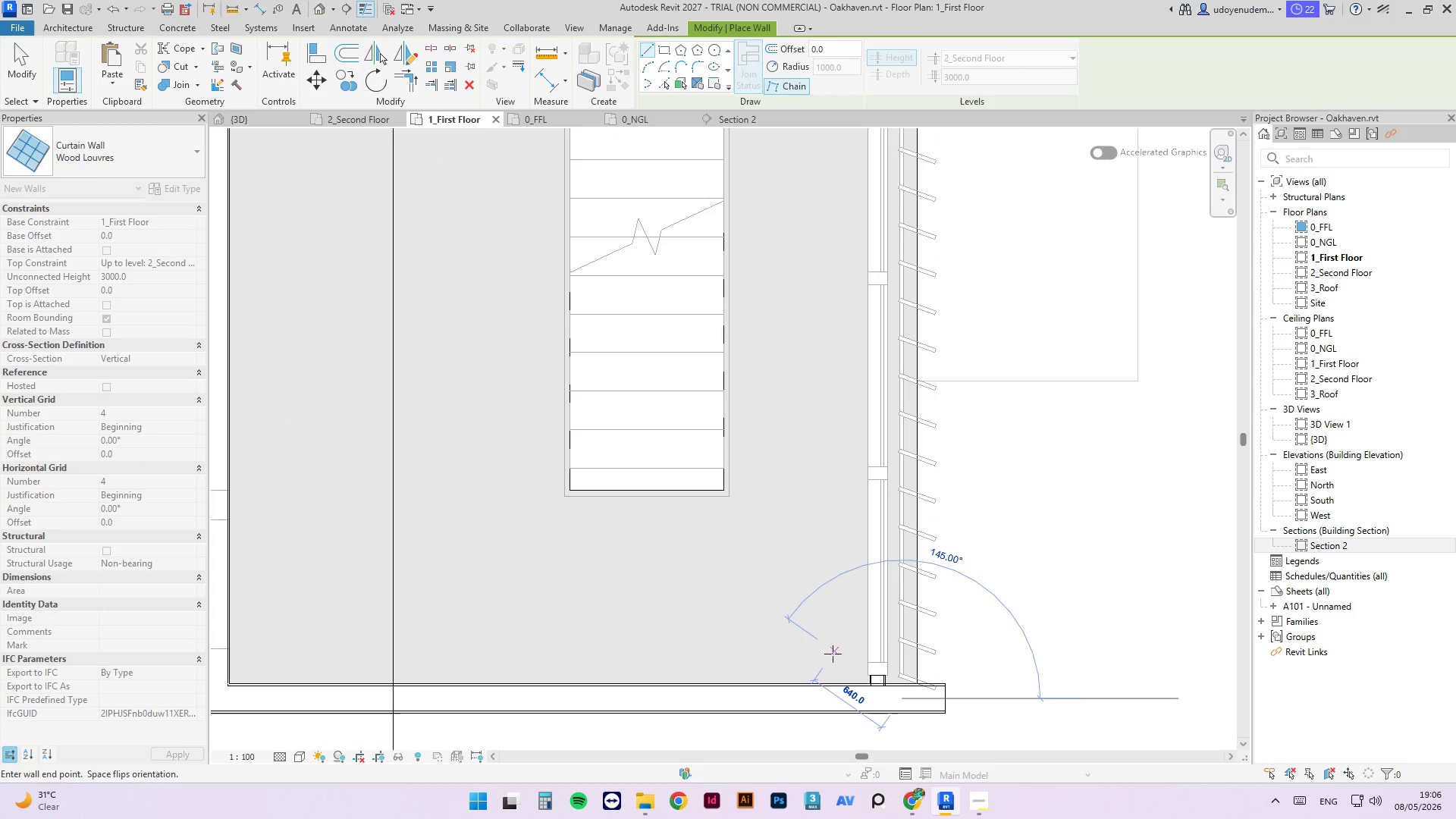 
key(Escape)
 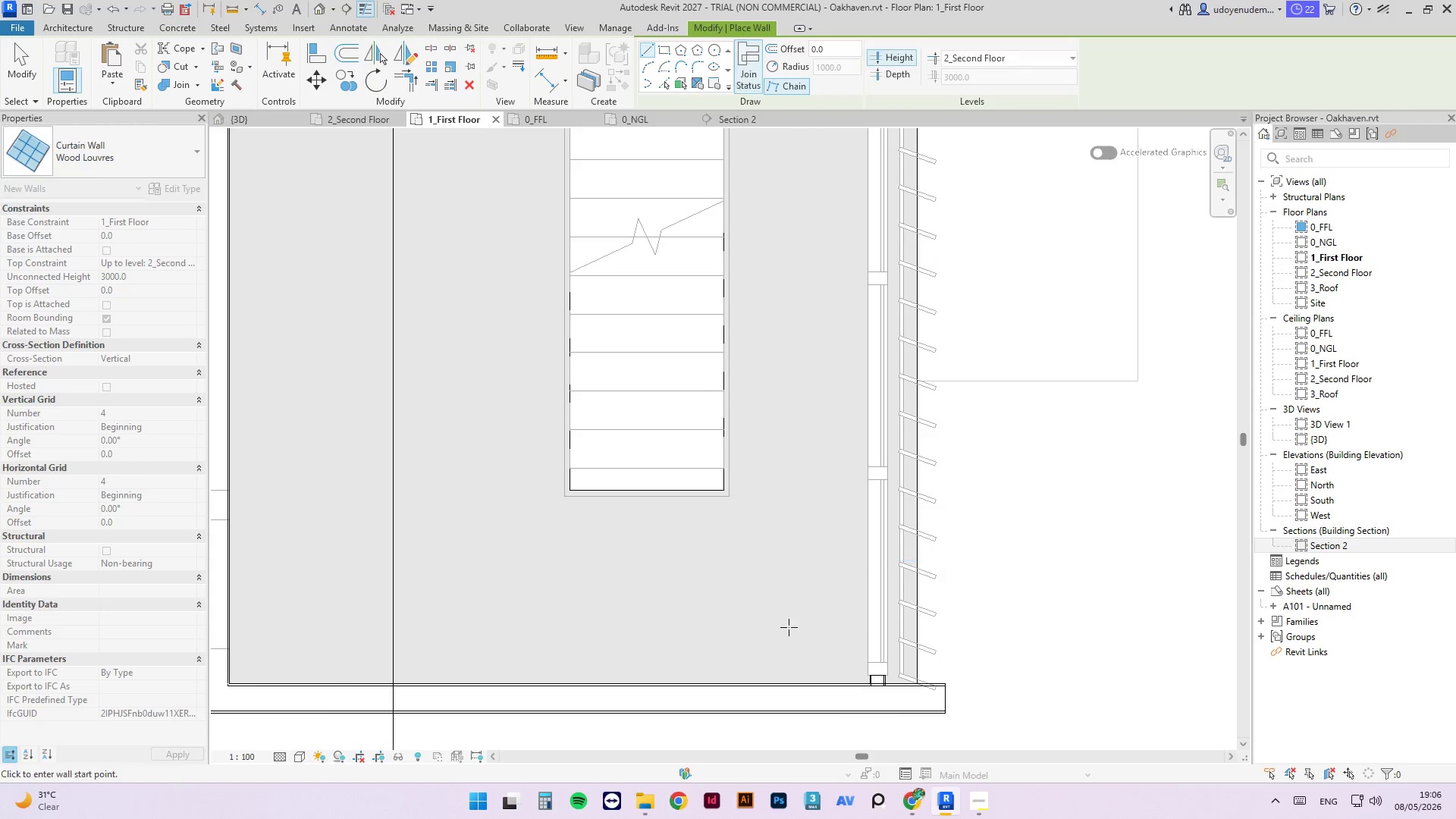 
key(Escape)
 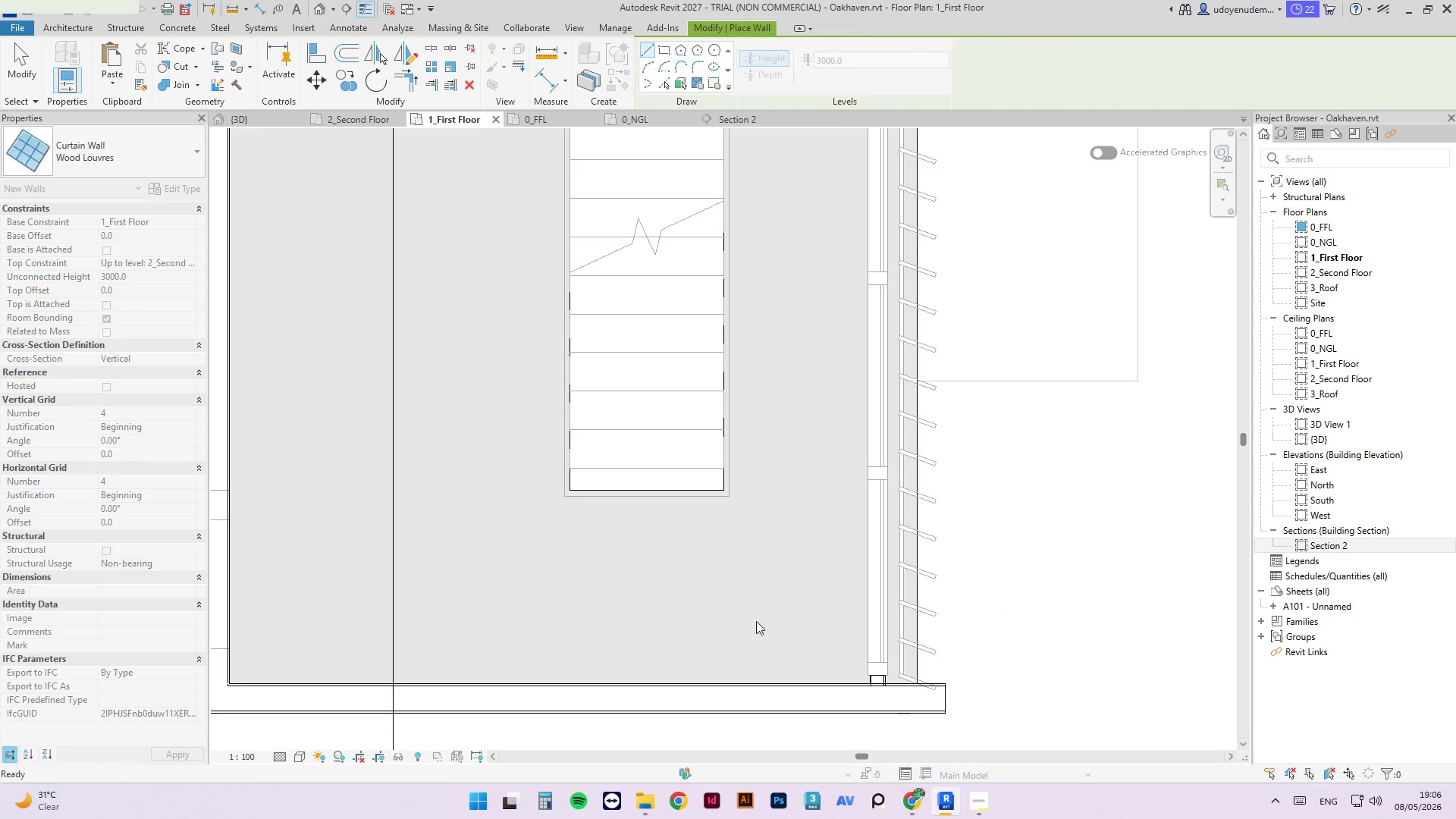 
key(Escape)
 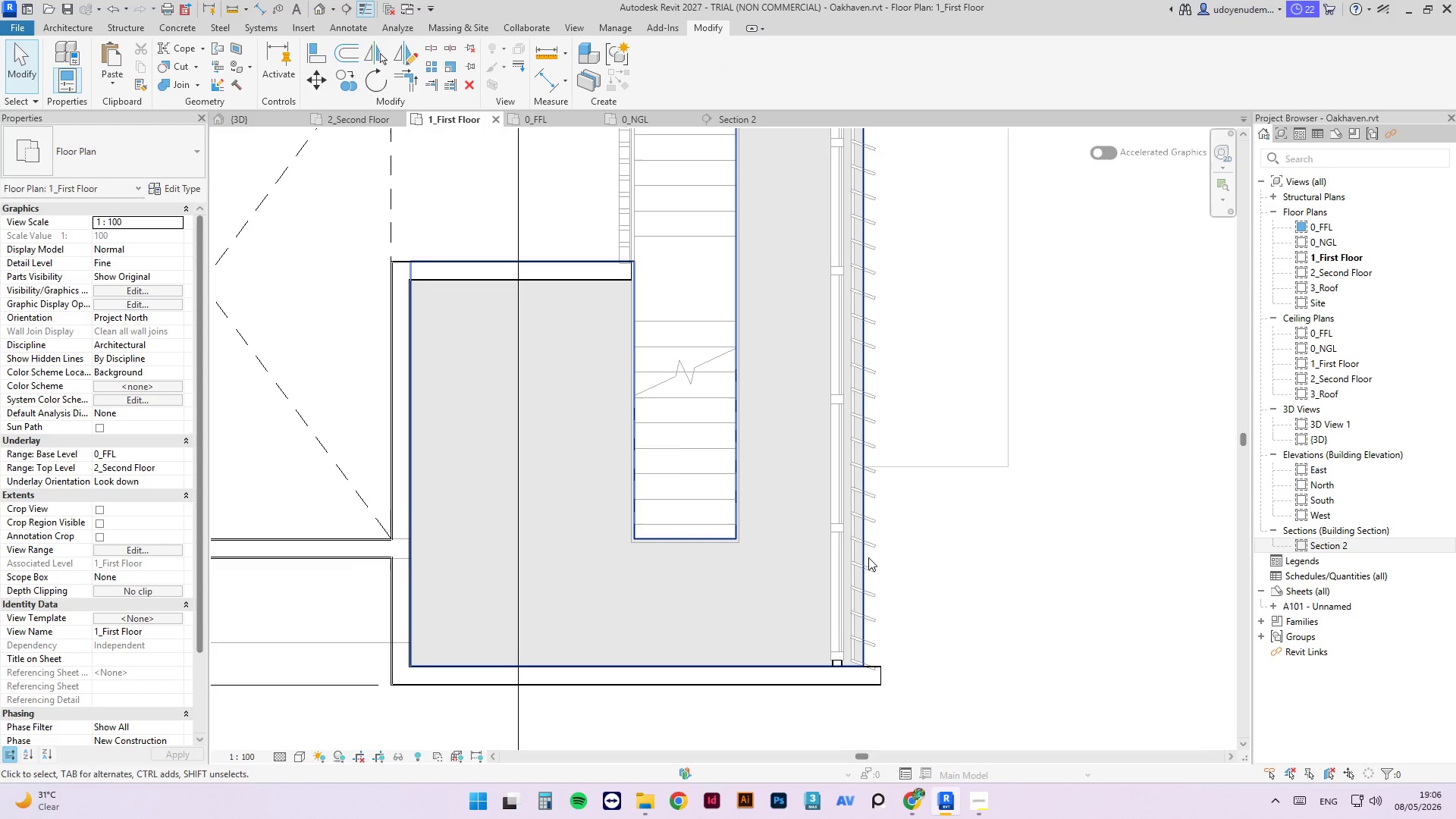 
scroll: coordinate [762, 638], scroll_direction: down, amount: 3.0
 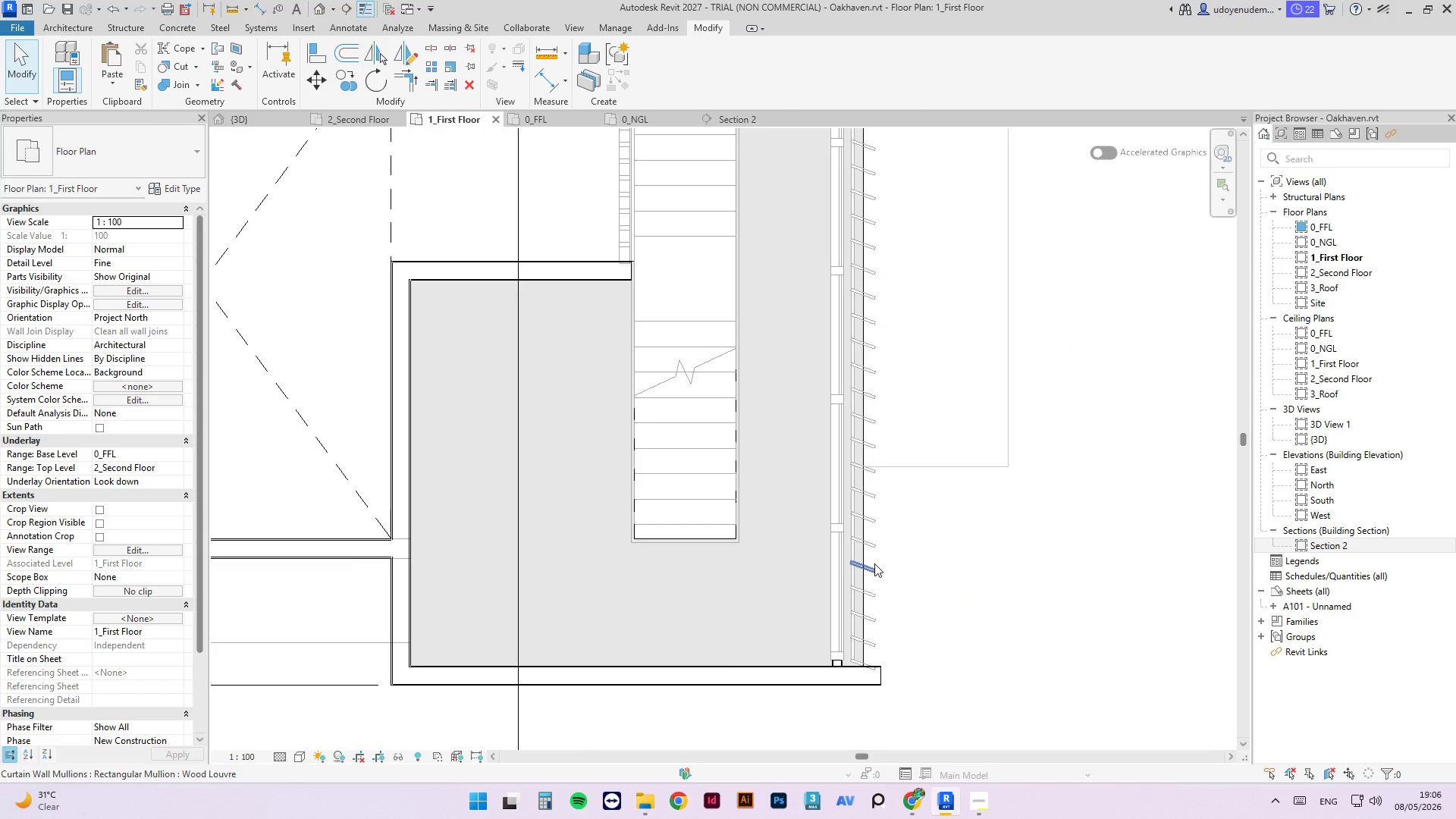 
left_click([864, 554])
 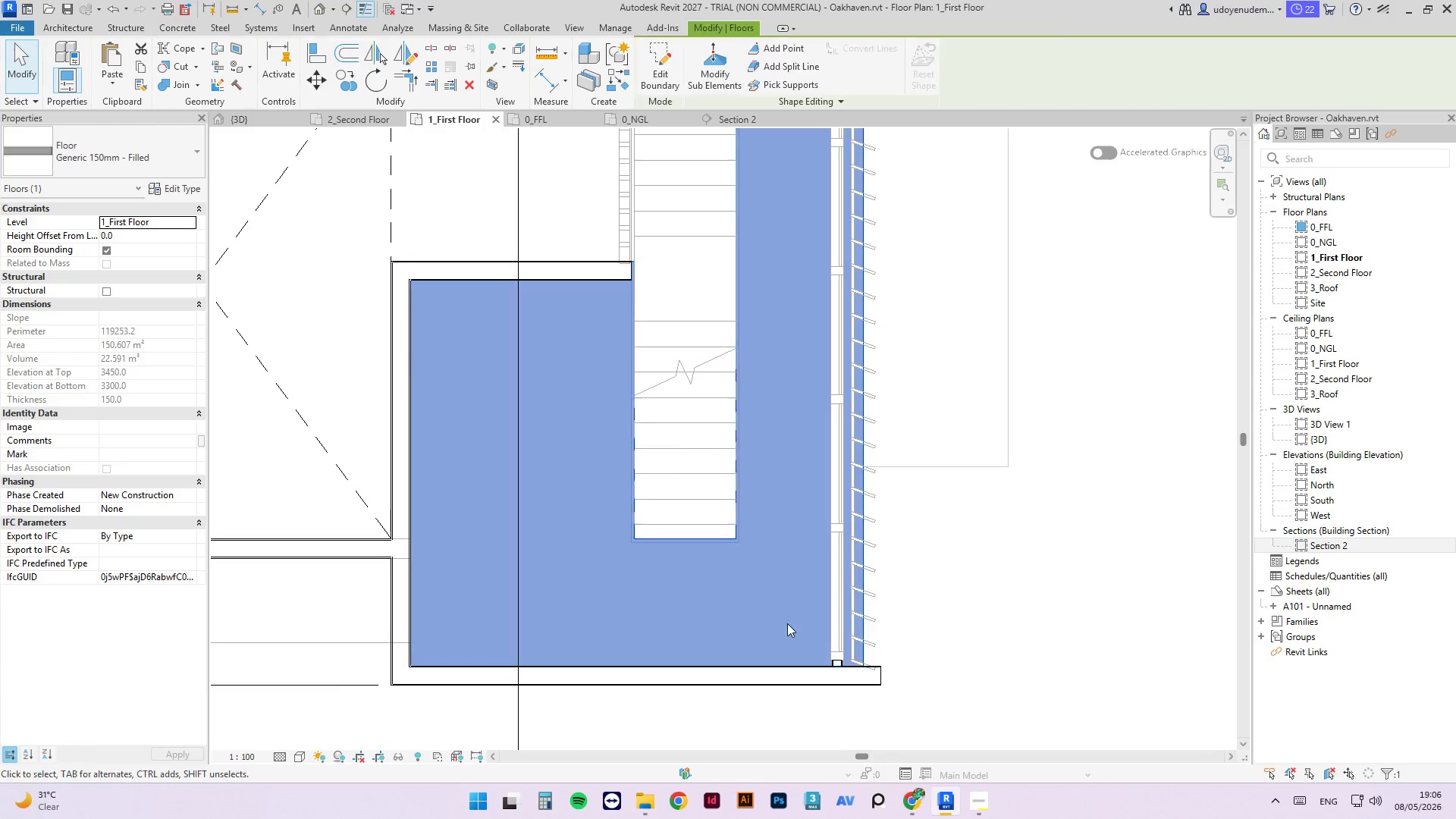 
scroll: coordinate [789, 626], scroll_direction: down, amount: 5.0
 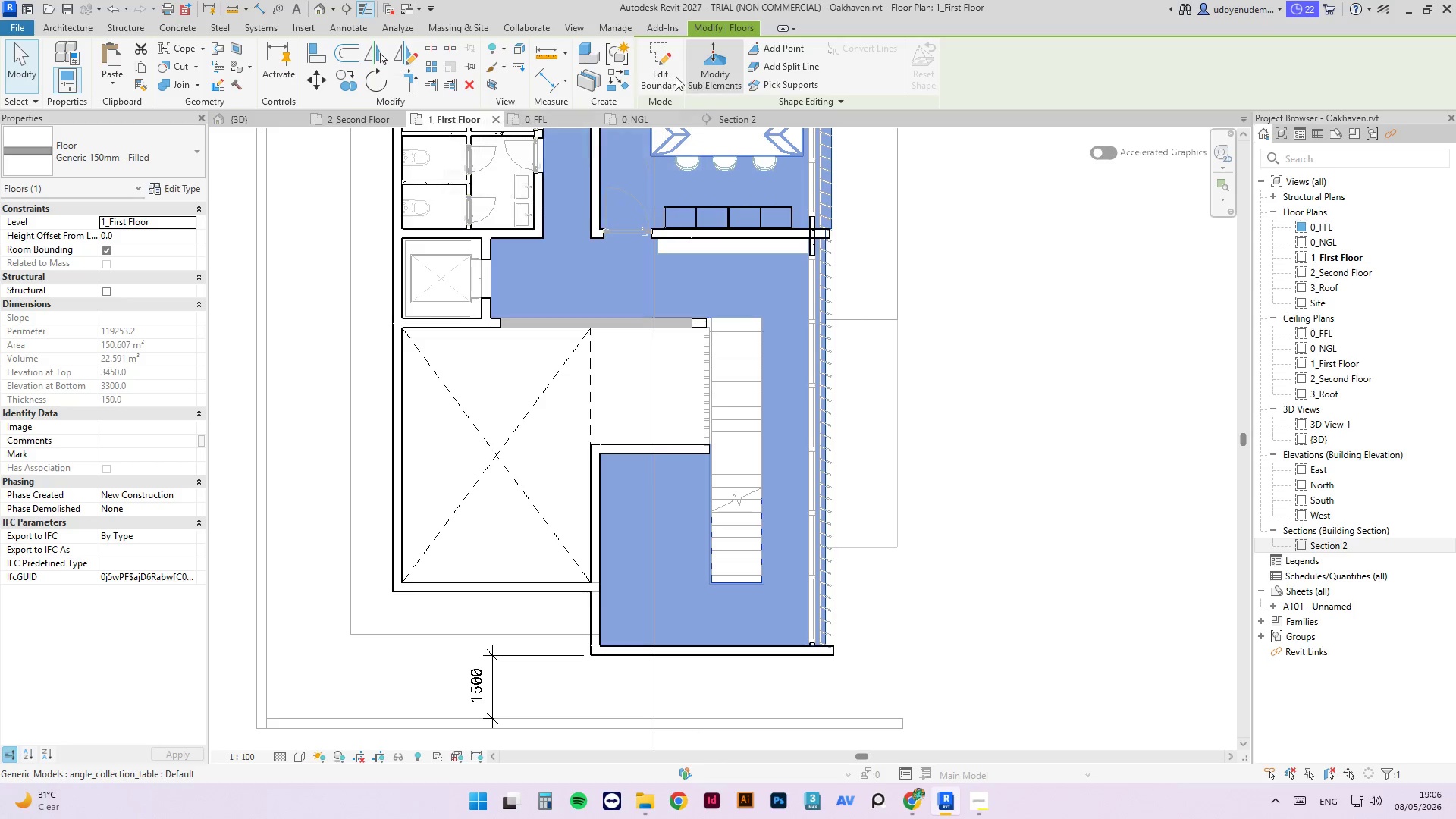 
left_click([661, 69])
 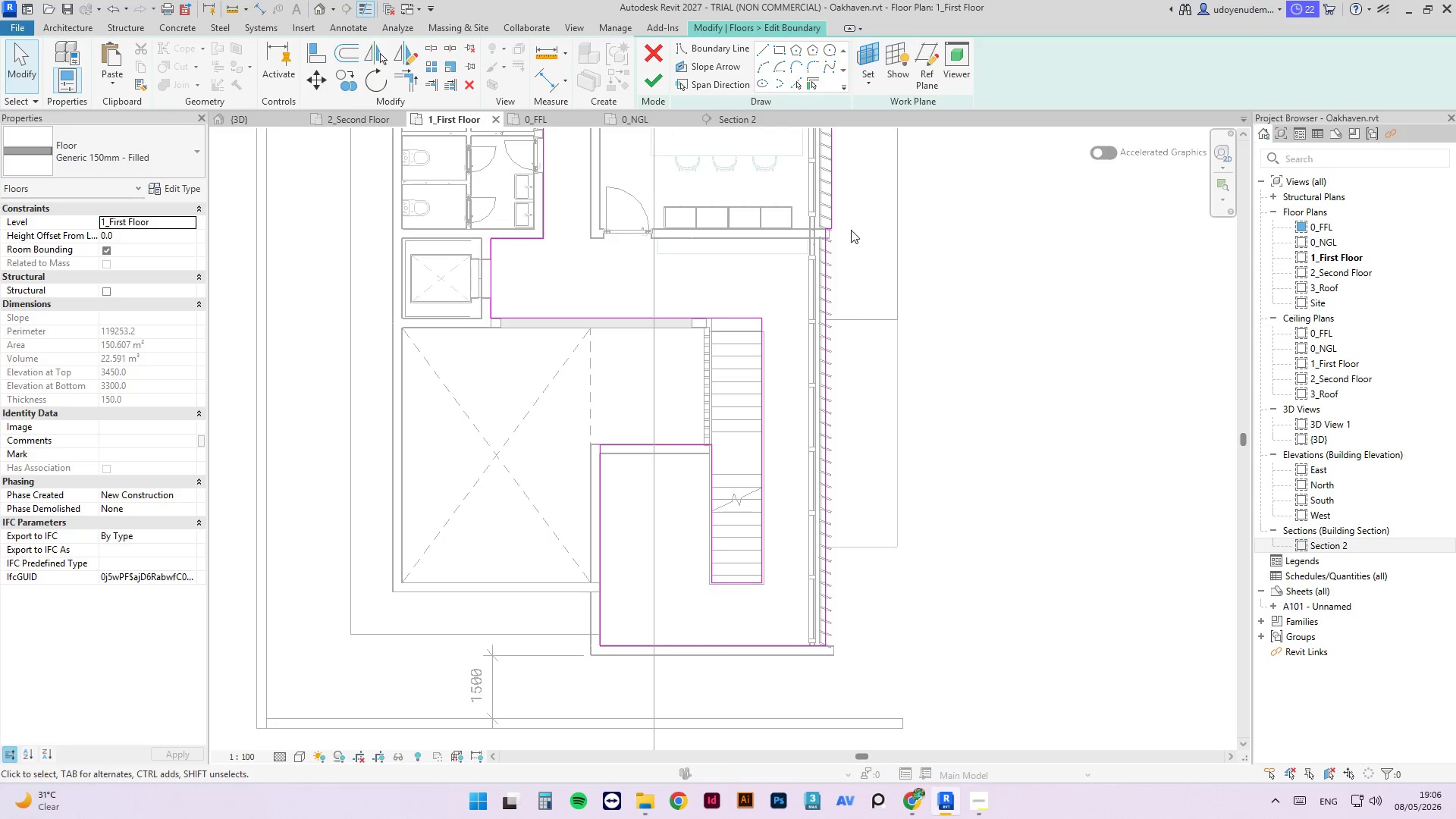 
scroll: coordinate [823, 269], scroll_direction: up, amount: 2.0
 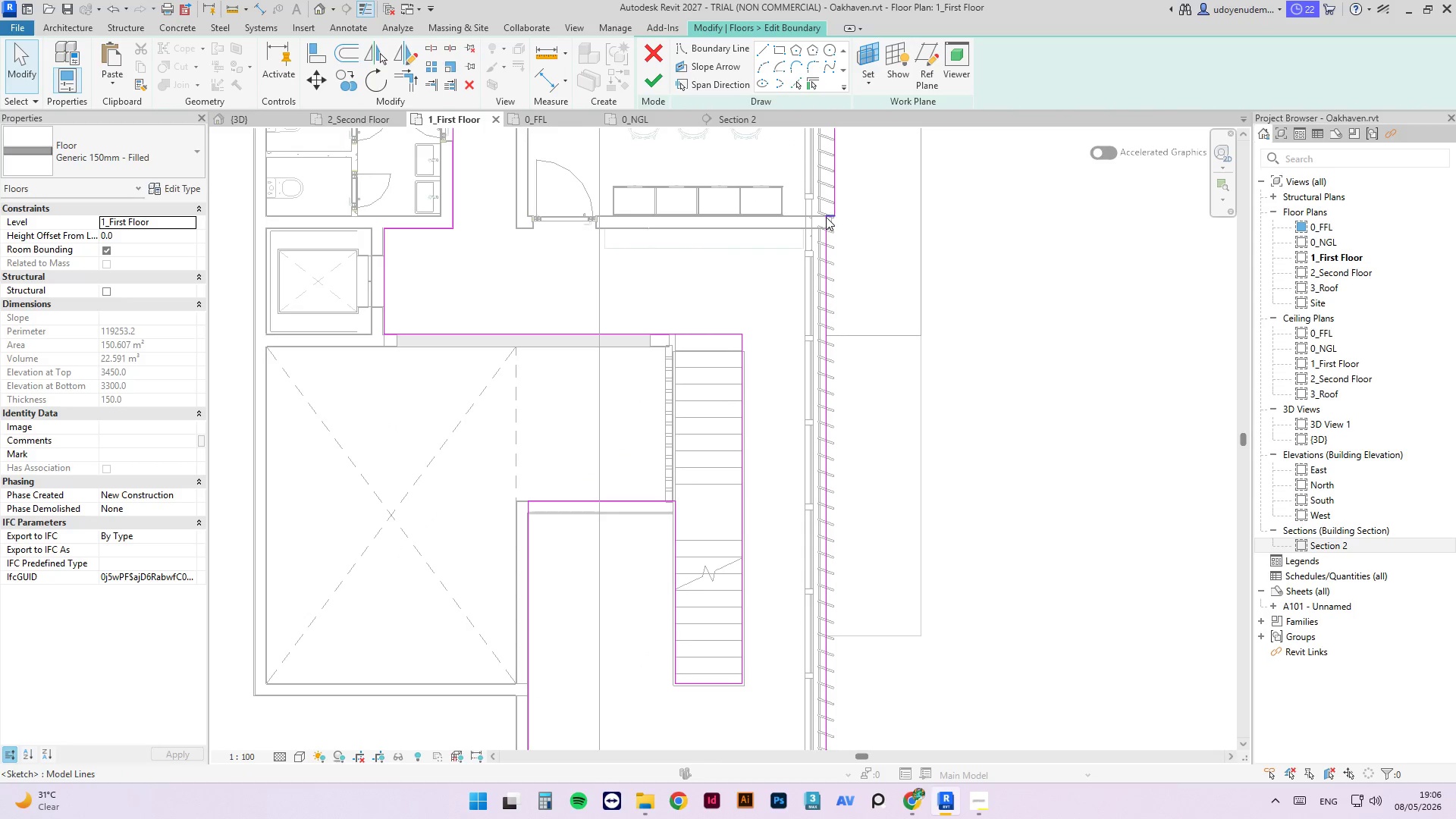 
left_click([827, 215])
 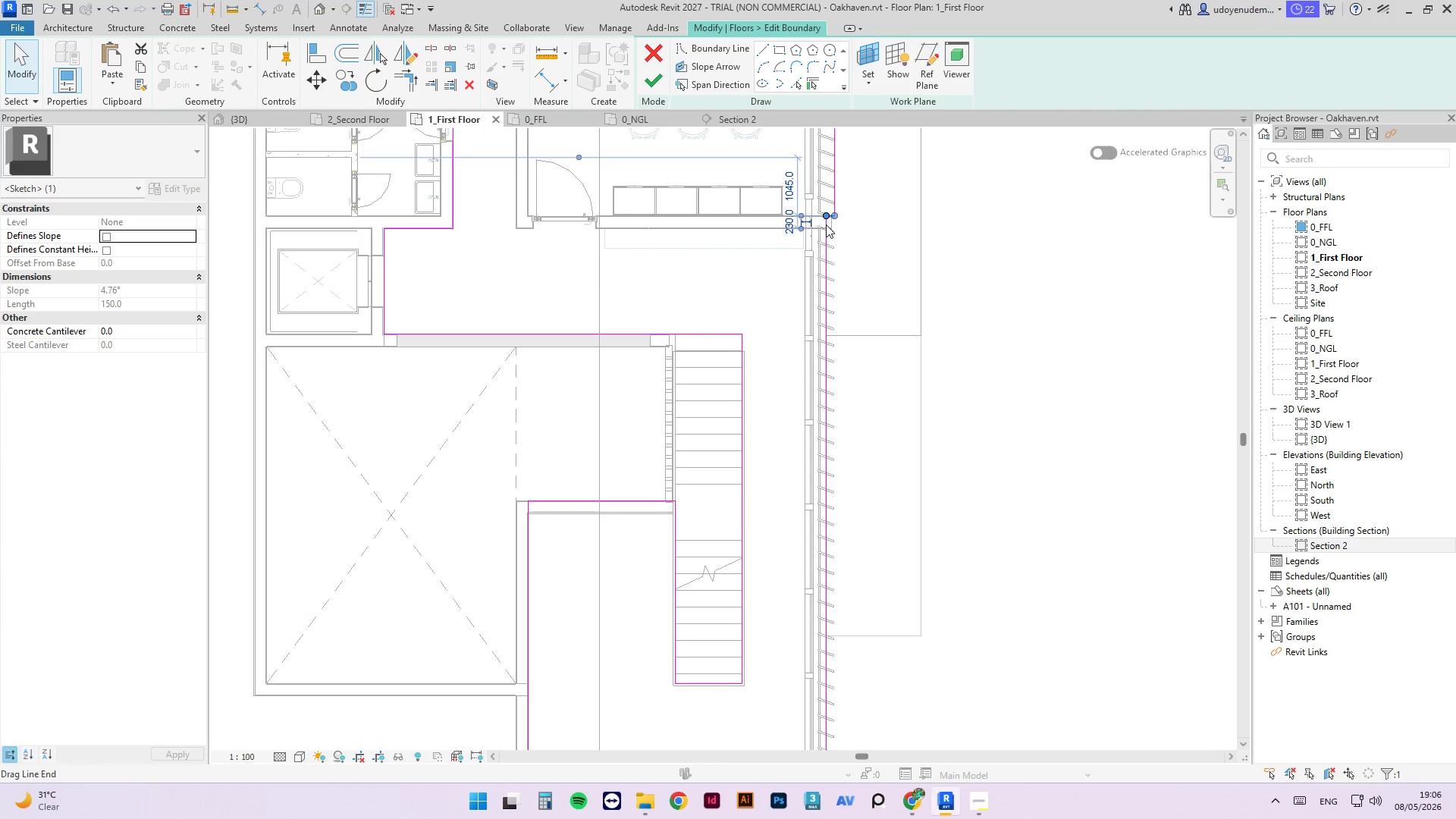 
hold_key(key=ControlLeft, duration=0.52)
left_click([824, 234])
 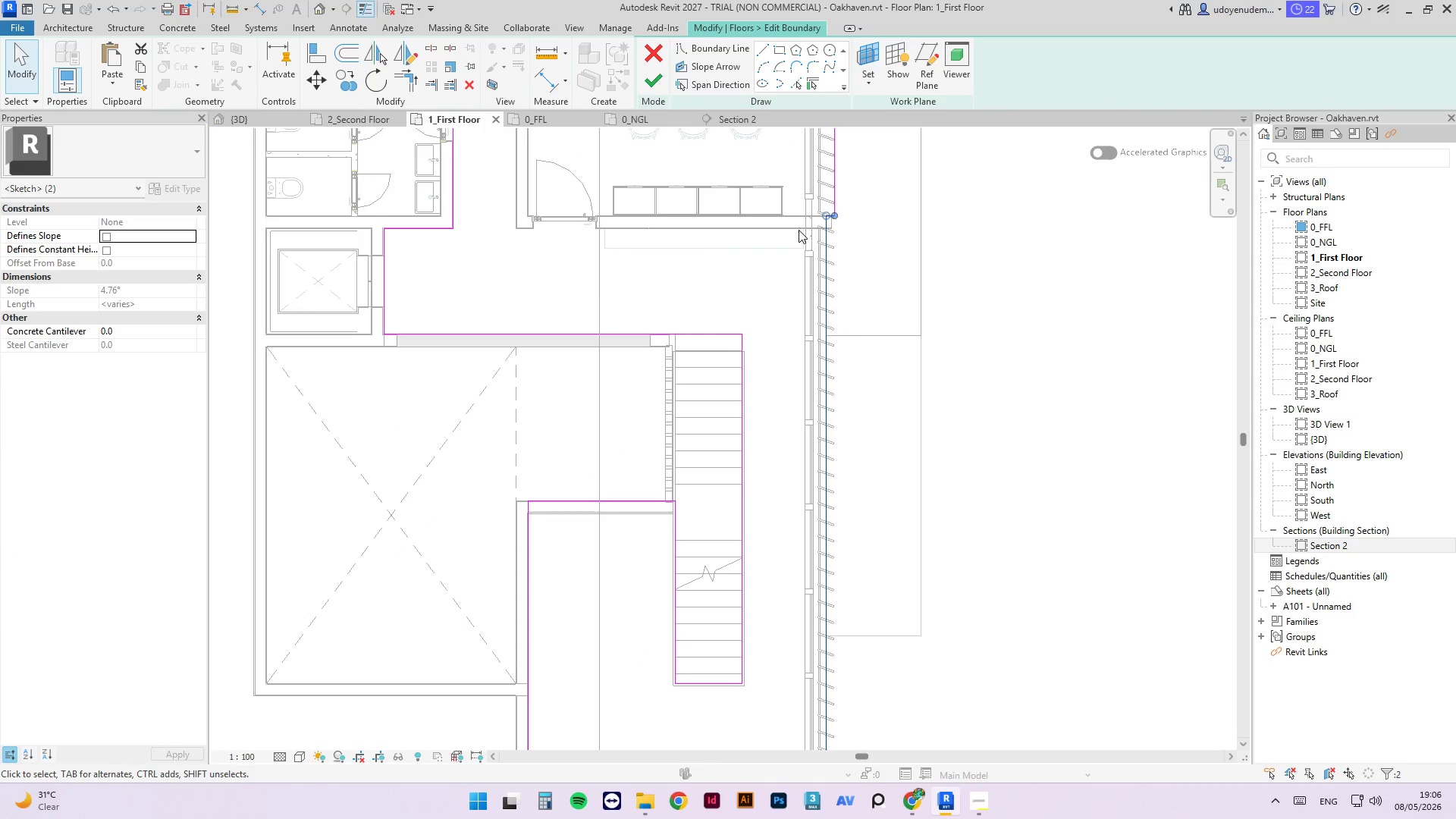 
type([Delete]tr)
 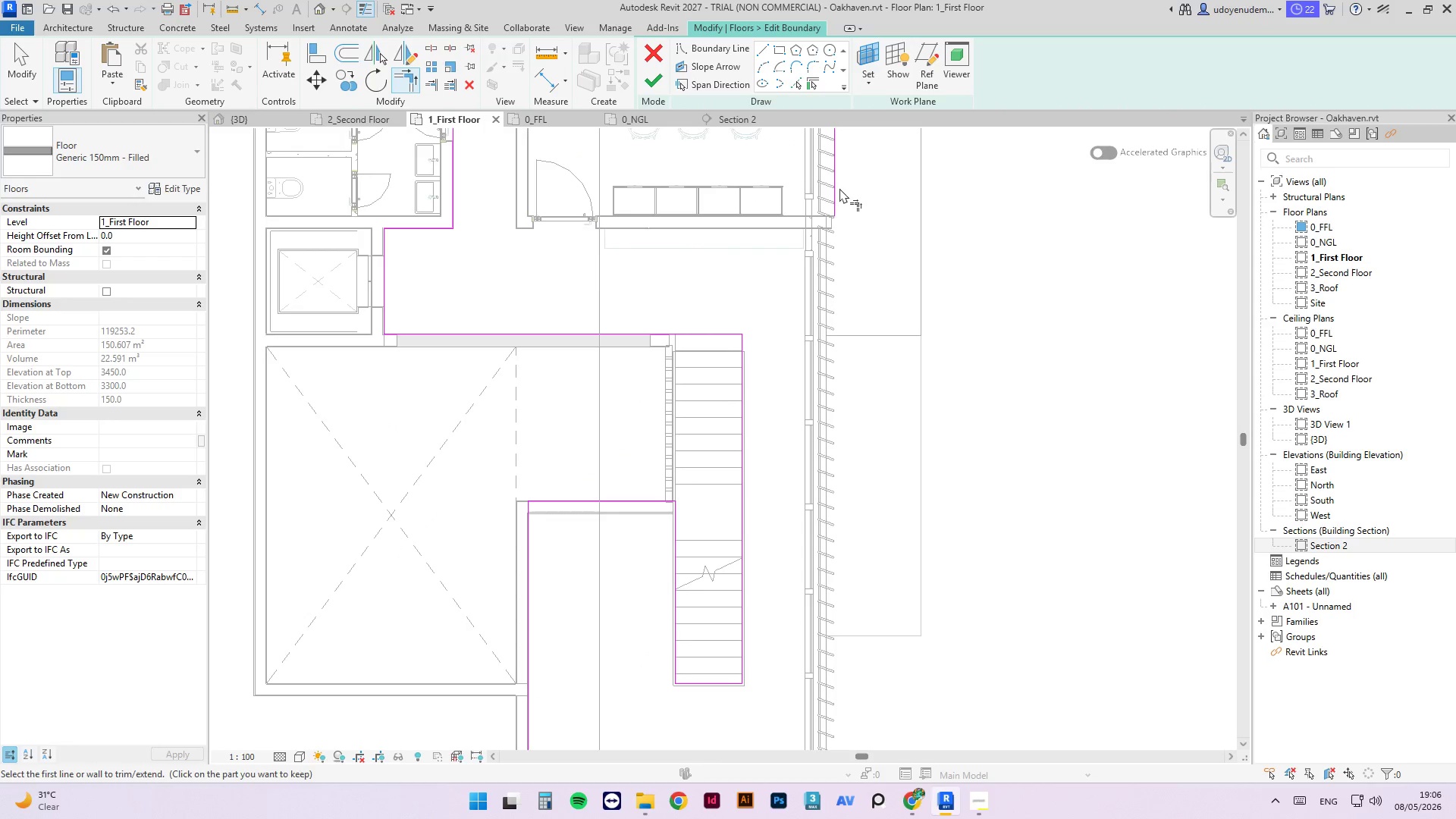 
left_click([838, 187])
 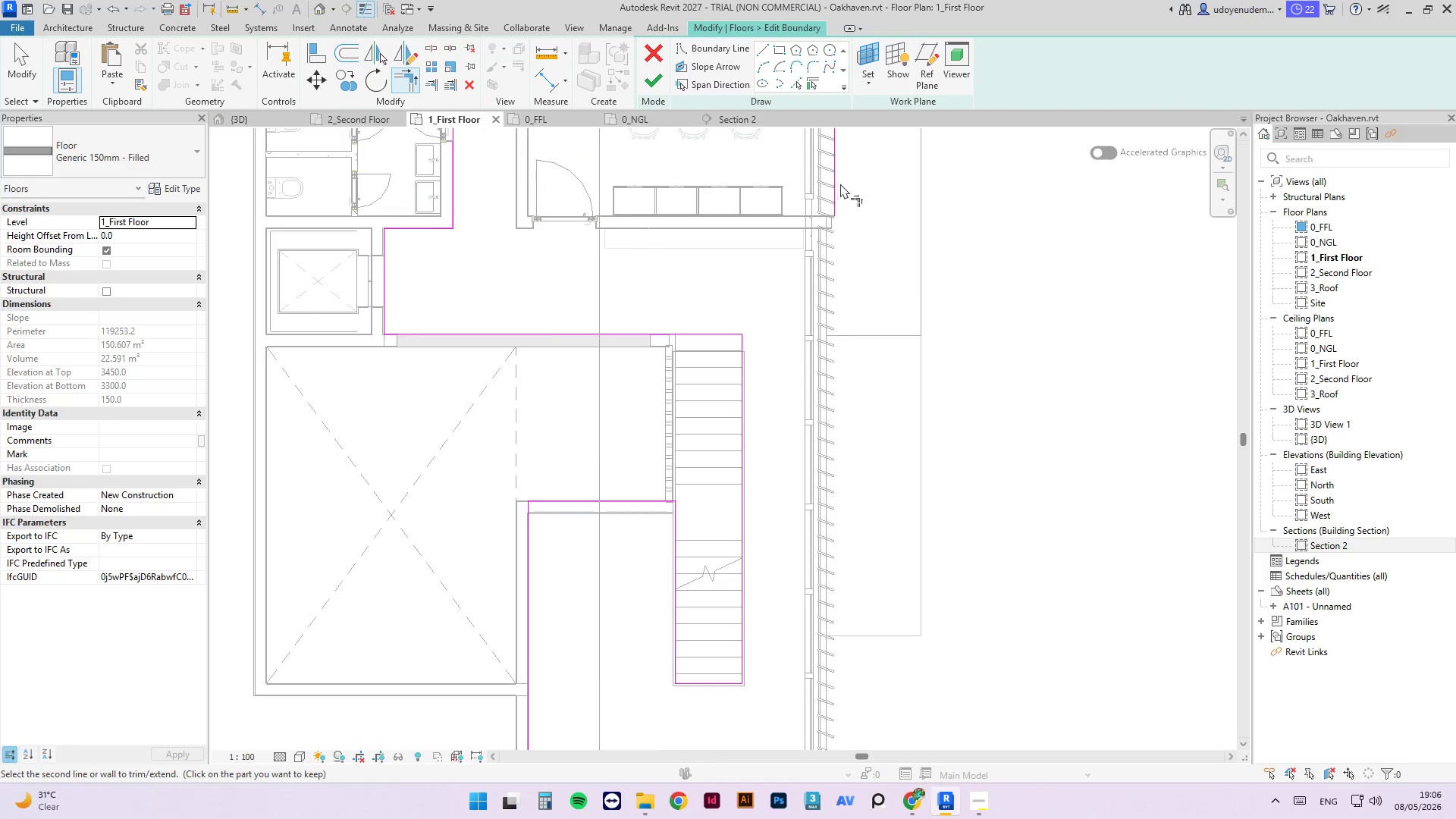 
scroll: coordinate [846, 177], scroll_direction: down, amount: 4.0
 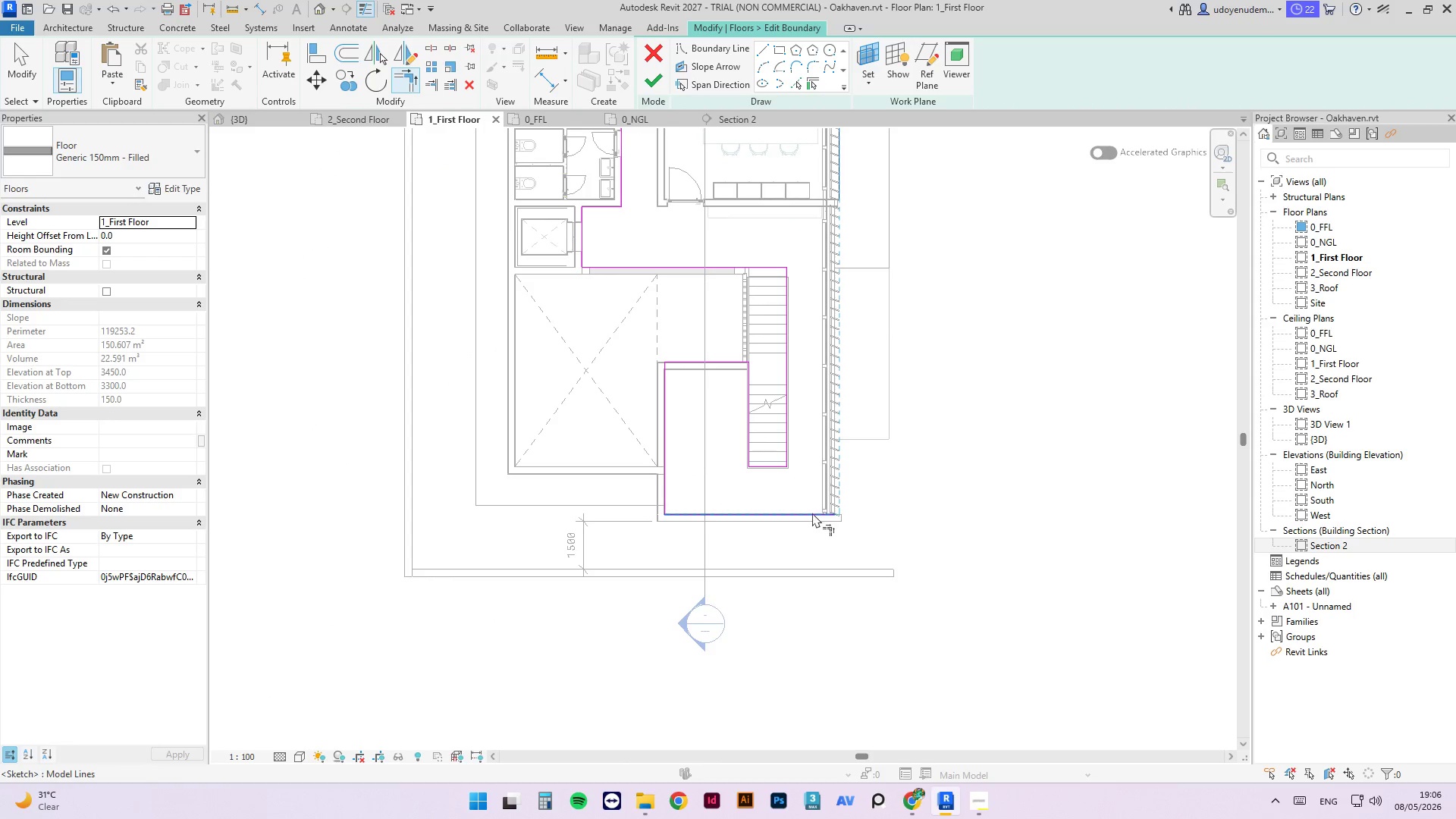 
left_click([810, 514])
 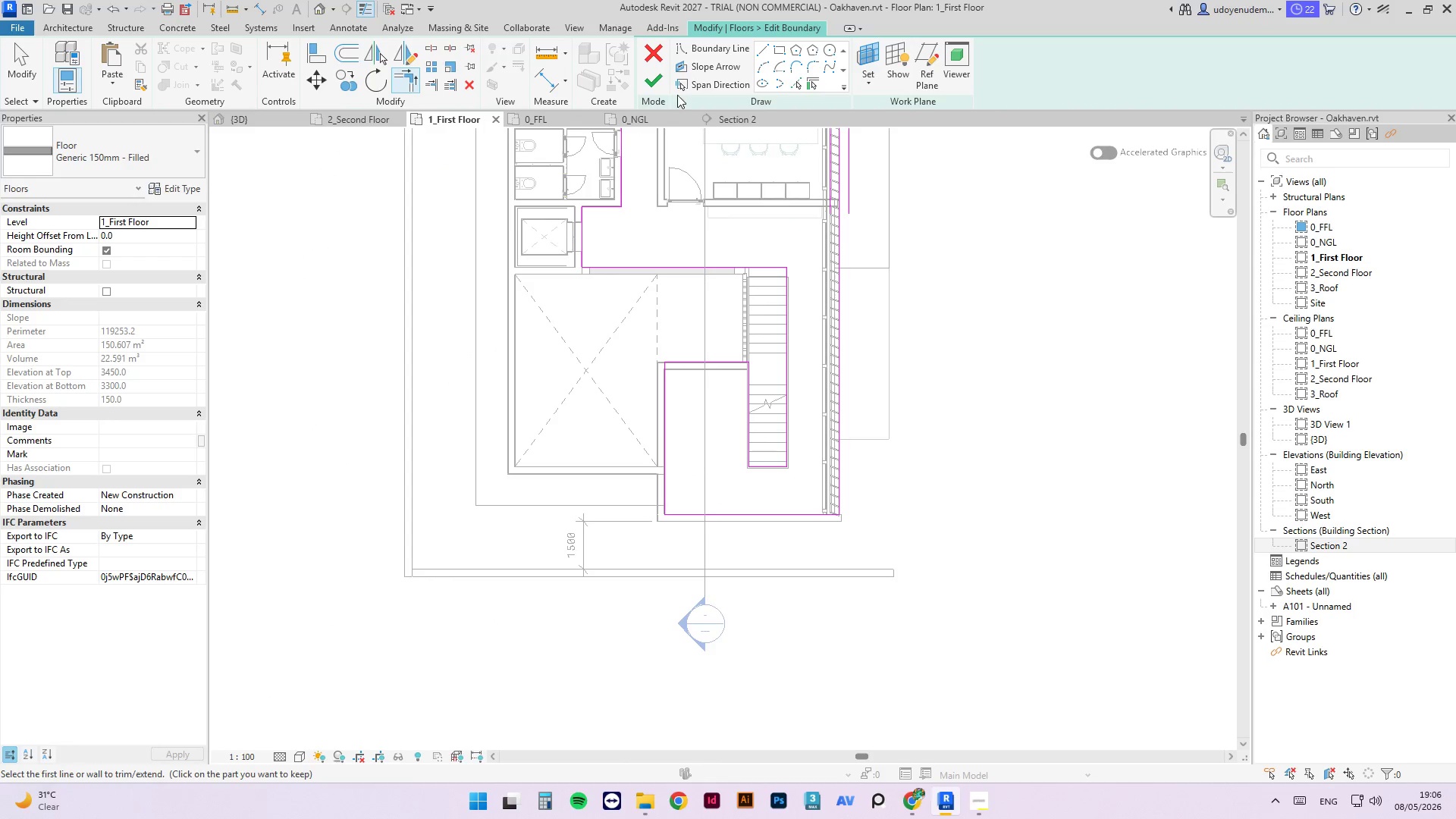 
left_click([656, 91])
 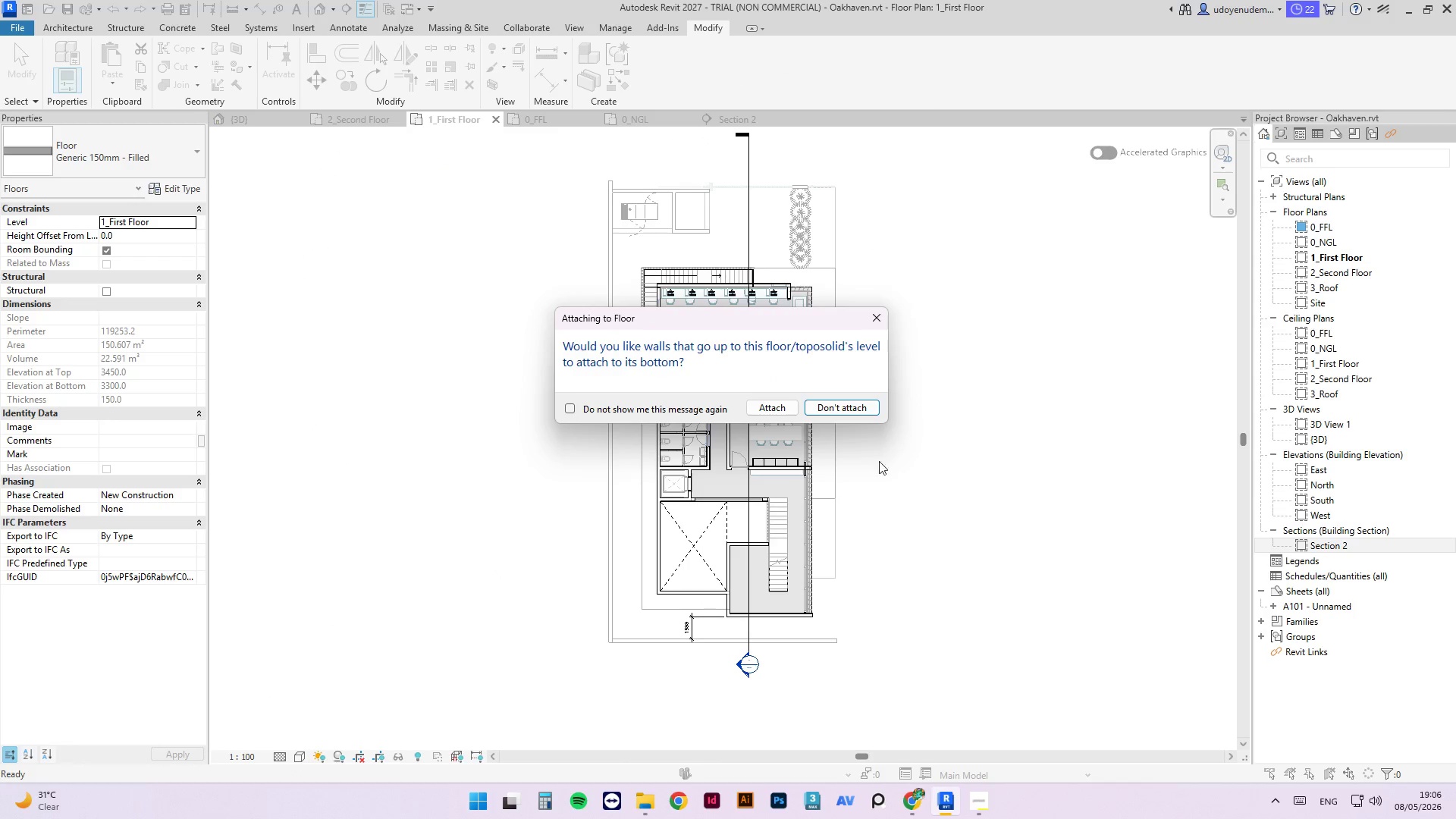 
left_click([850, 406])
 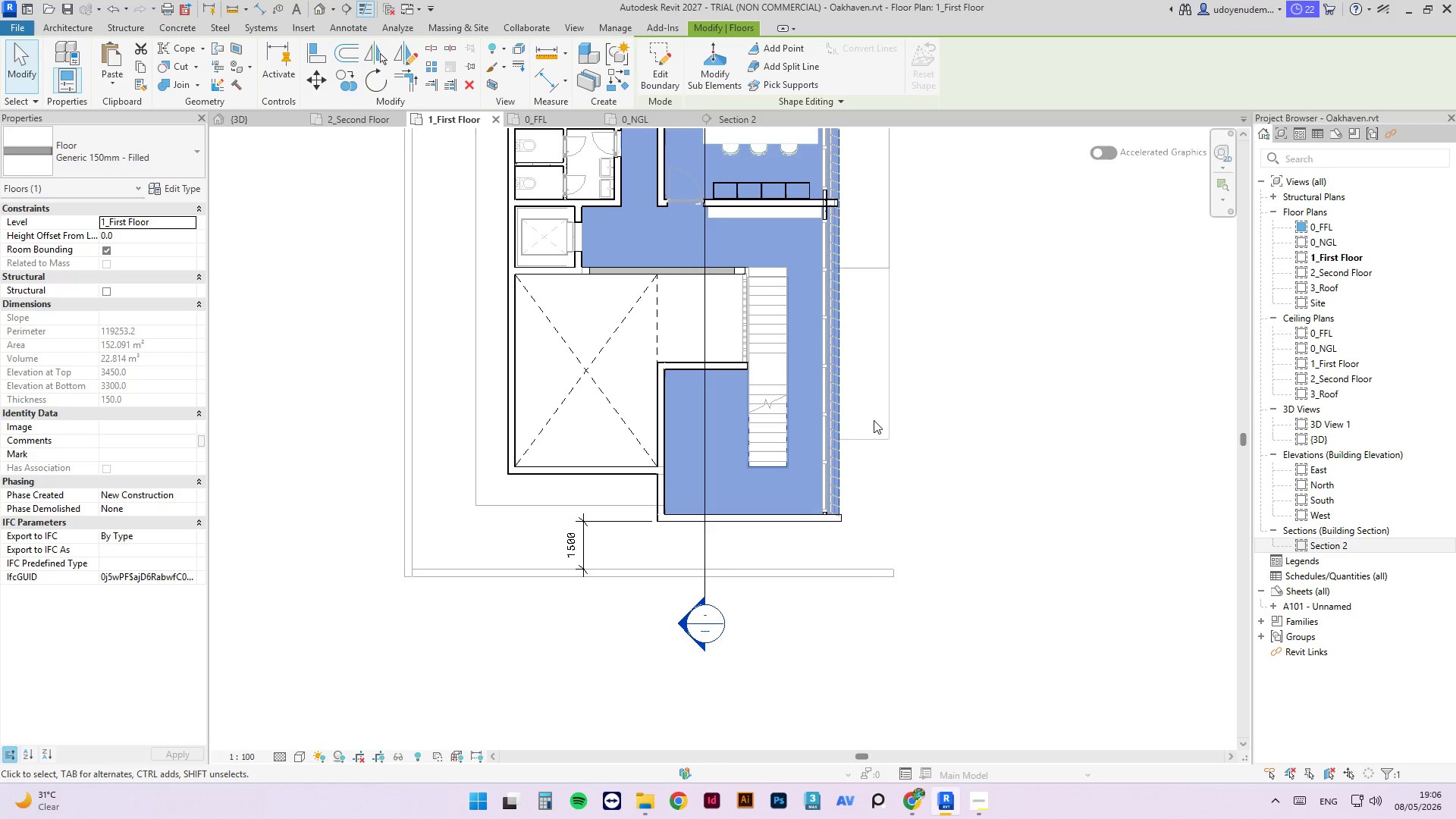 
left_click([1057, 466])
 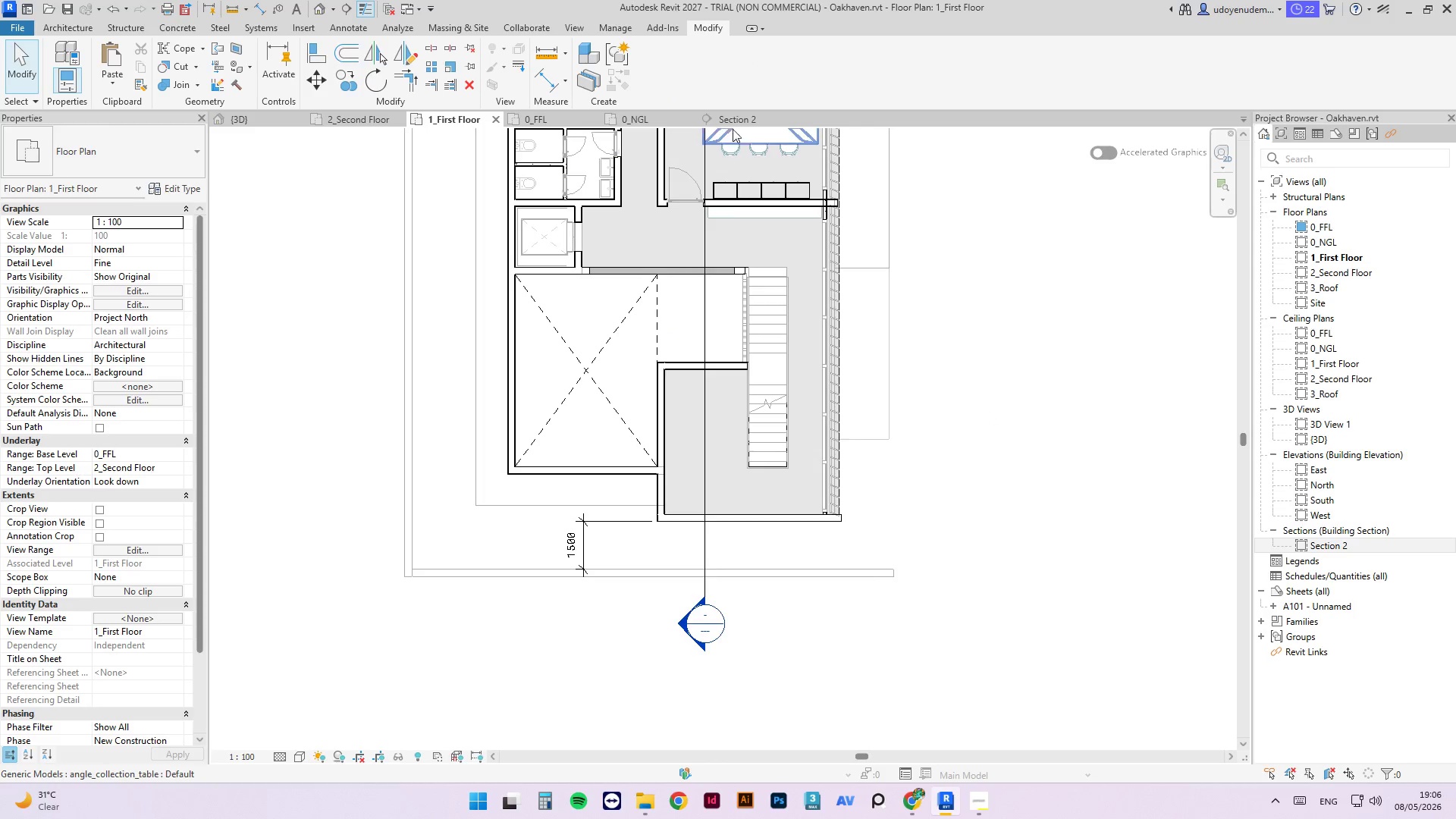 
scroll: coordinate [913, 306], scroll_direction: up, amount: 9.0
 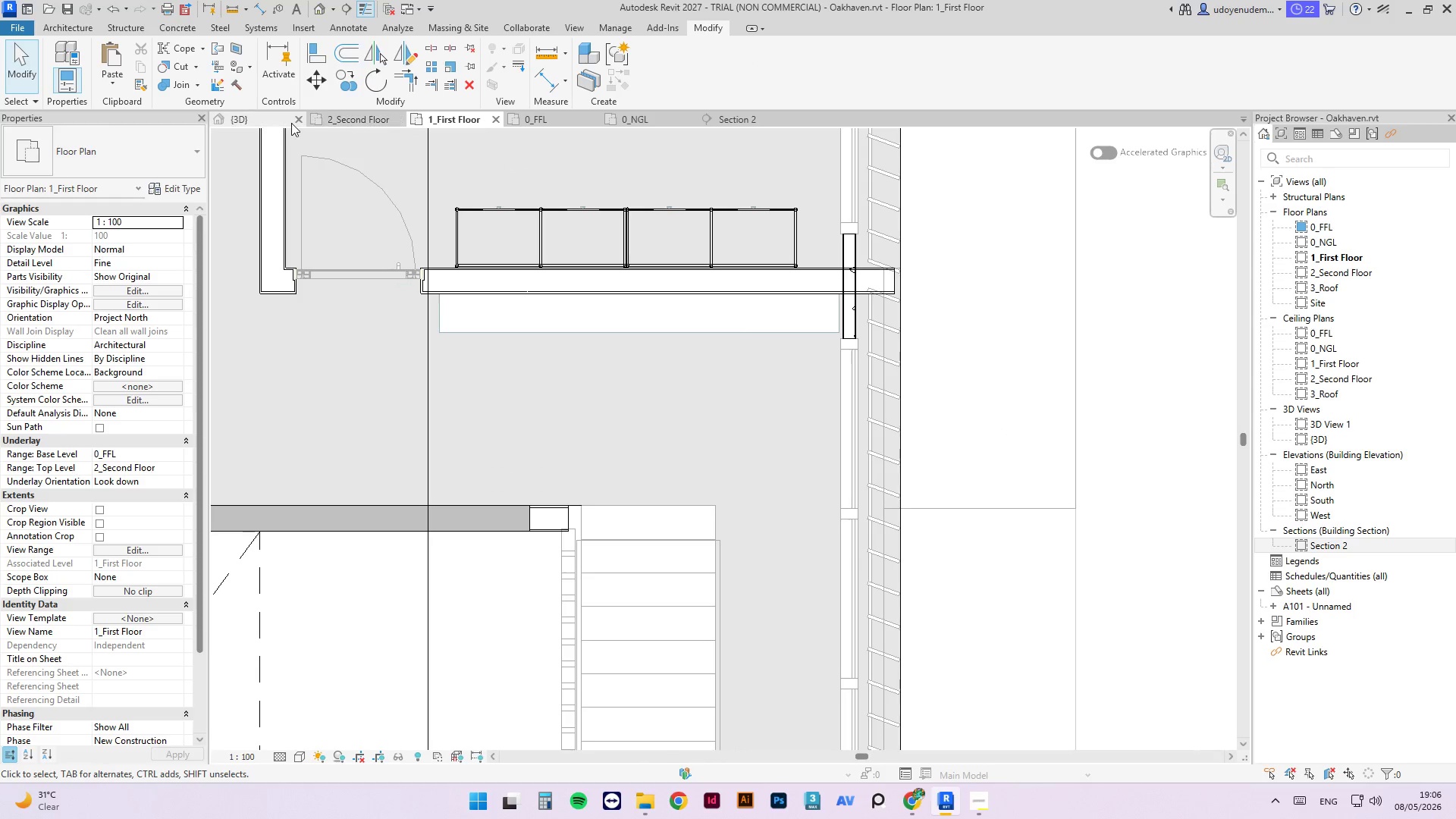 
left_click([249, 121])
 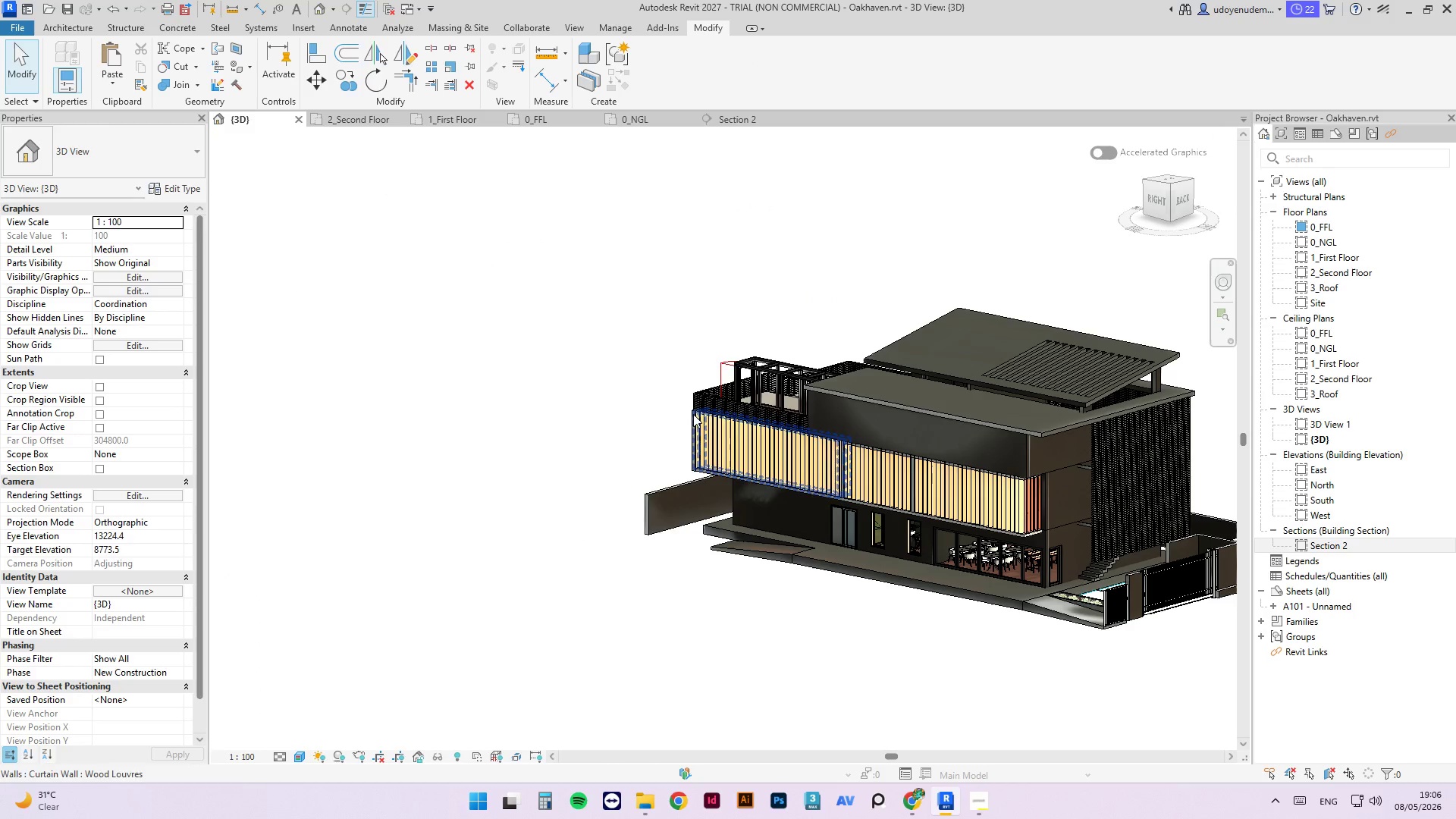 
scroll: coordinate [679, 364], scroll_direction: down, amount: 3.0
 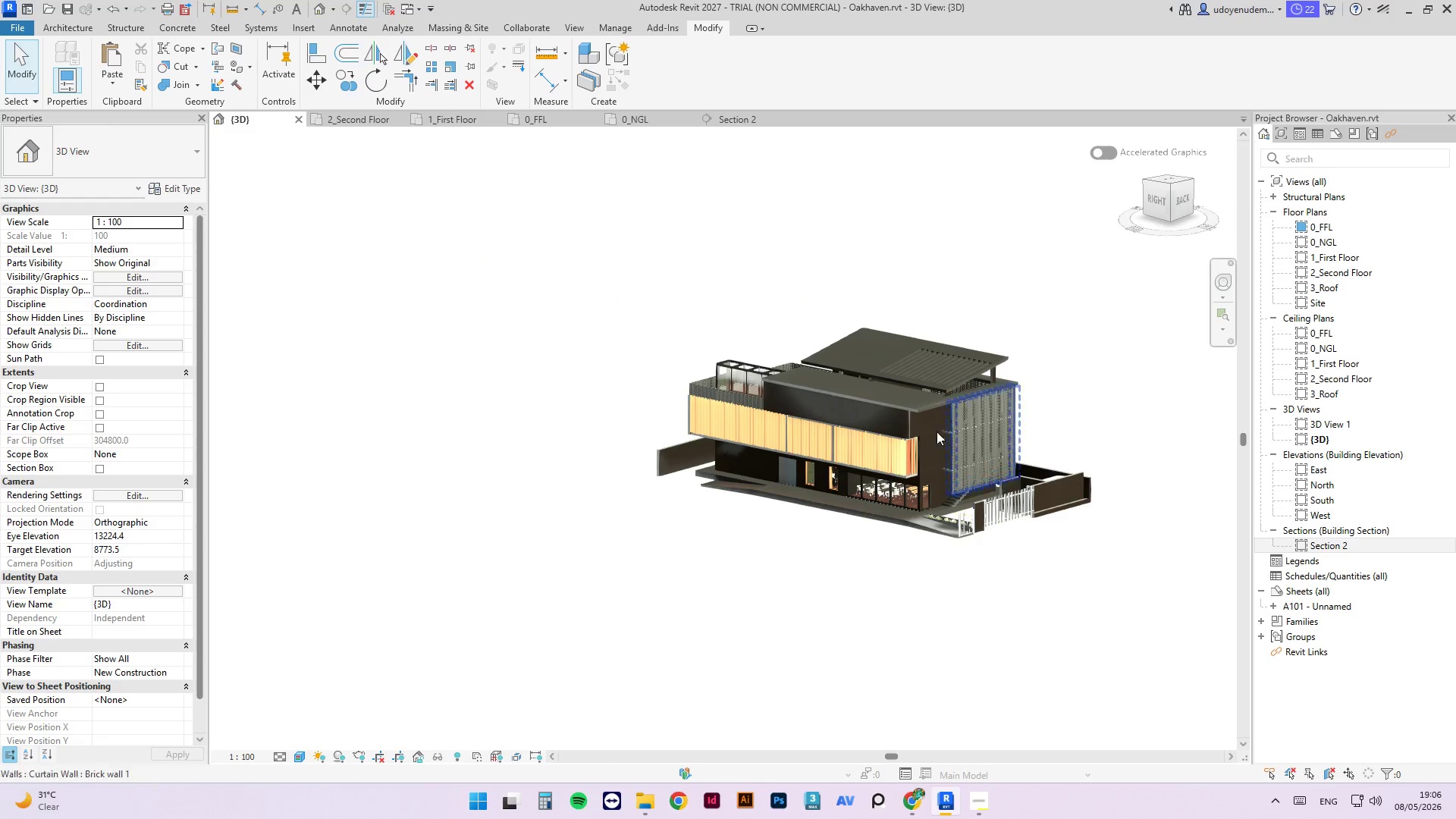 
hold_key(key=ShiftLeft, duration=3.03)
 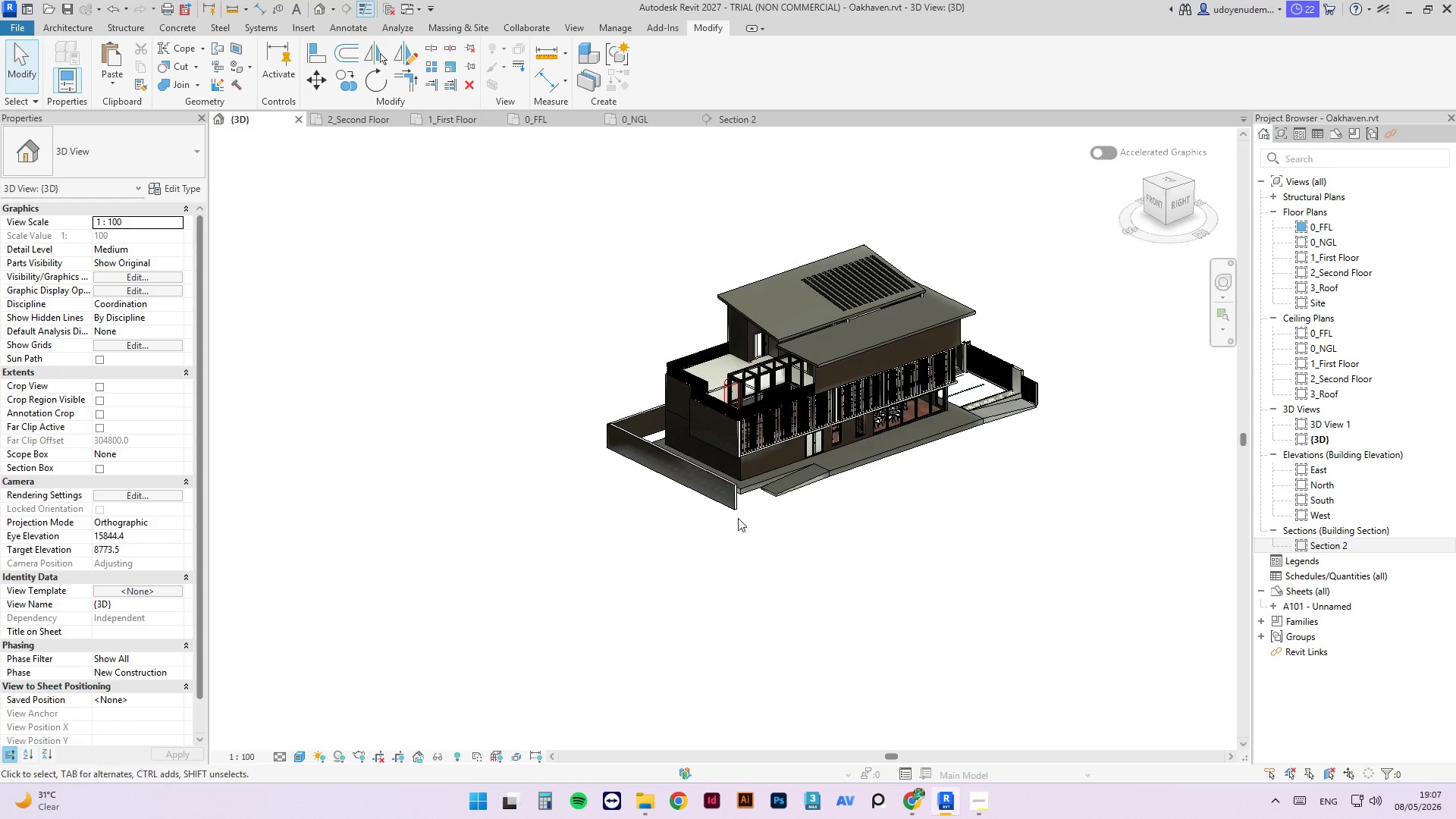 
scroll: coordinate [702, 535], scroll_direction: up, amount: 4.0
 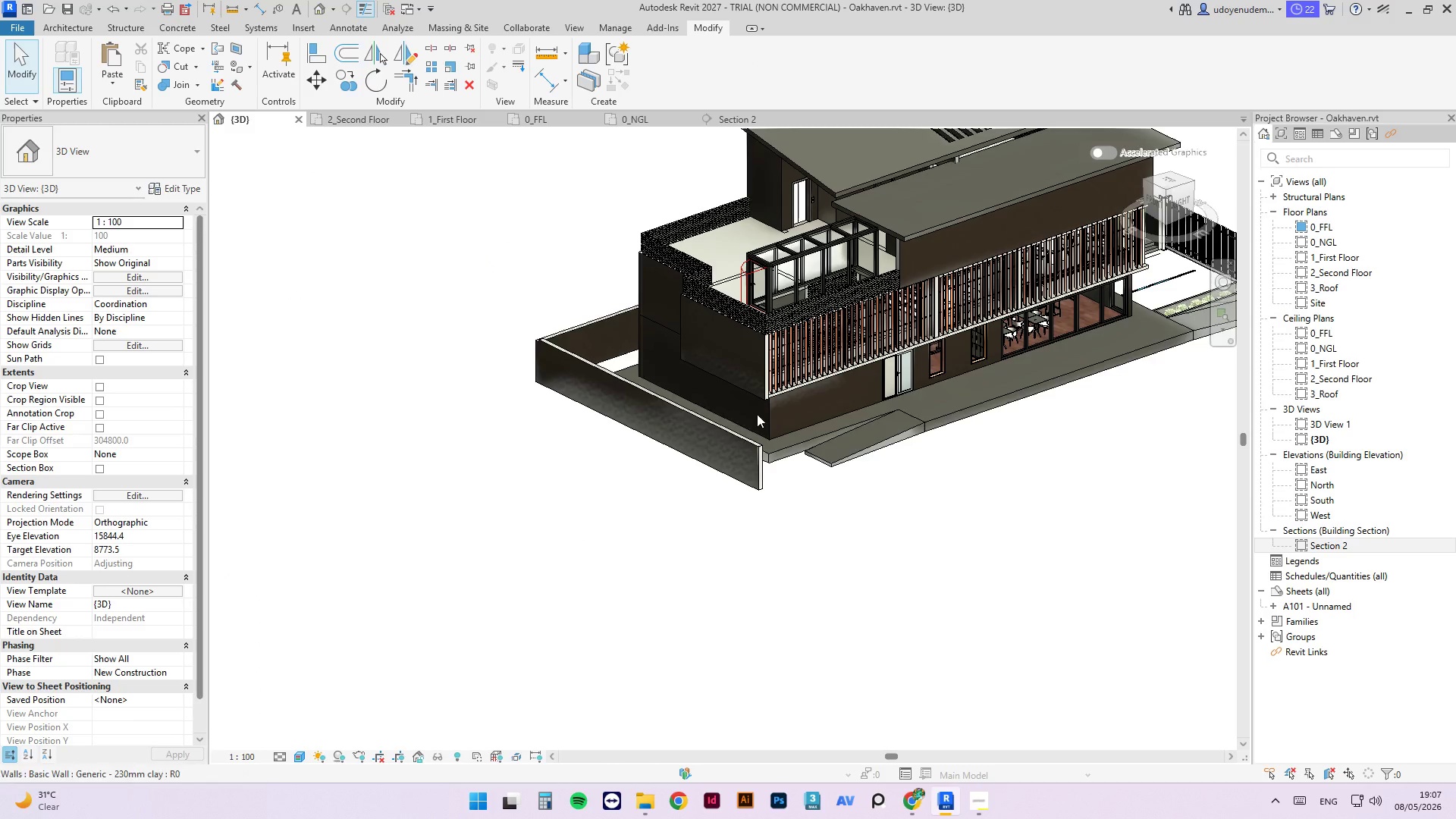 
hold_key(key=ShiftLeft, duration=3.14)
 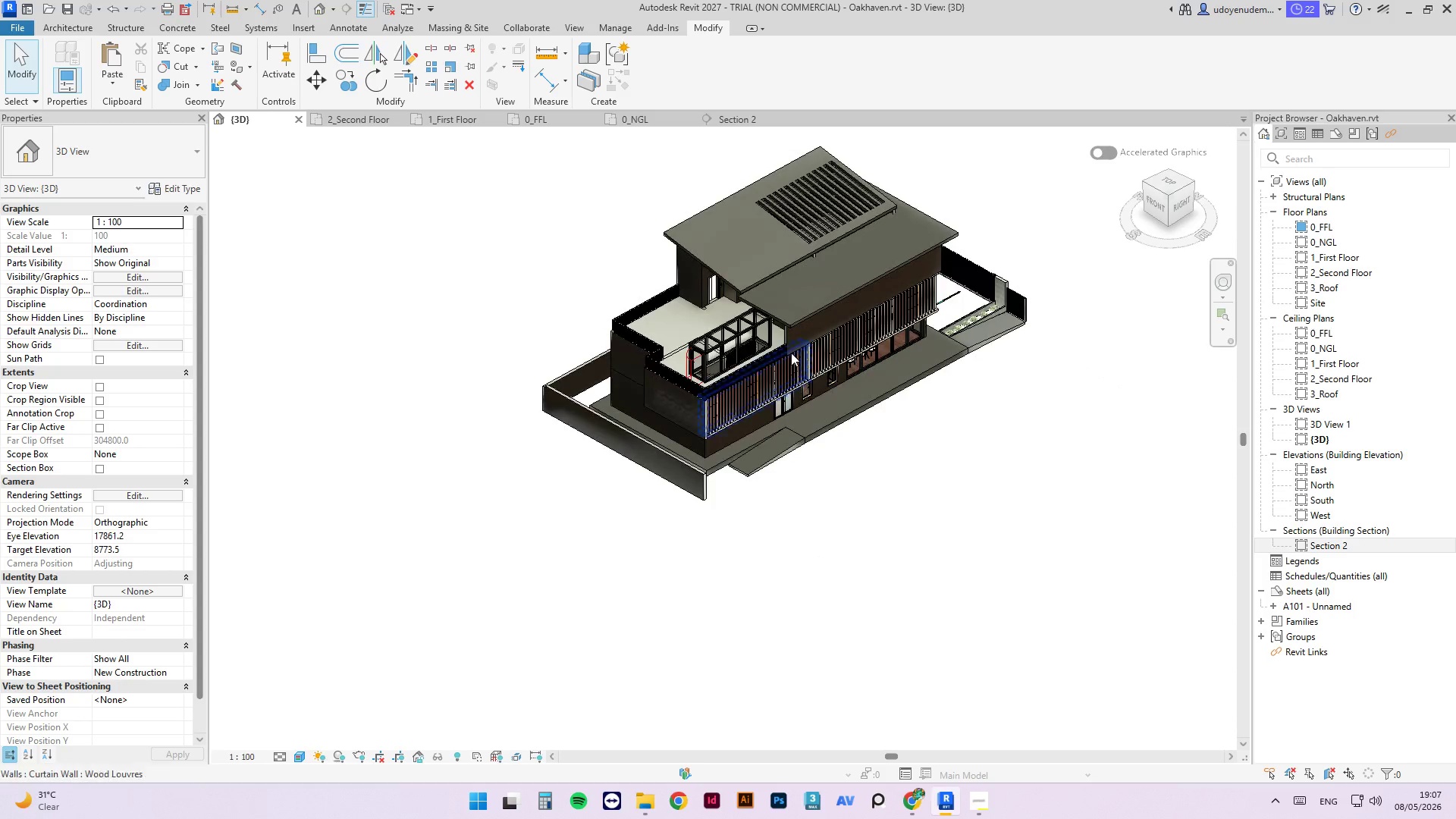 
scroll: coordinate [572, 484], scroll_direction: down, amount: 3.0
 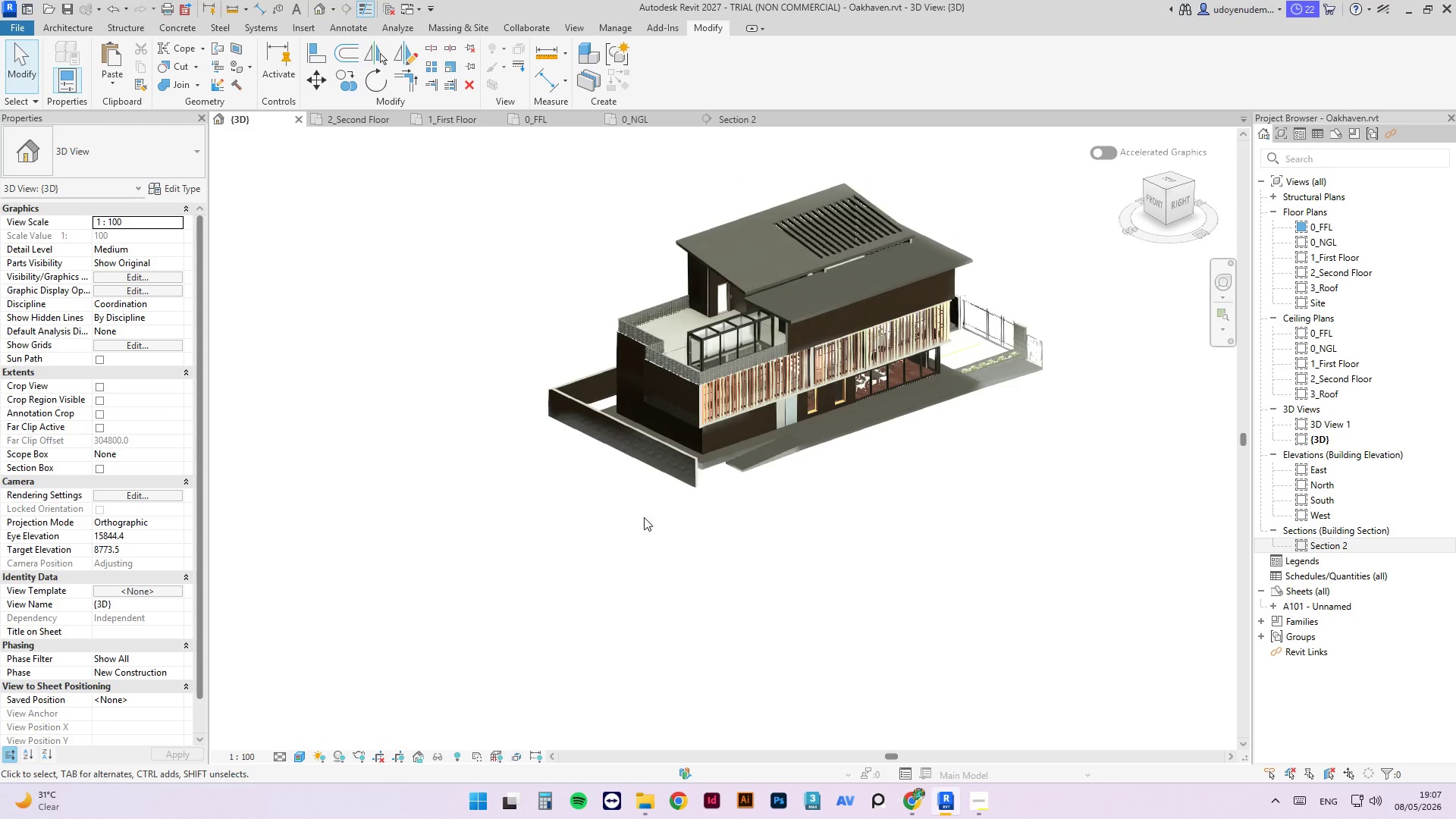 
scroll: coordinate [883, 567], scroll_direction: up, amount: 22.0
 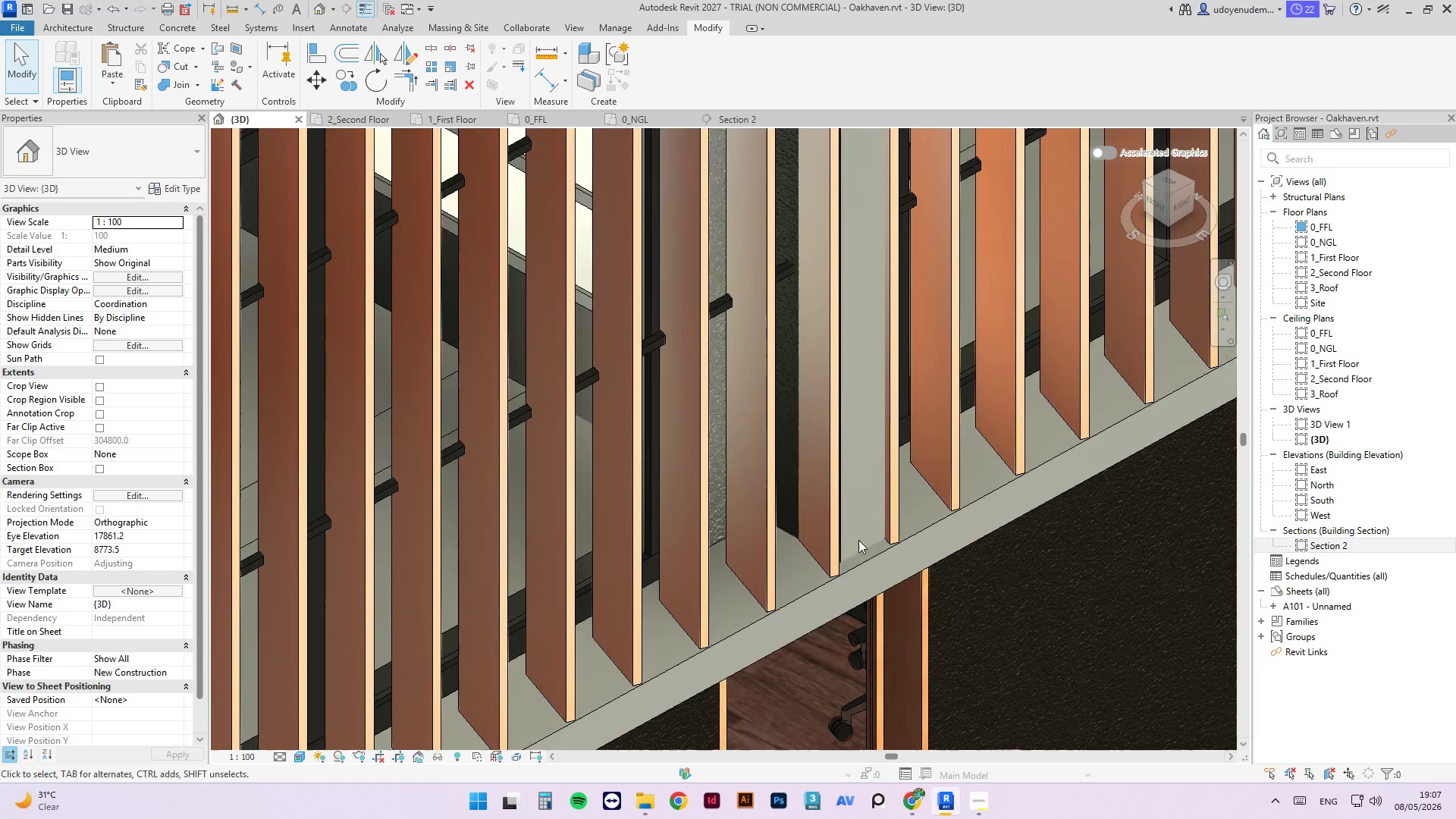 
hold_key(key=ShiftLeft, duration=5.47)
 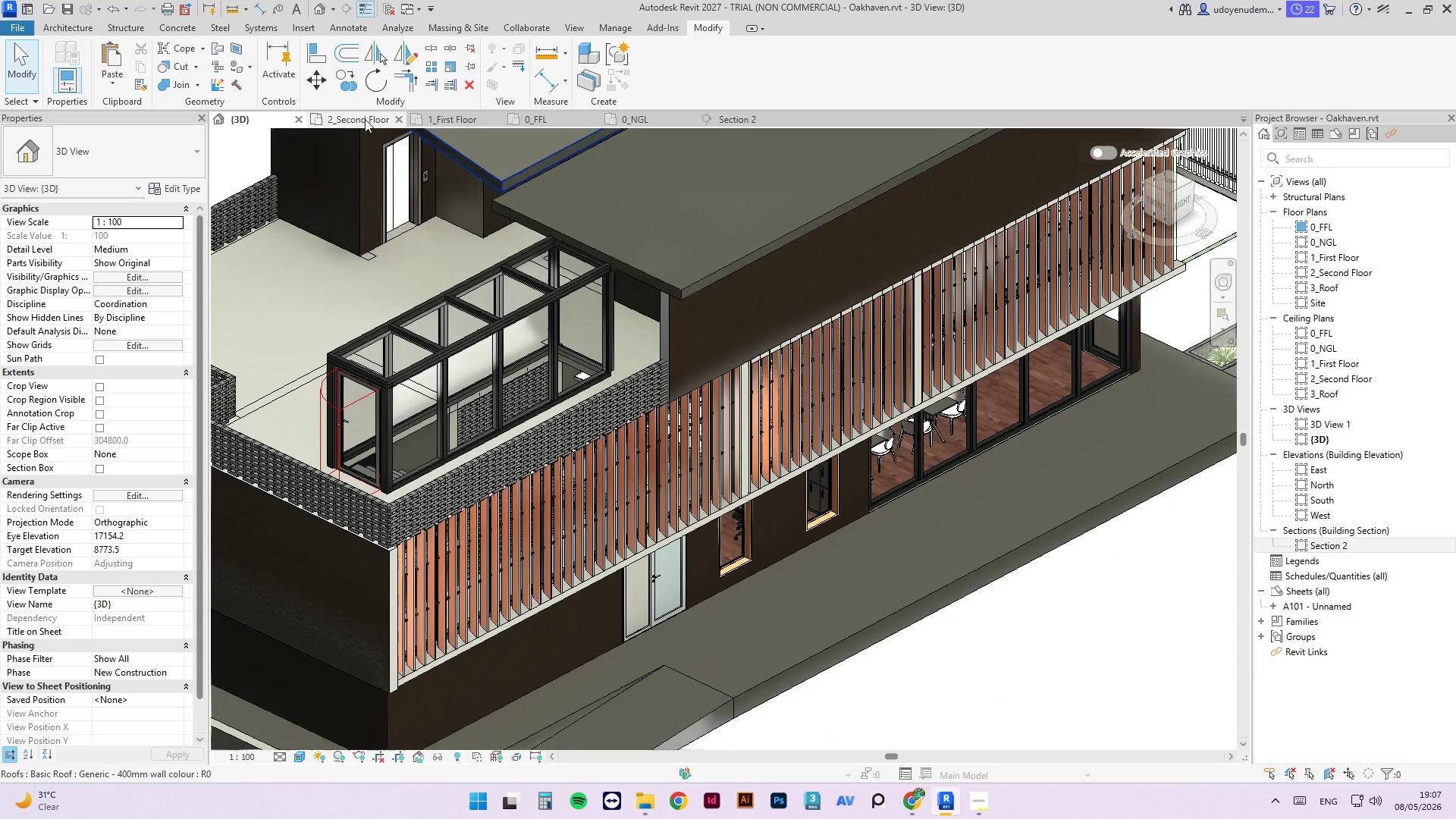 
scroll: coordinate [717, 459], scroll_direction: down, amount: 13.0
 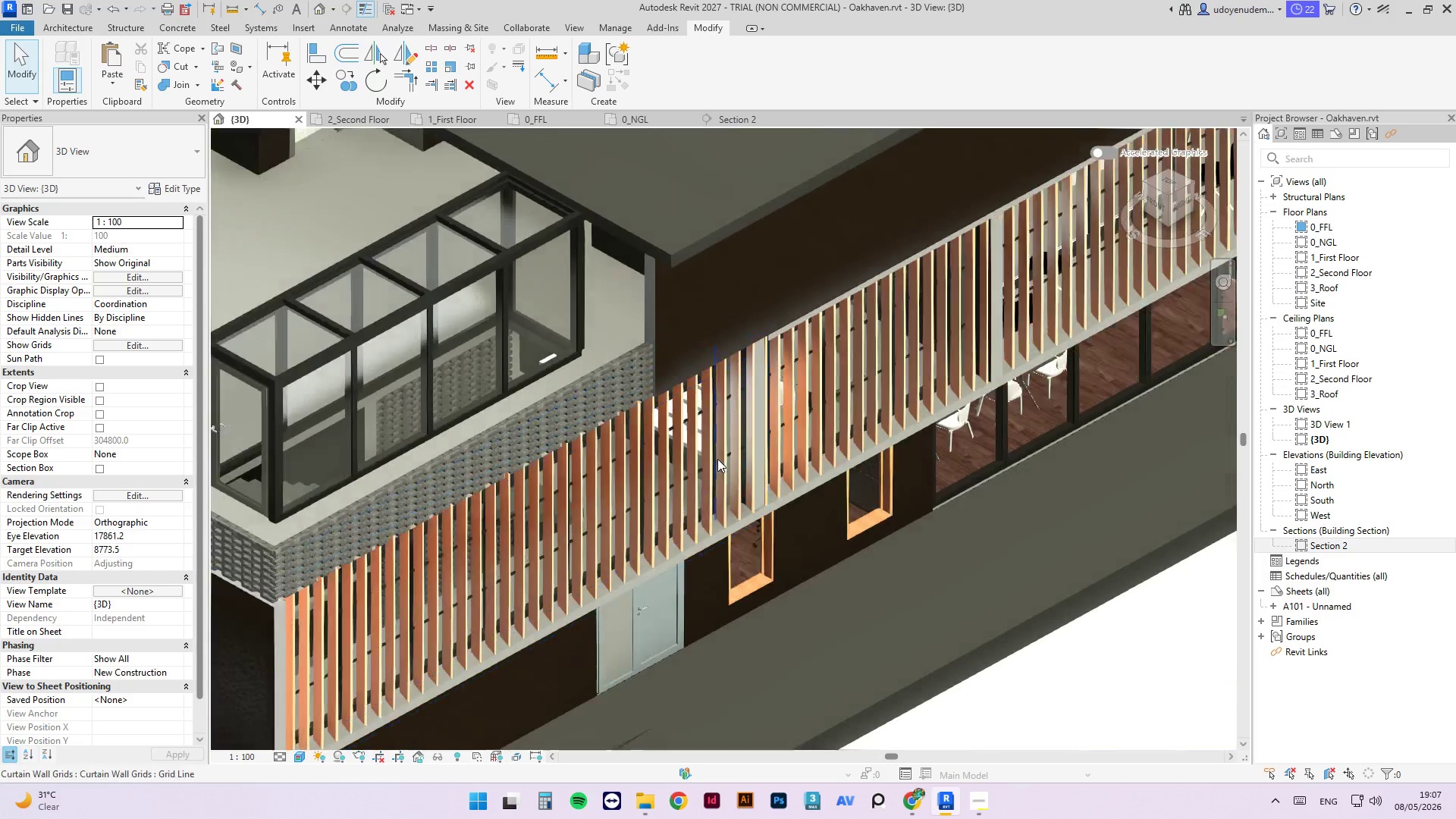 
left_click([446, 119])
 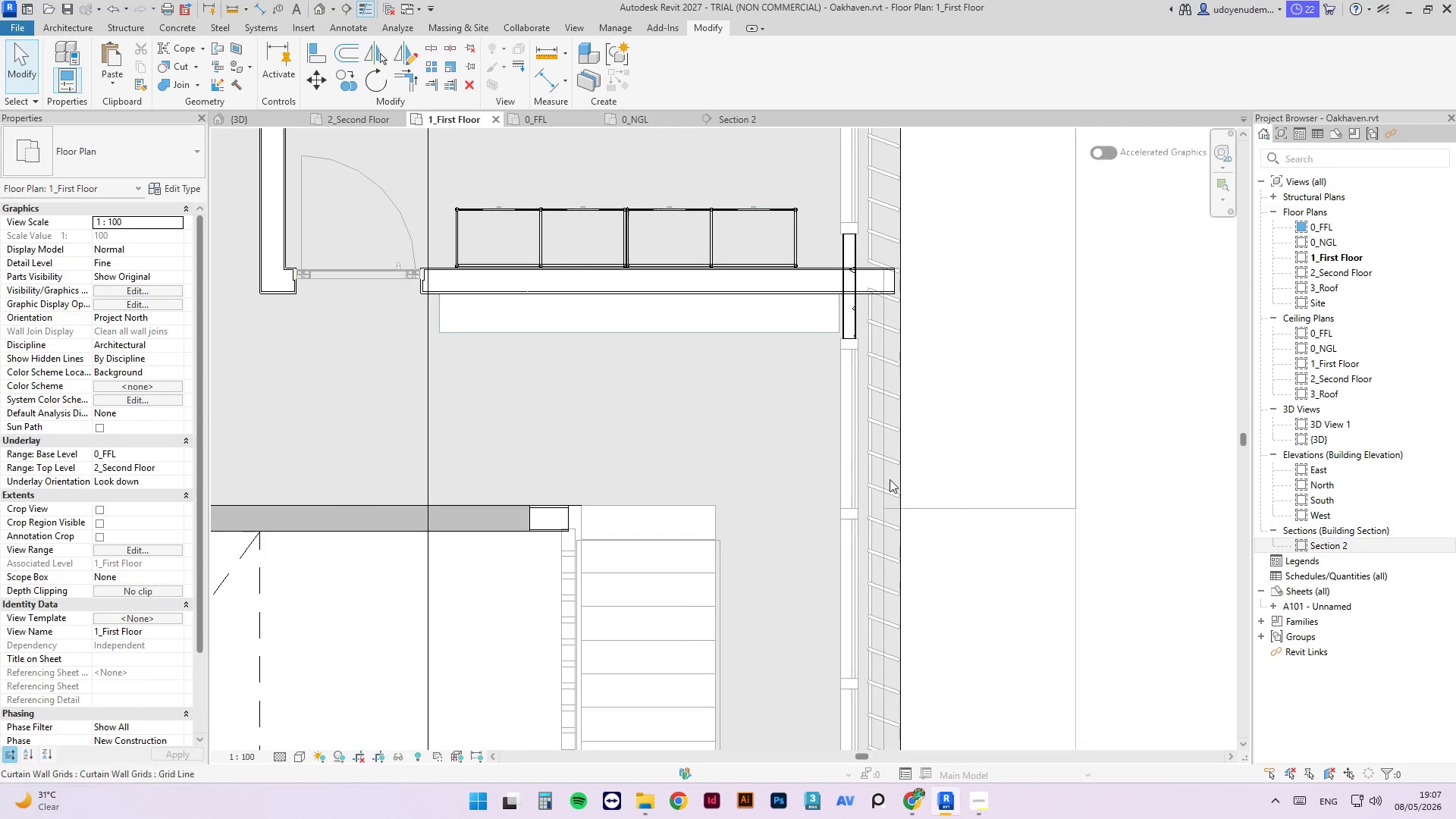 
scroll: coordinate [782, 290], scroll_direction: down, amount: 4.0
 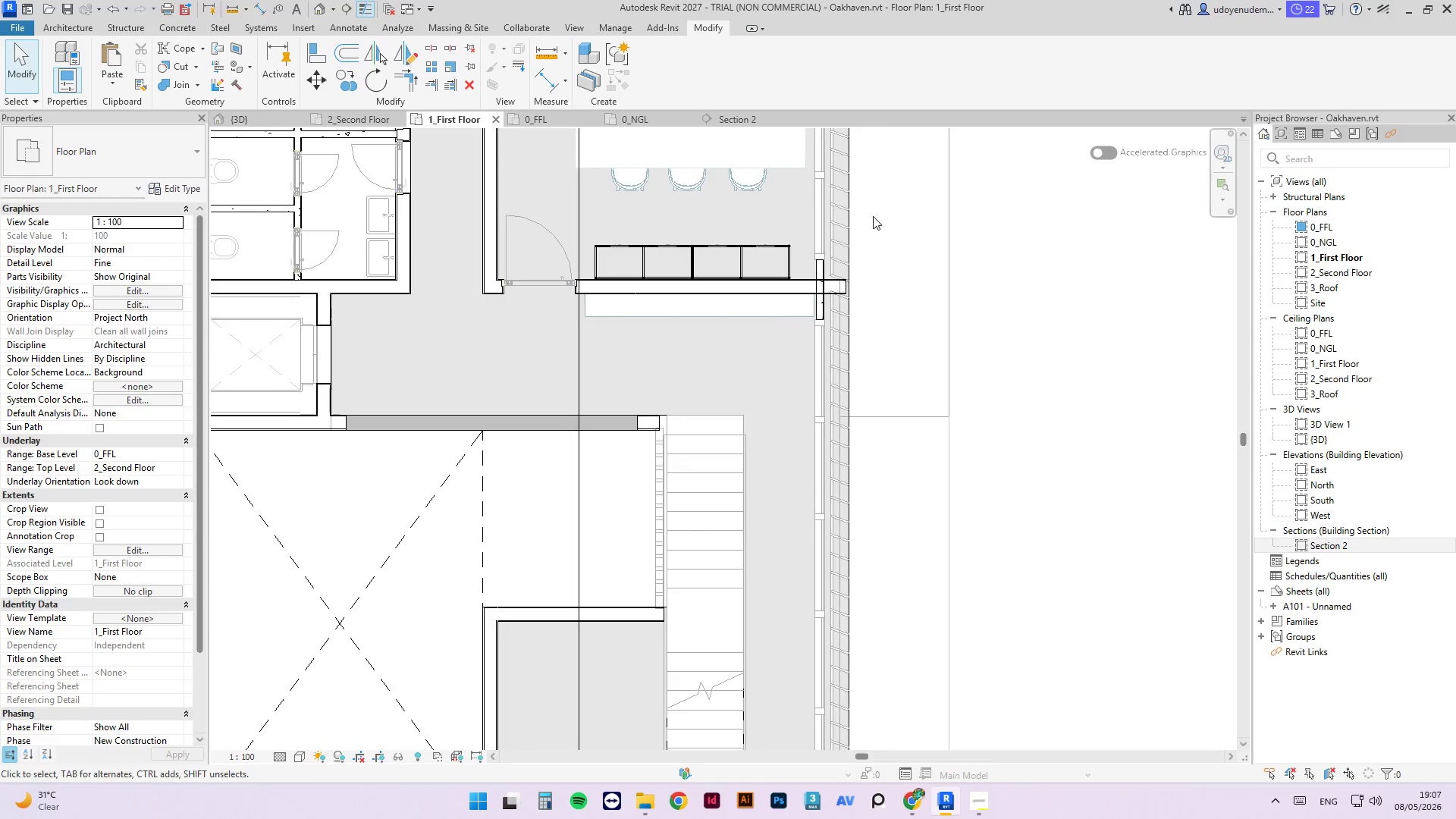 
scroll: coordinate [836, 282], scroll_direction: up, amount: 4.0
 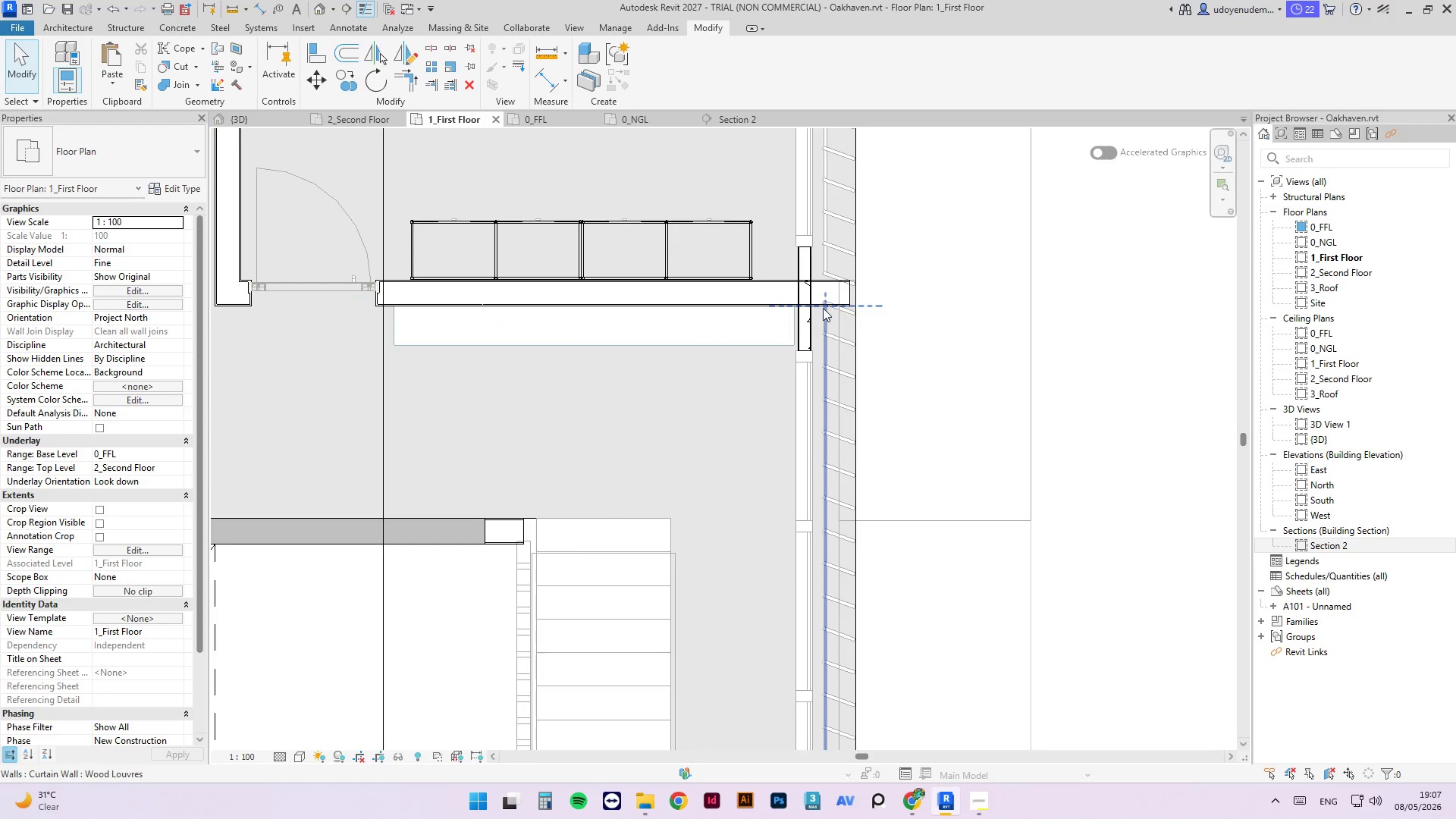 
scroll: coordinate [809, 577], scroll_direction: down, amount: 1.0
 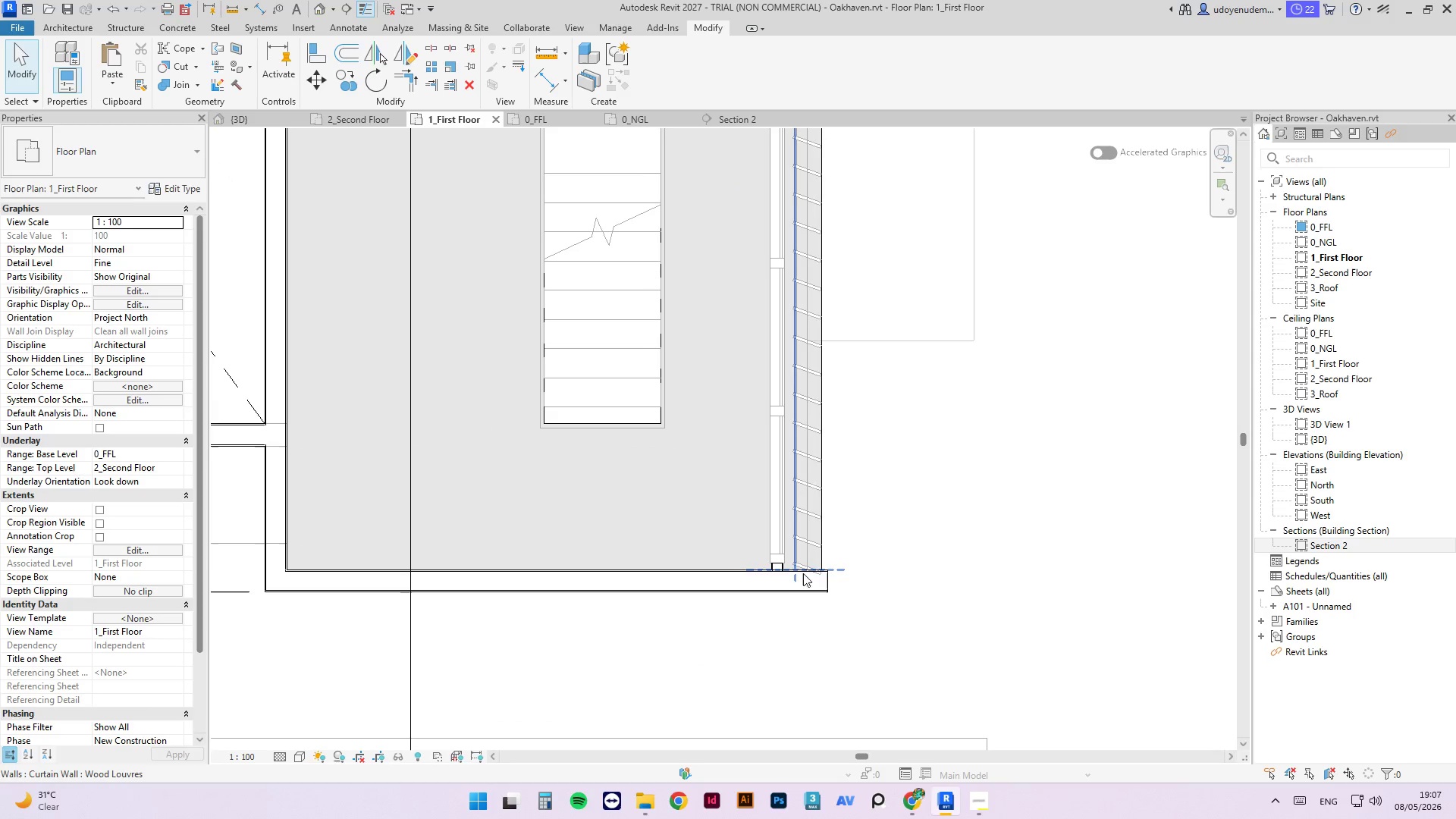 
scroll: coordinate [800, 570], scroll_direction: up, amount: 5.0
 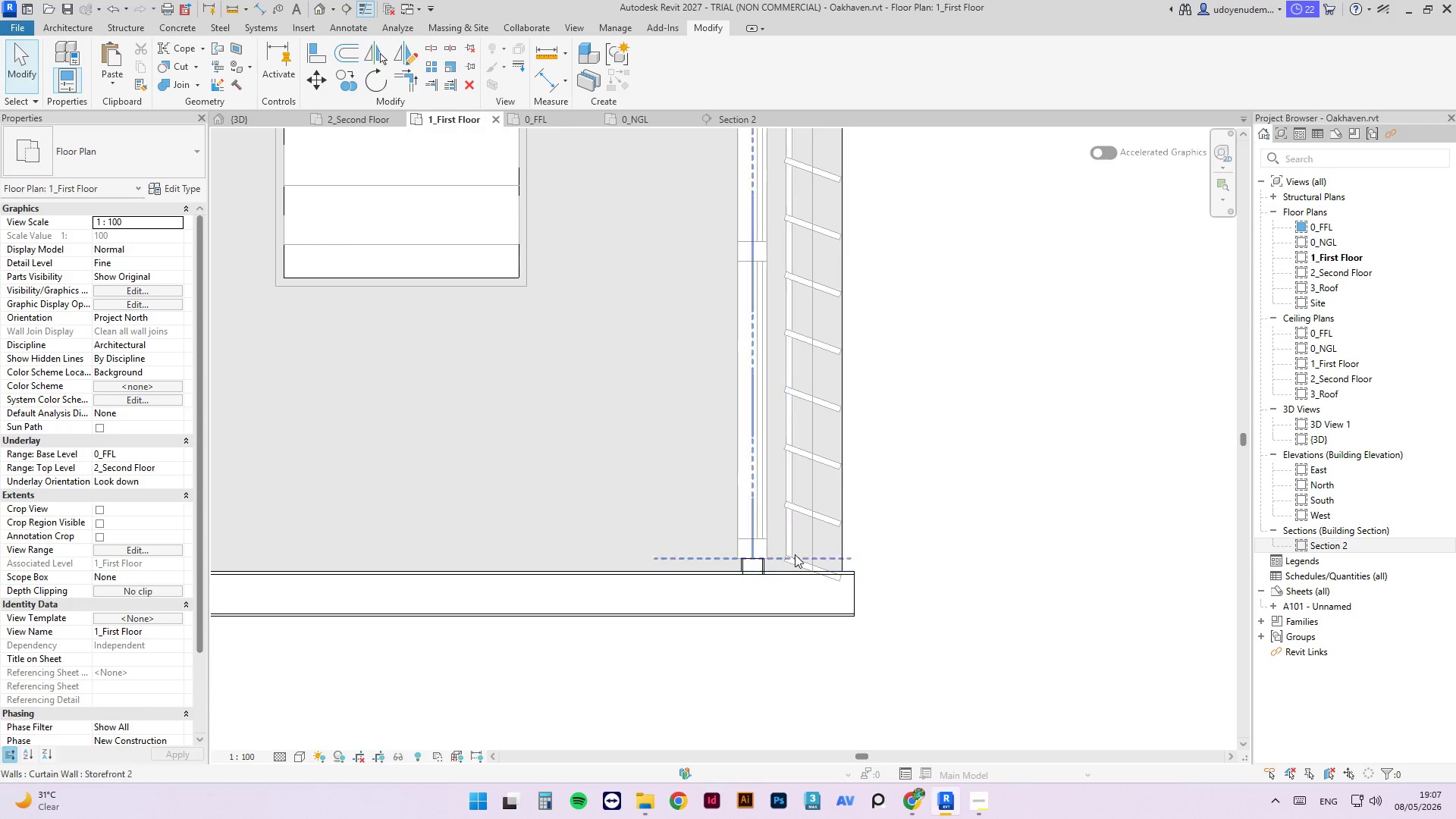 
scroll: coordinate [986, 622], scroll_direction: down, amount: 6.0
 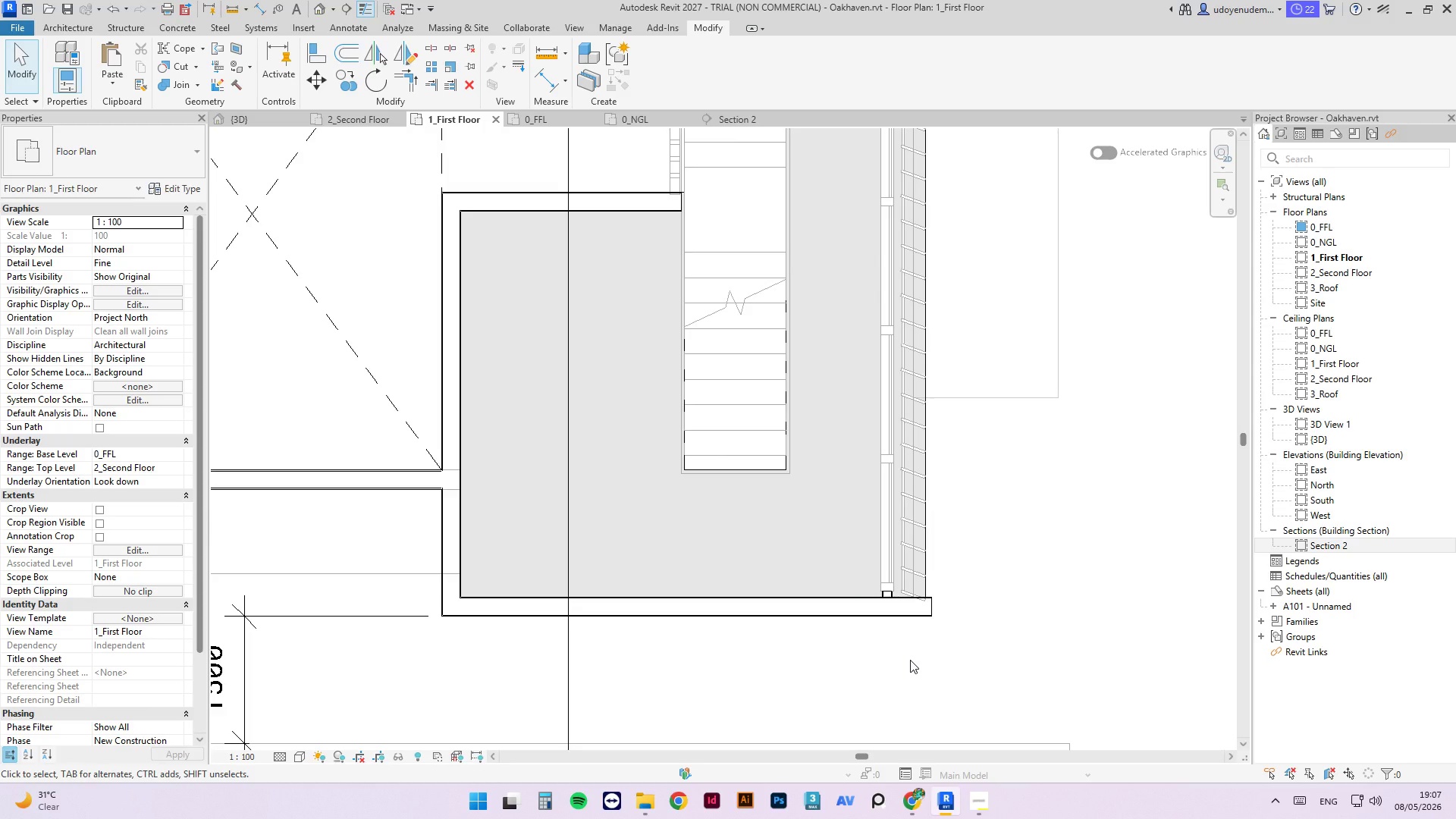 
key(Control+S)
 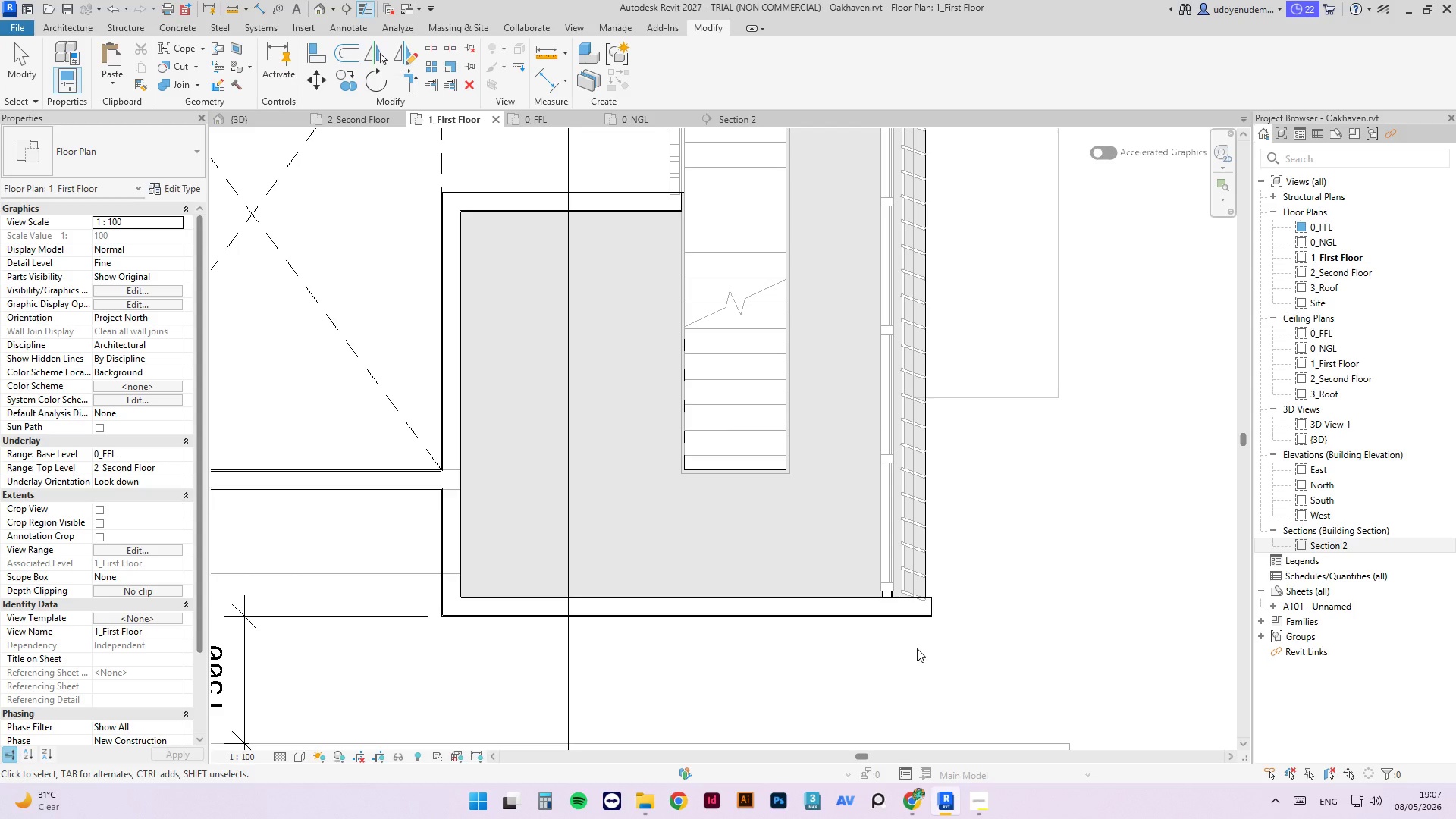 
scroll: coordinate [917, 647], scroll_direction: down, amount: 6.0
 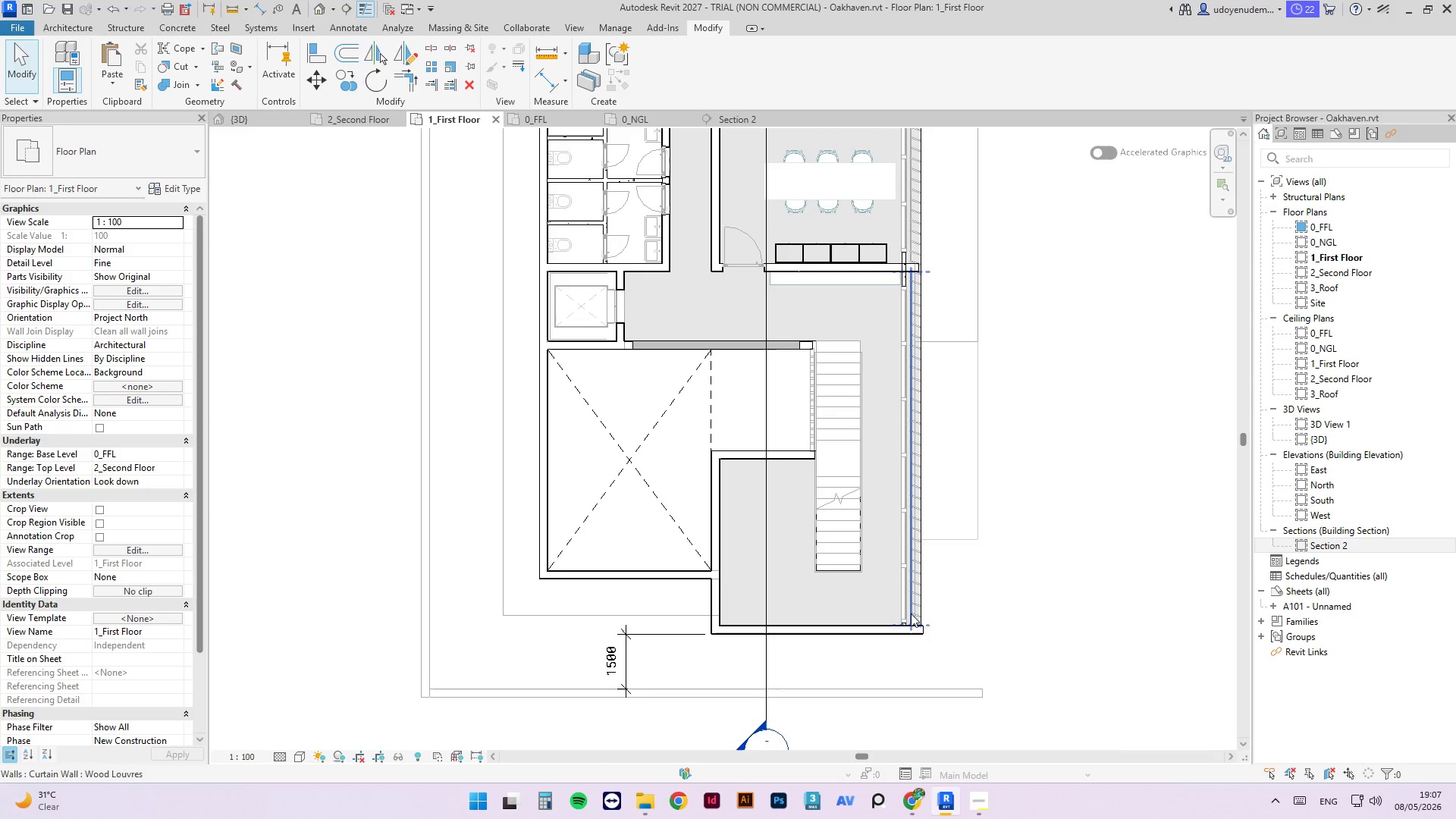 
scroll: coordinate [831, 375], scroll_direction: up, amount: 9.0
 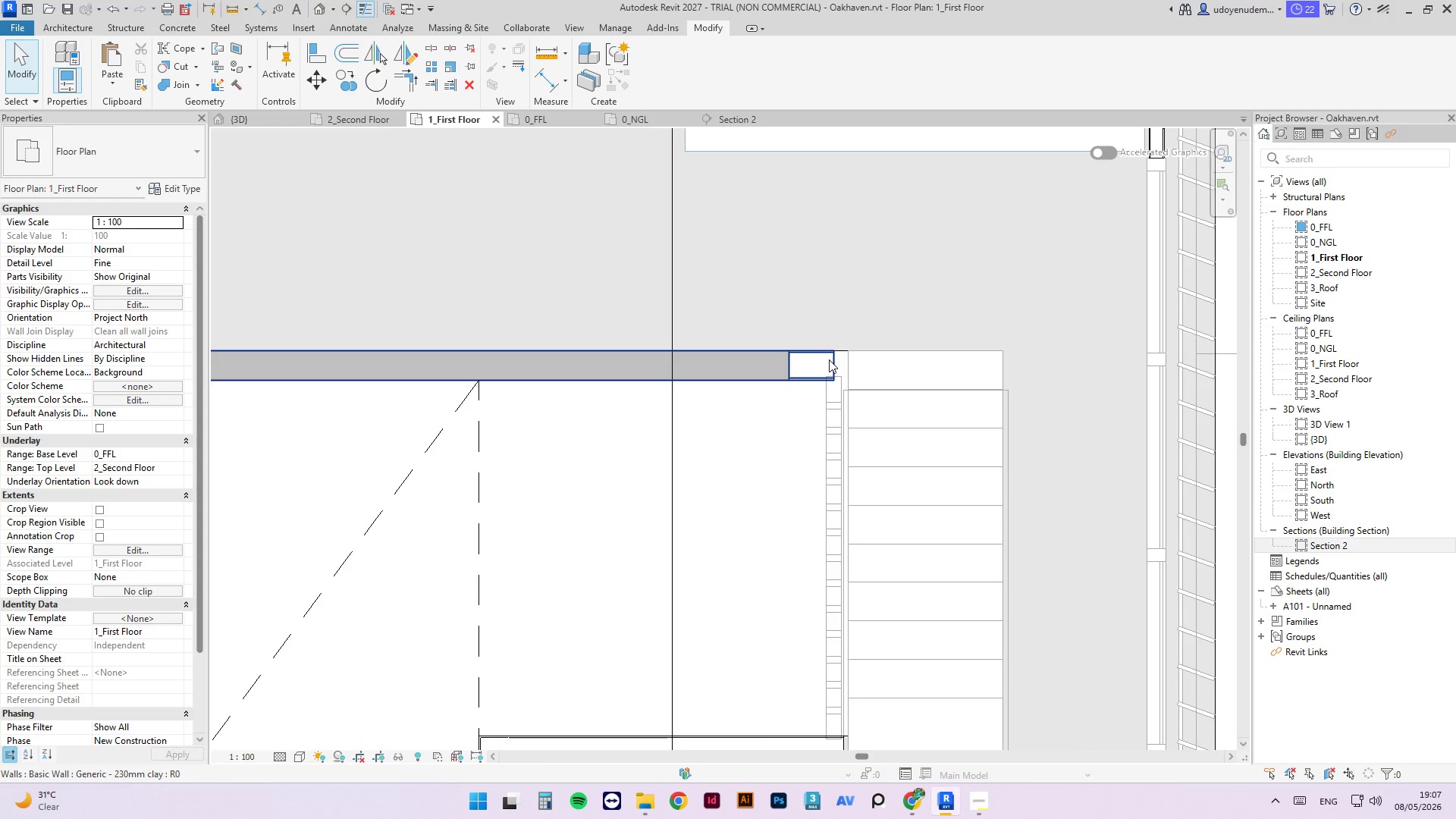 
left_click([830, 362])
 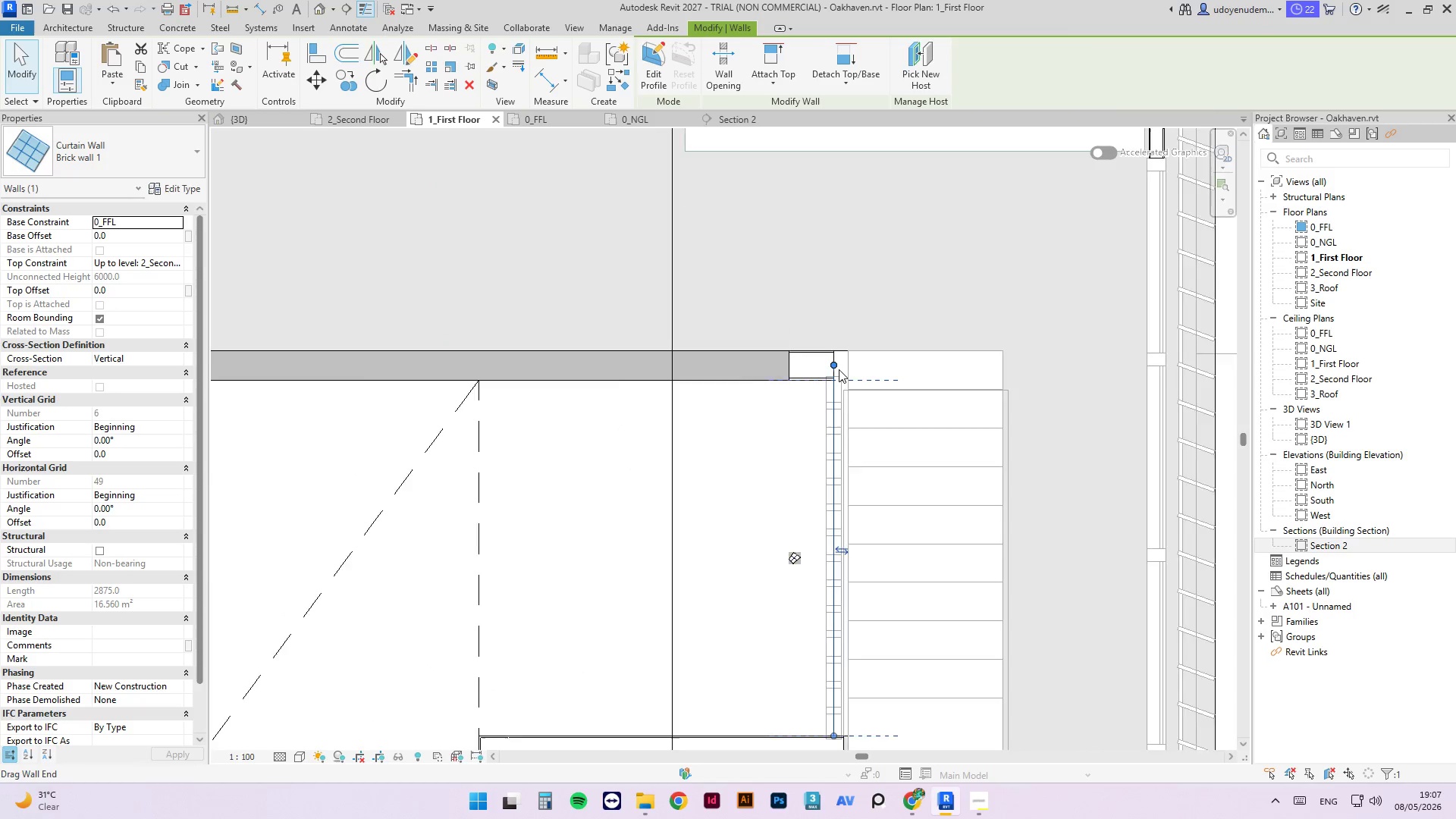 
scroll: coordinate [839, 369], scroll_direction: up, amount: 3.0
 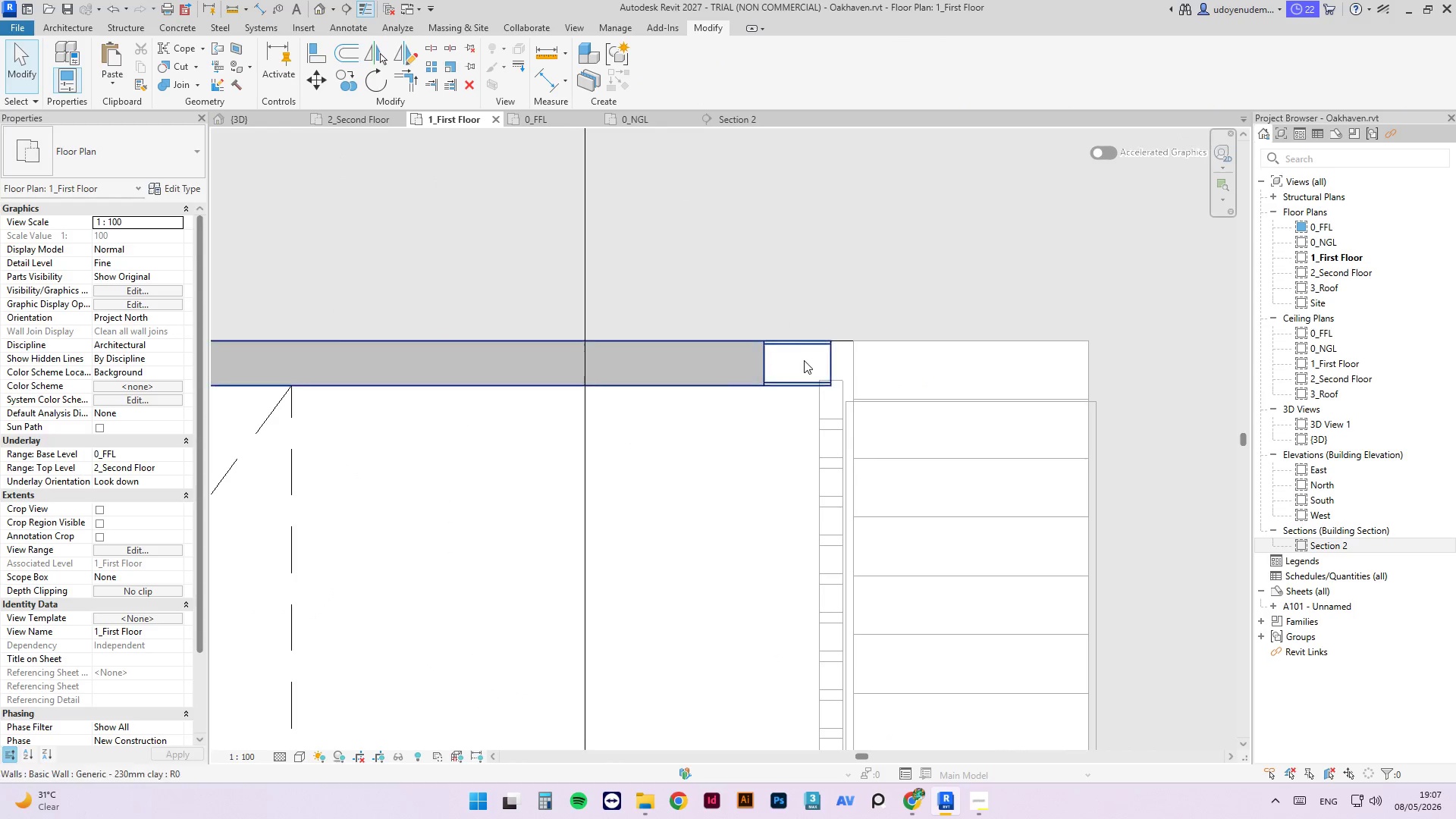 
left_click([818, 362])
 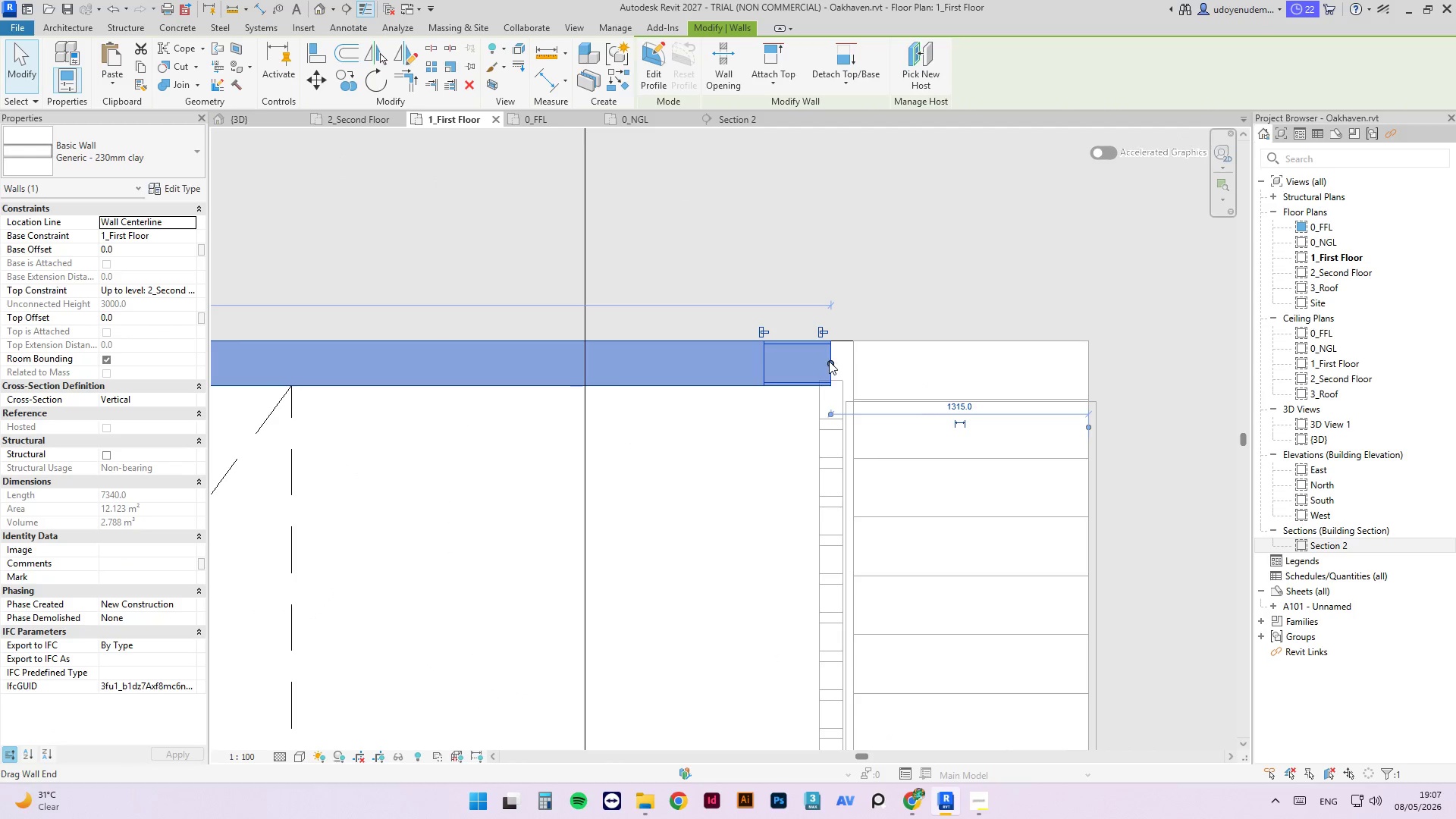 
left_click_drag(start_coordinate=[829, 361], to_coordinate=[852, 362])
 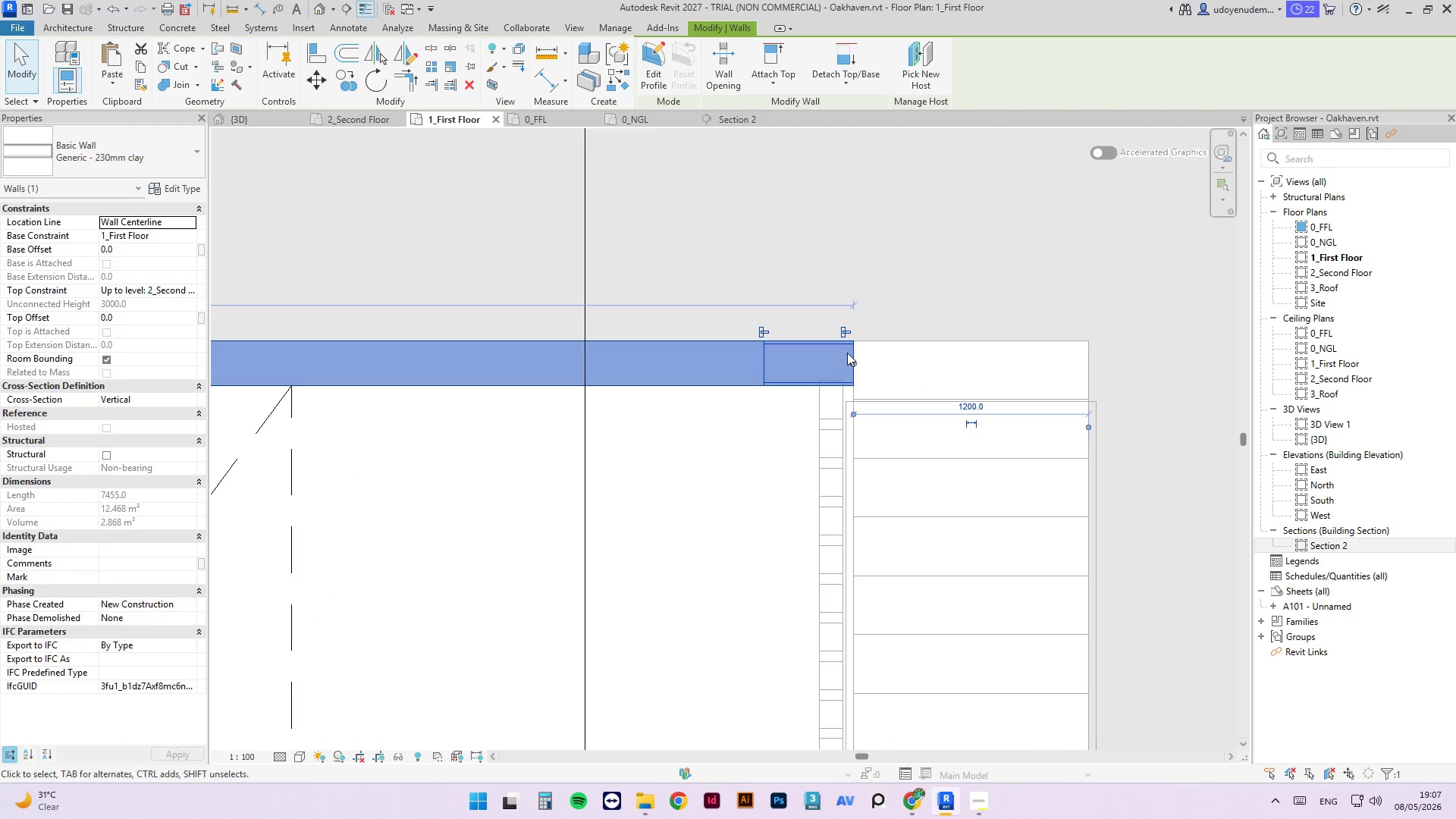 
scroll: coordinate [817, 504], scroll_direction: down, amount: 2.0
 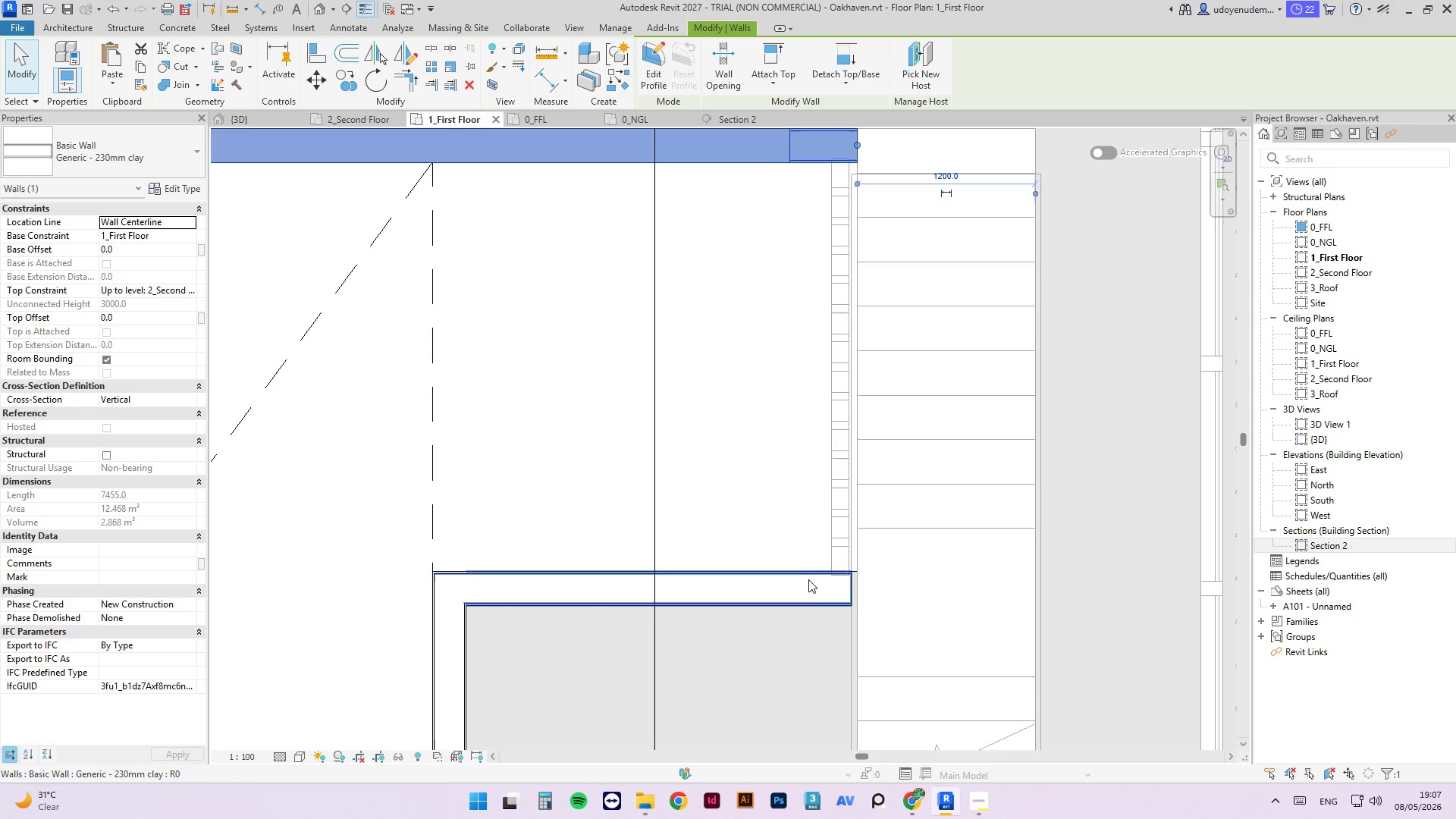 
left_click([805, 584])
 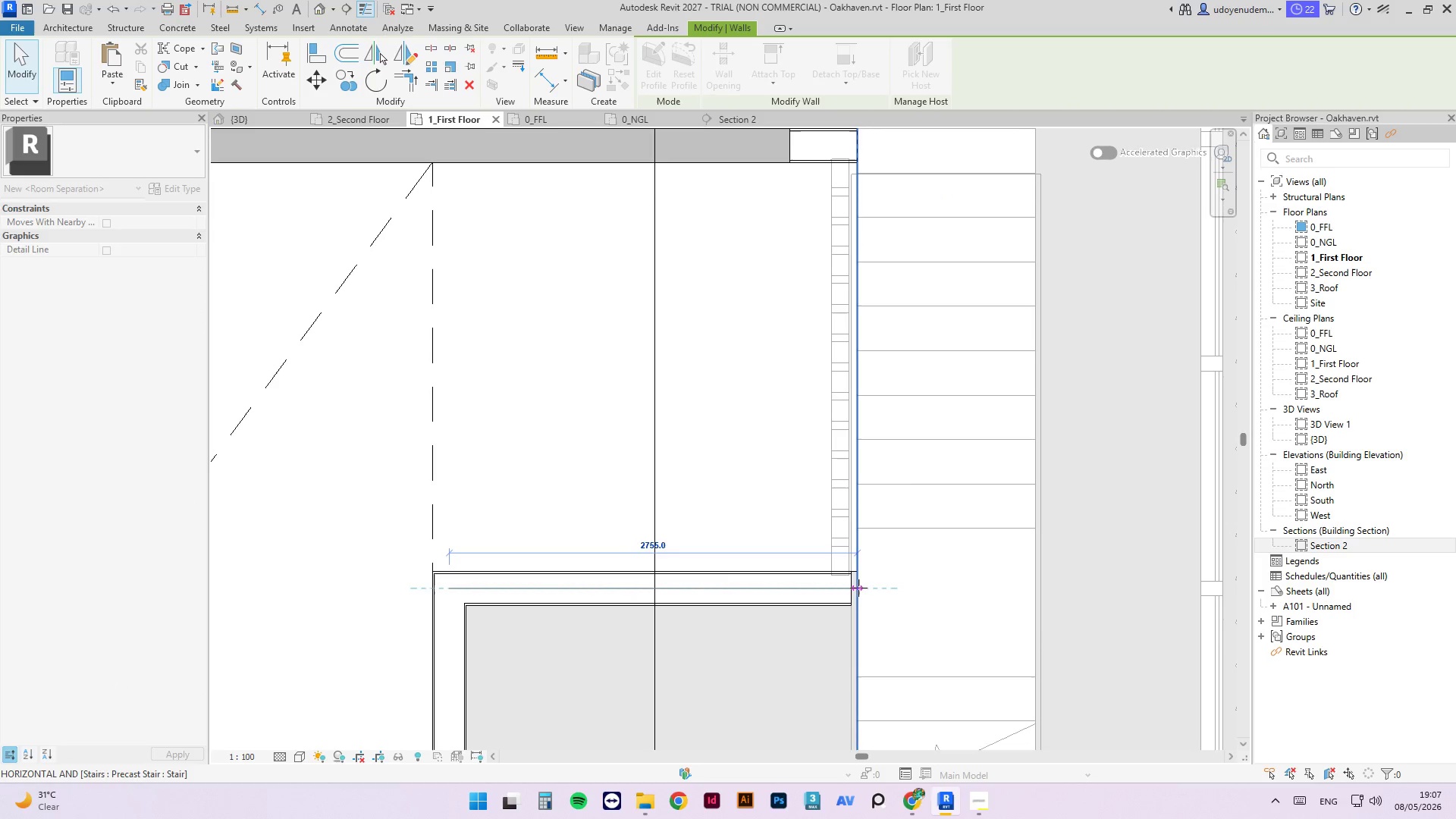 
scroll: coordinate [819, 450], scroll_direction: down, amount: 8.0
 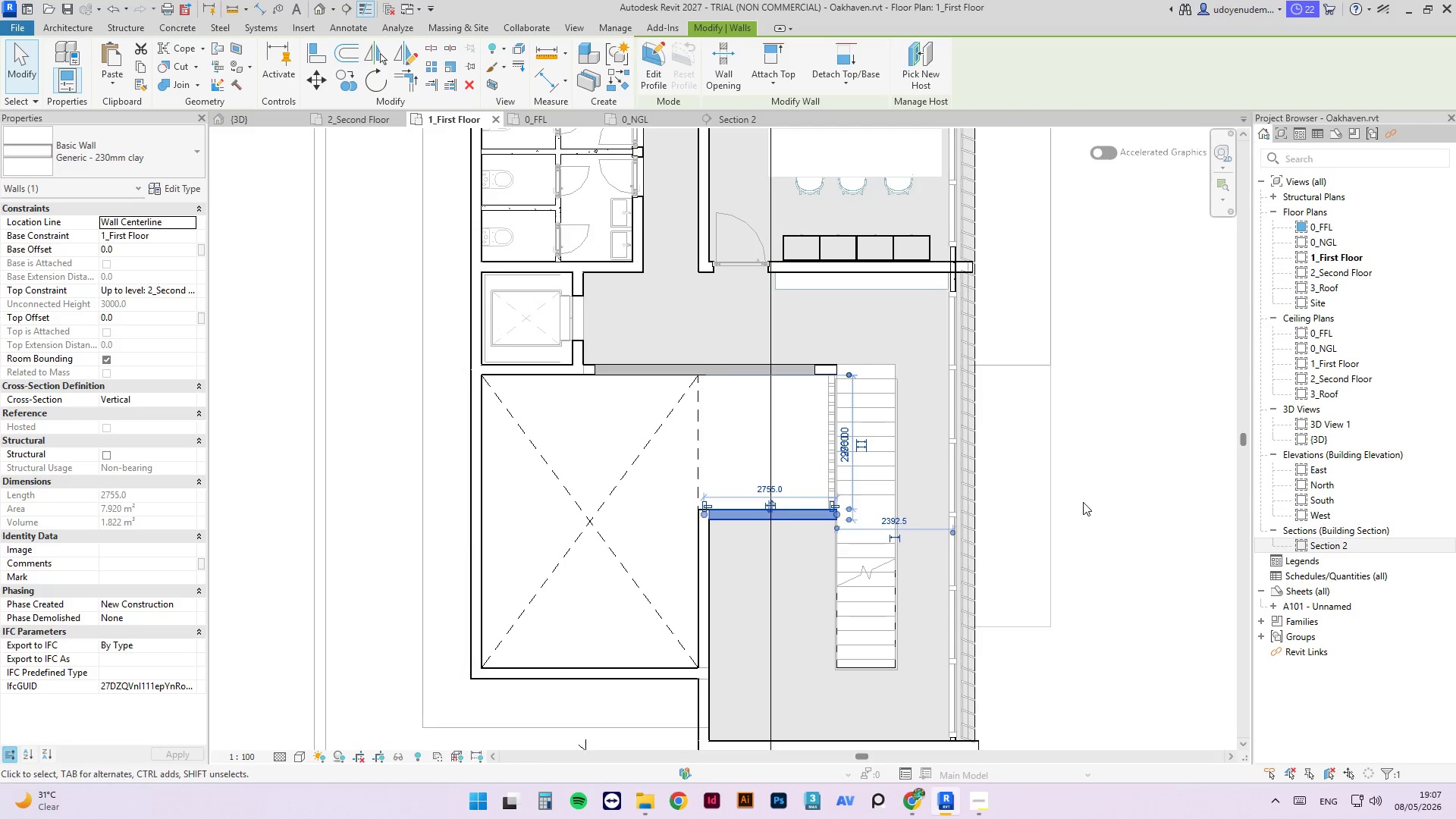 
left_click([1102, 489])
 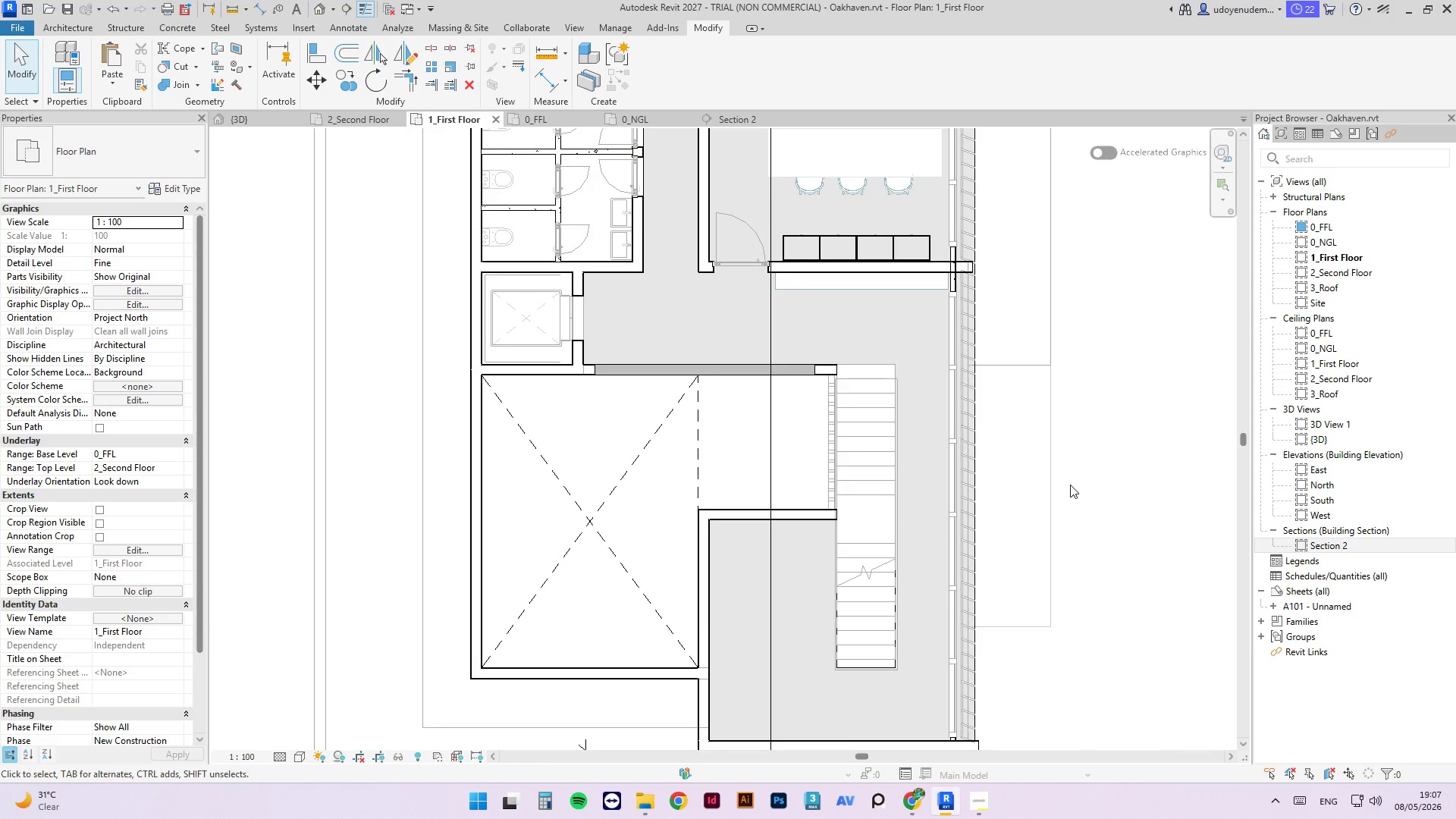 
scroll: coordinate [1047, 493], scroll_direction: down, amount: 6.0
 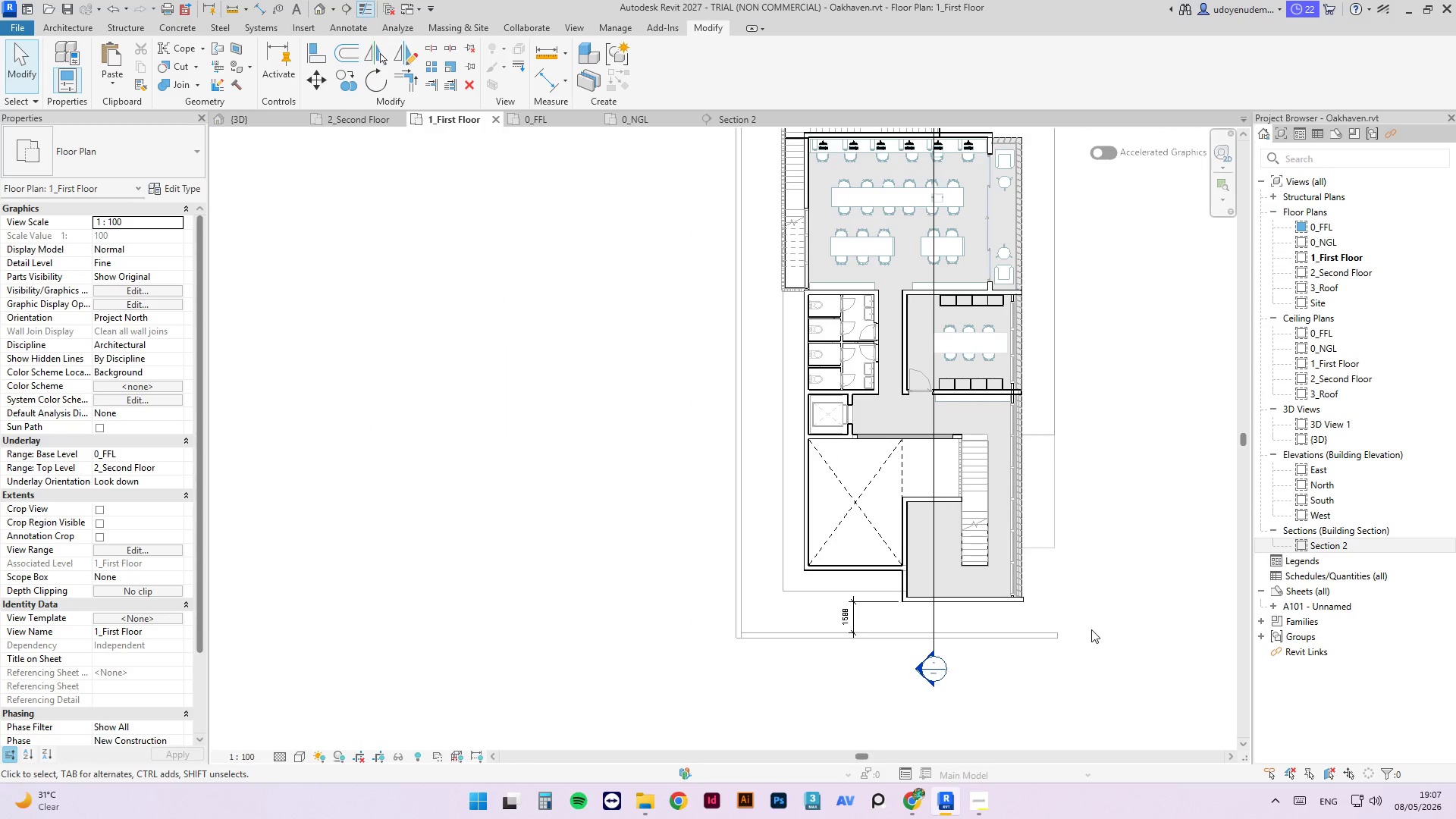 
left_click([245, 117])
 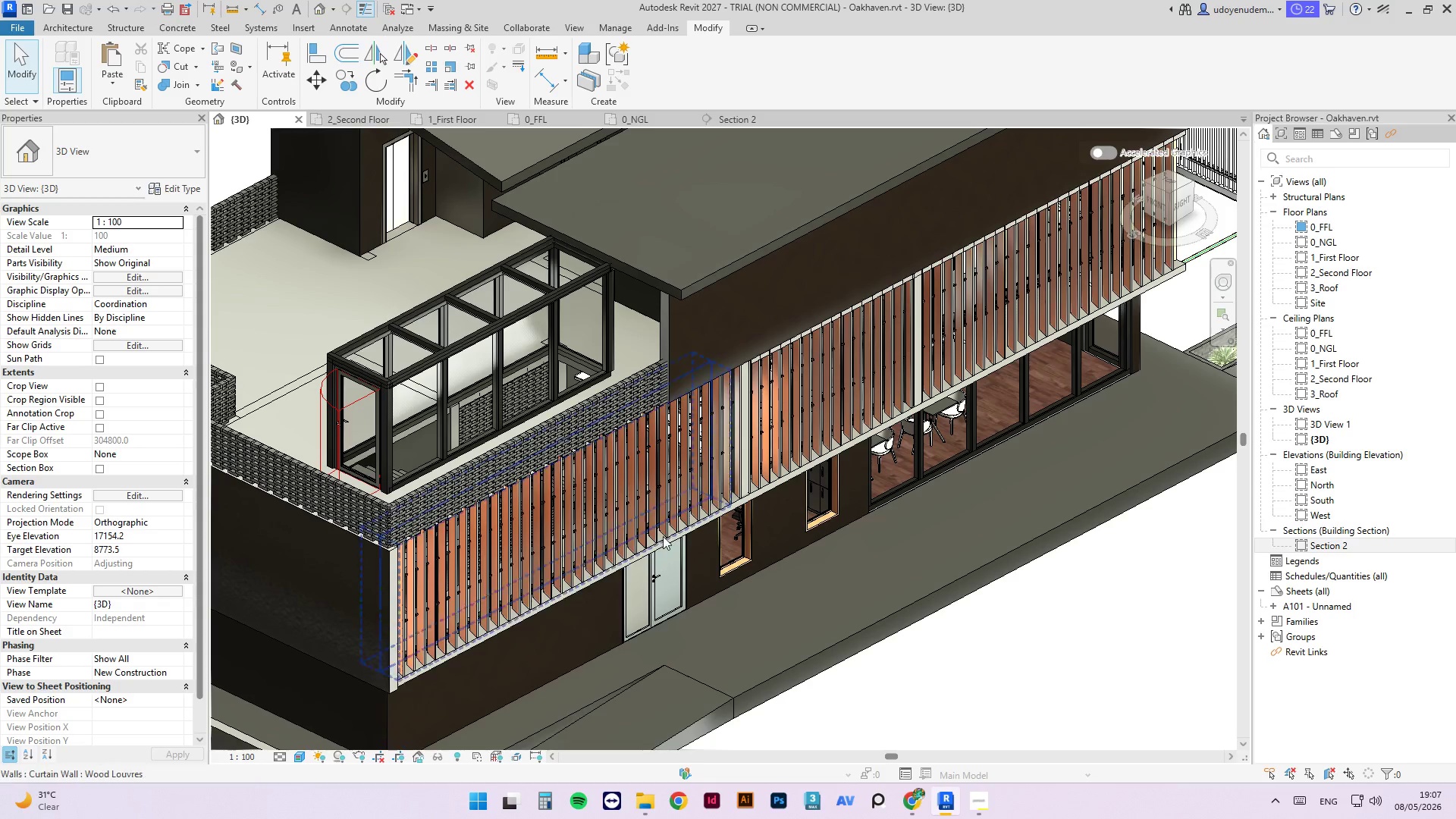 
hold_key(key=ShiftLeft, duration=8.39)
 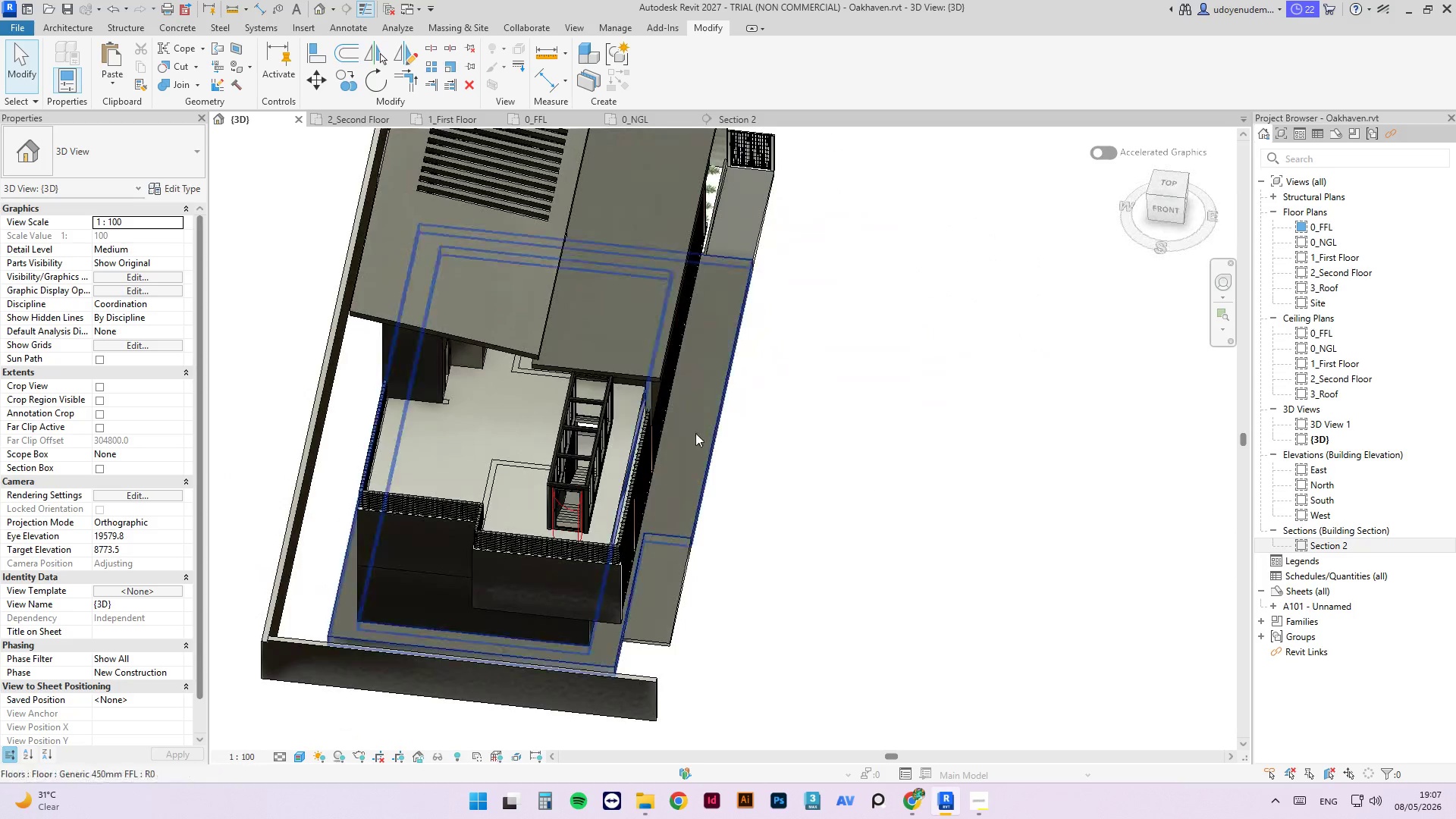 
scroll: coordinate [880, 626], scroll_direction: down, amount: 5.0
 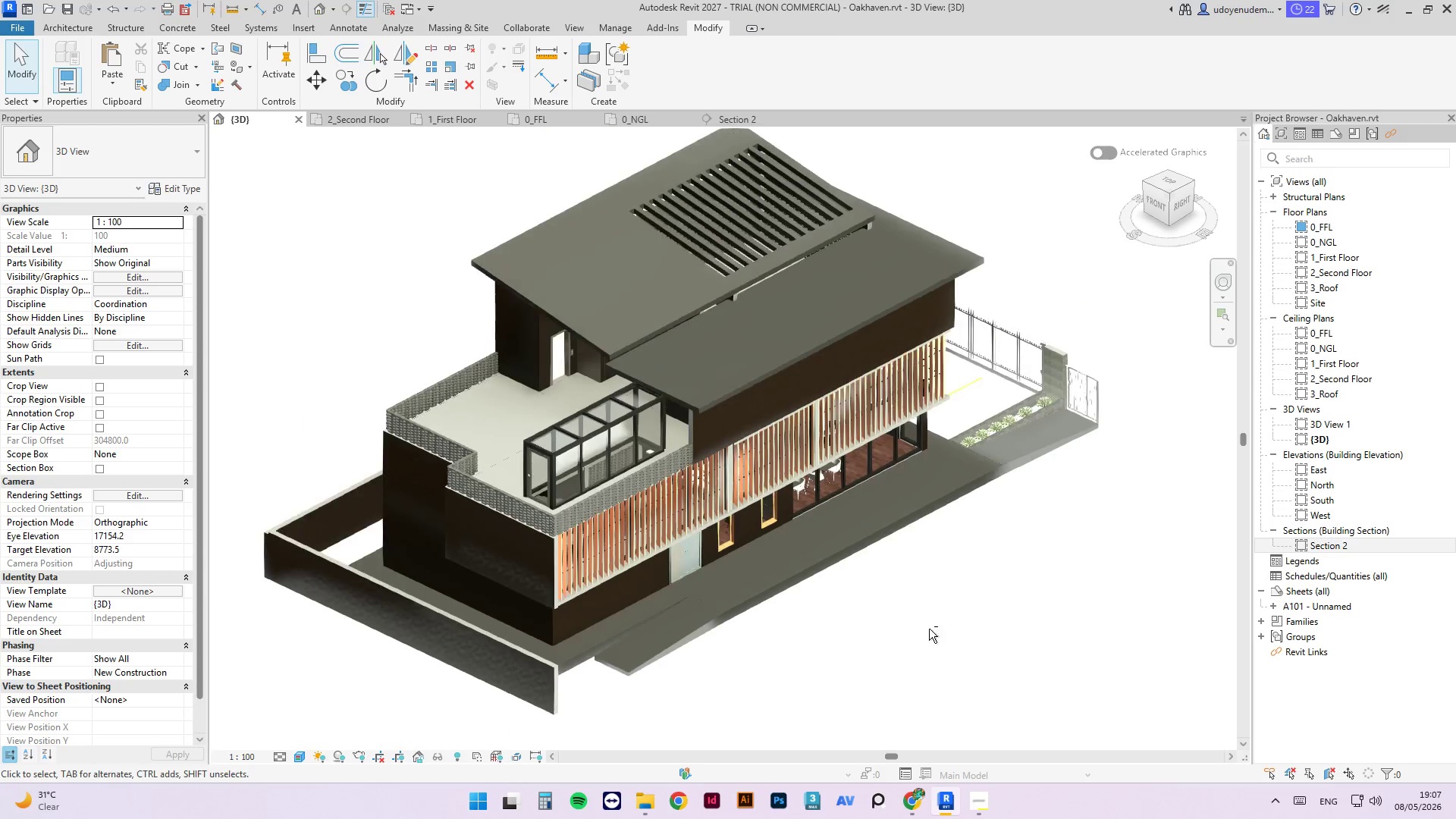 
scroll: coordinate [655, 450], scroll_direction: up, amount: 4.0
 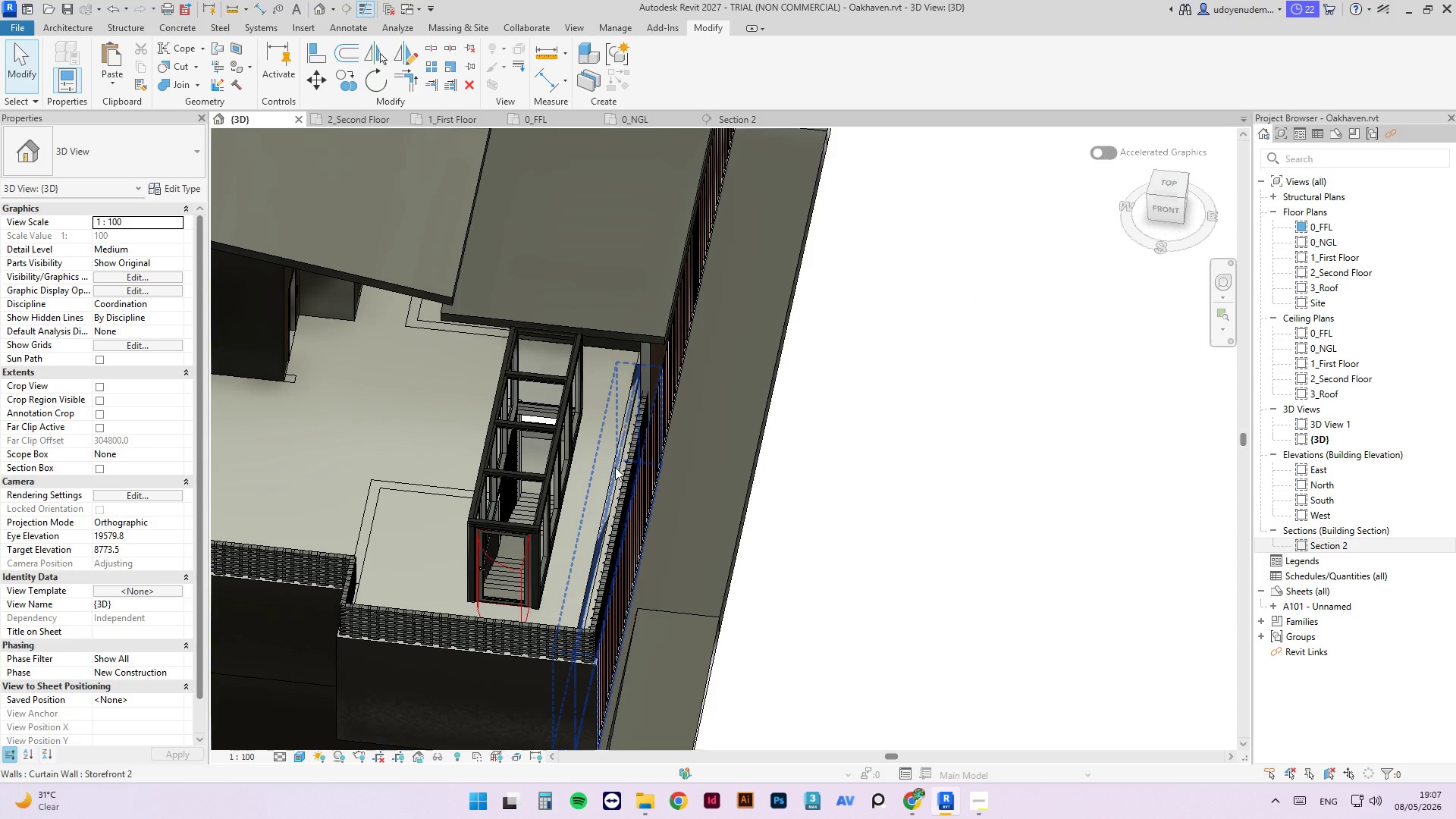 
left_click([615, 467])
 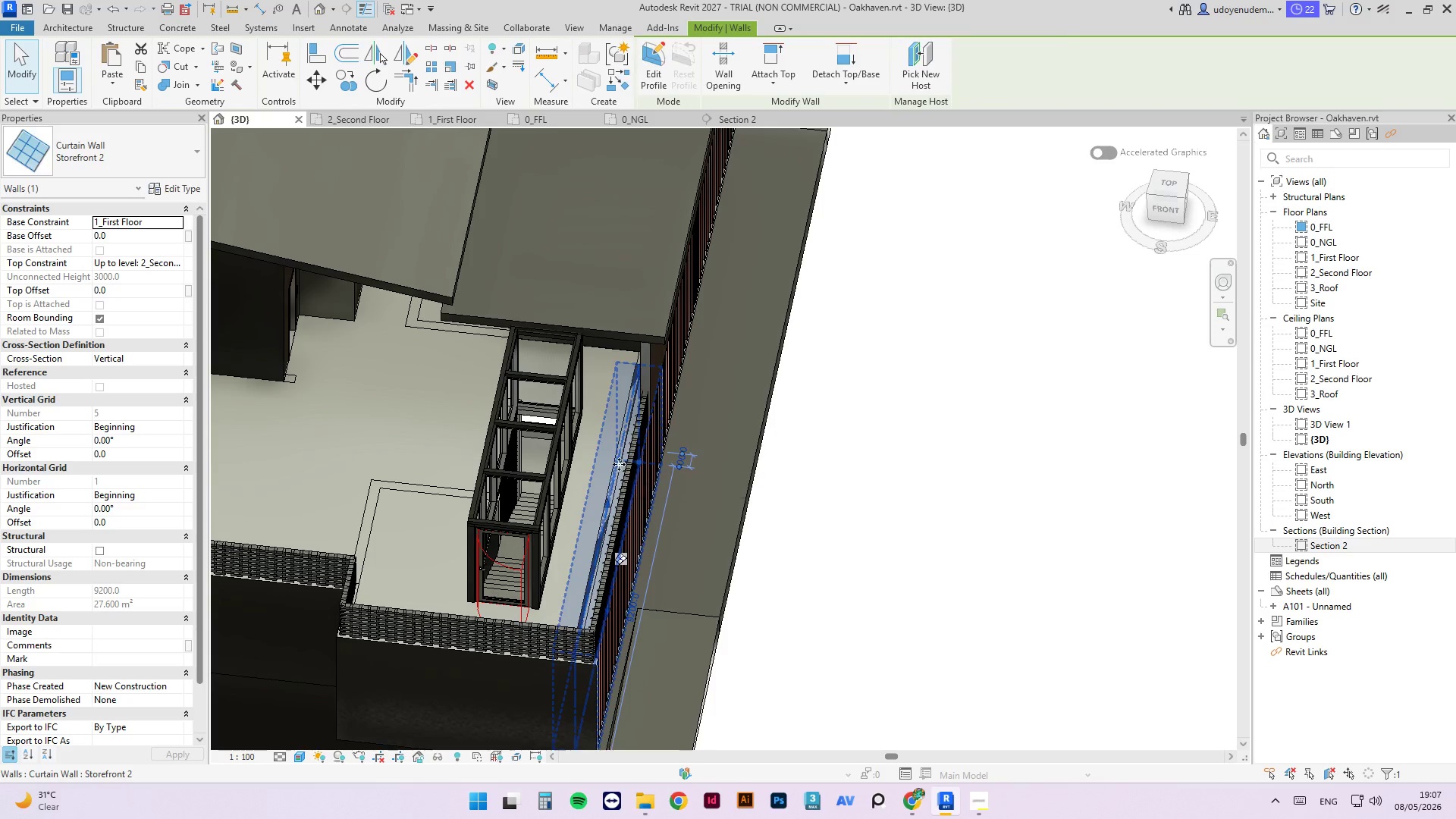 
scroll: coordinate [627, 457], scroll_direction: down, amount: 3.0
 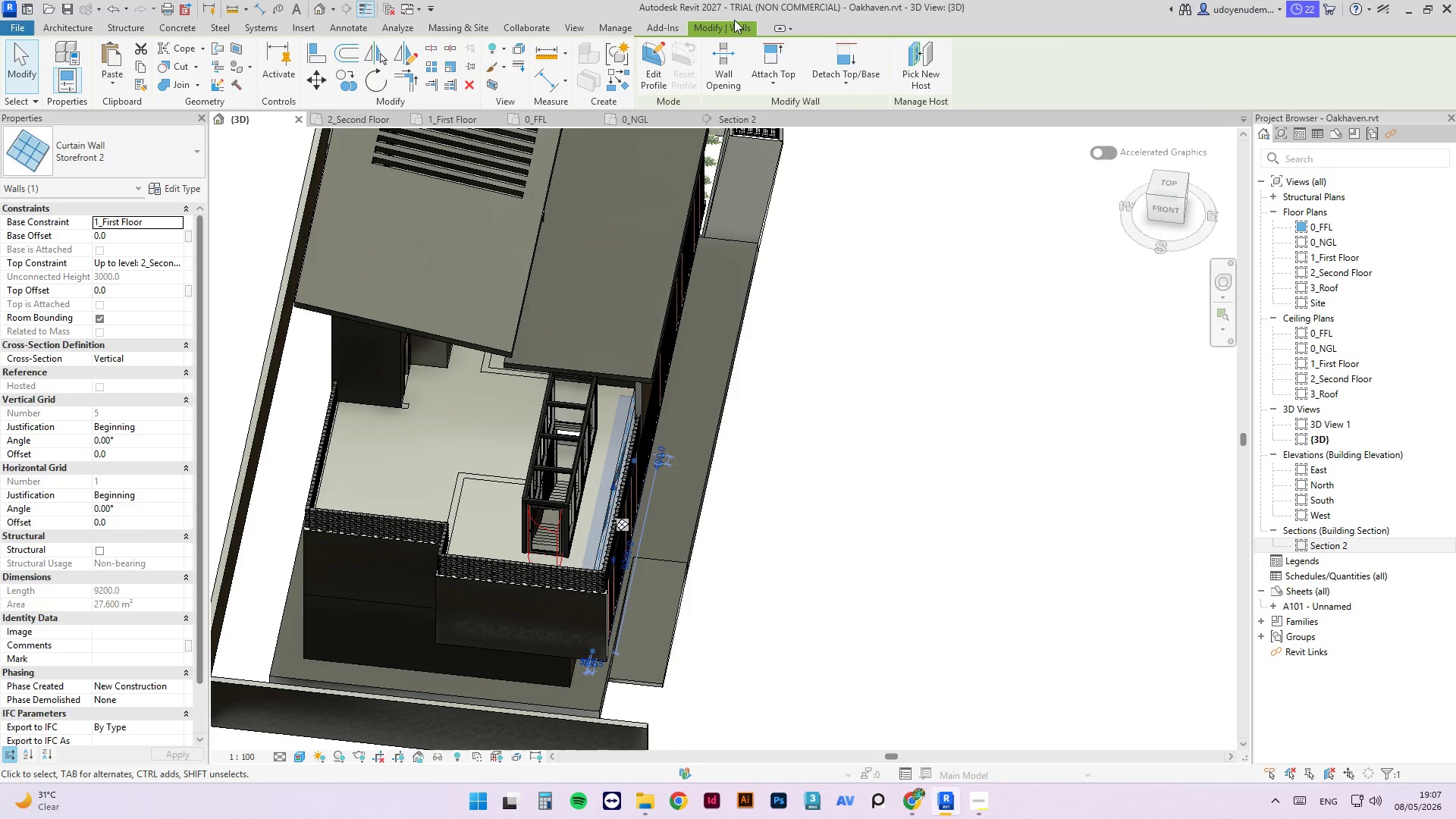 
left_click([767, 52])
 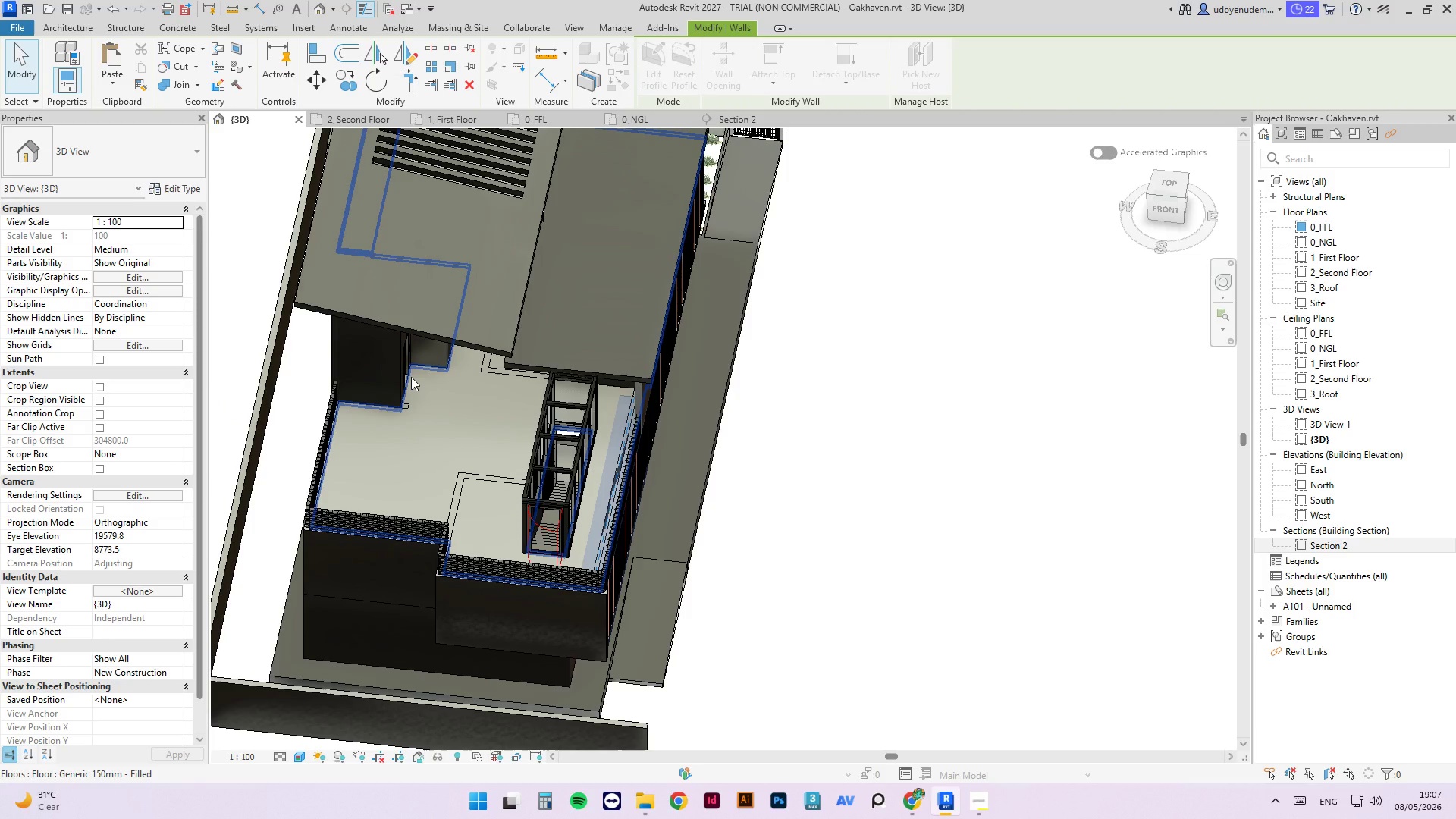 
left_click([411, 377])
 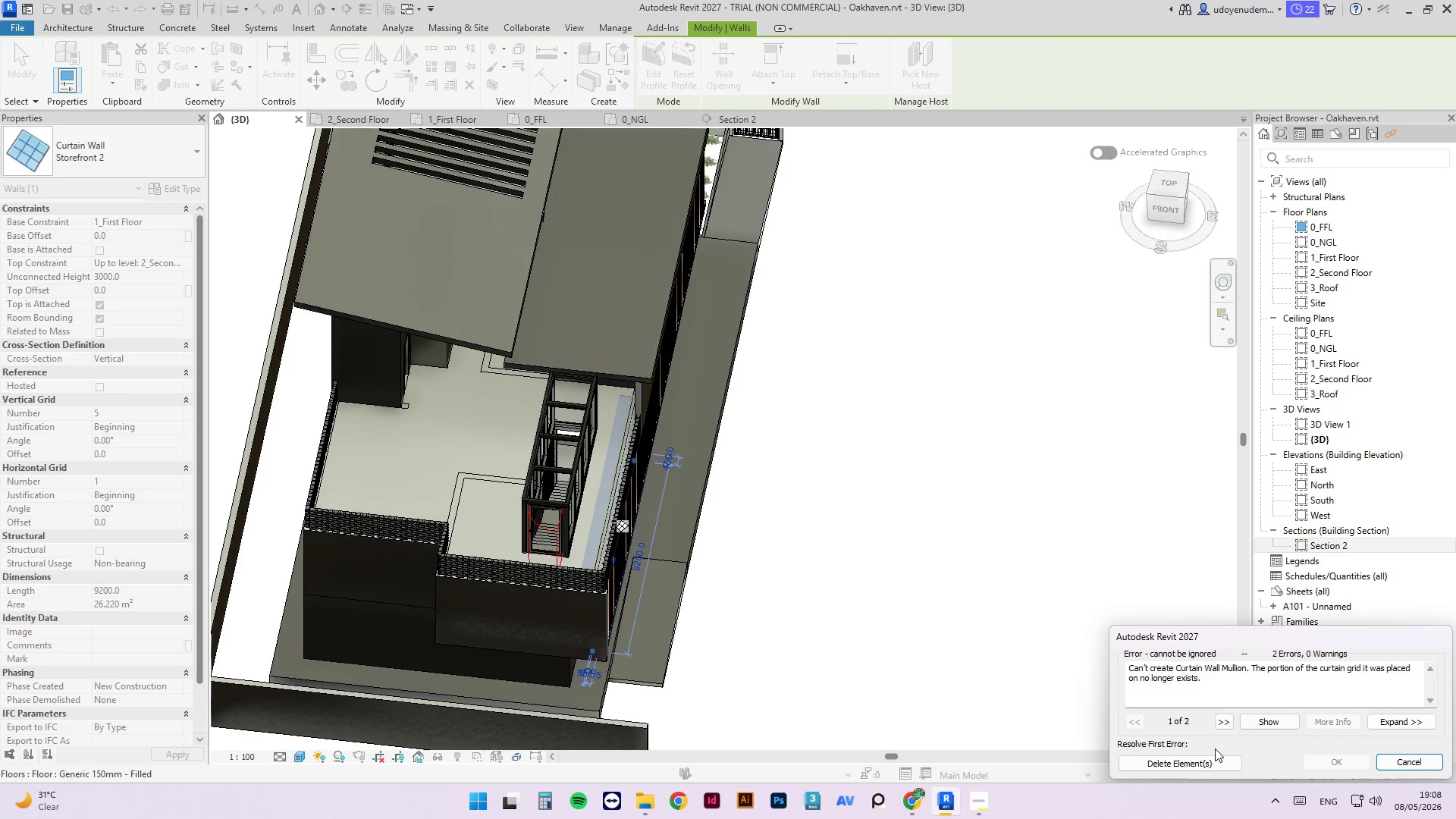 
left_click([1210, 761])
 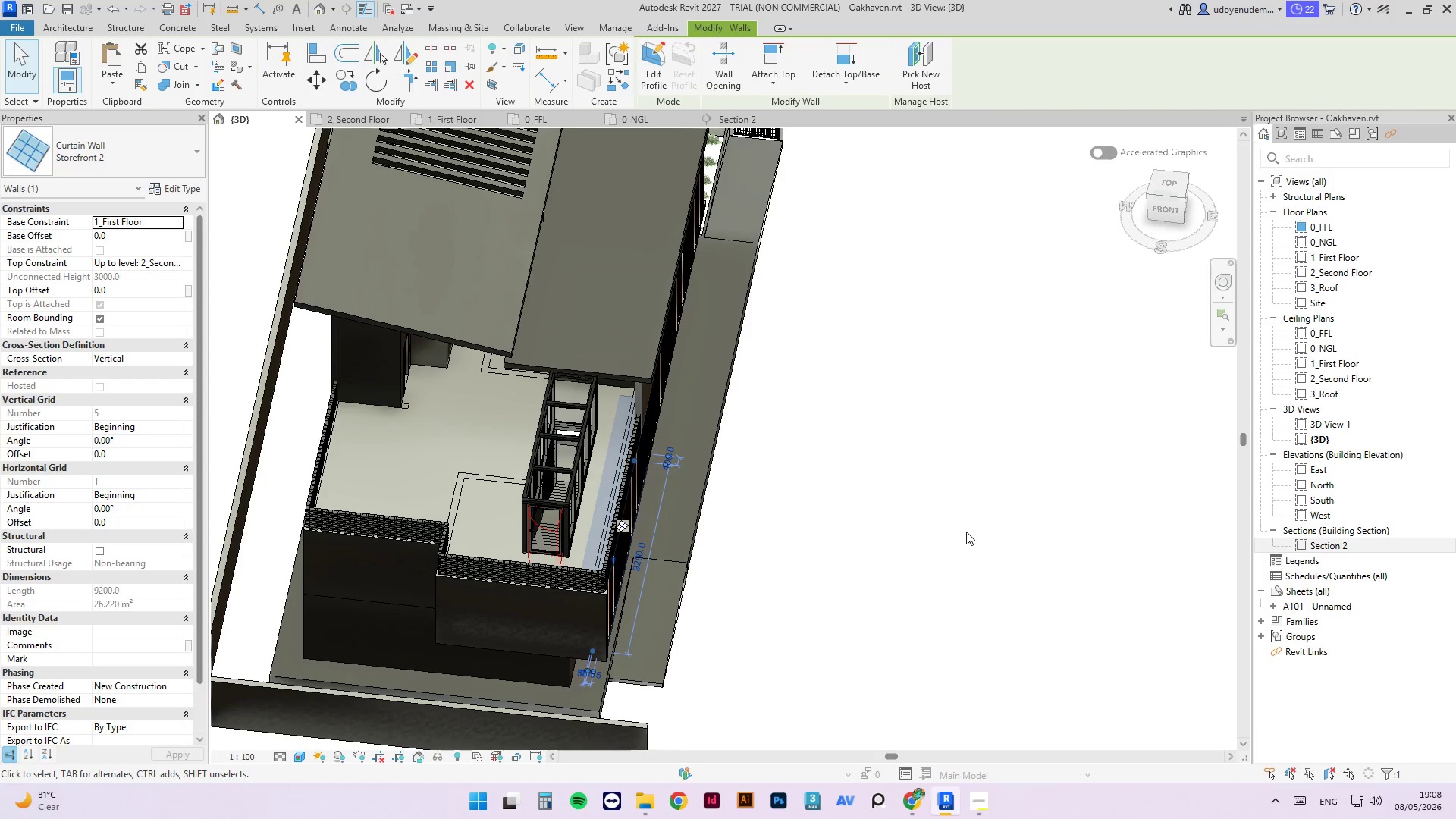 
left_click([966, 529])
 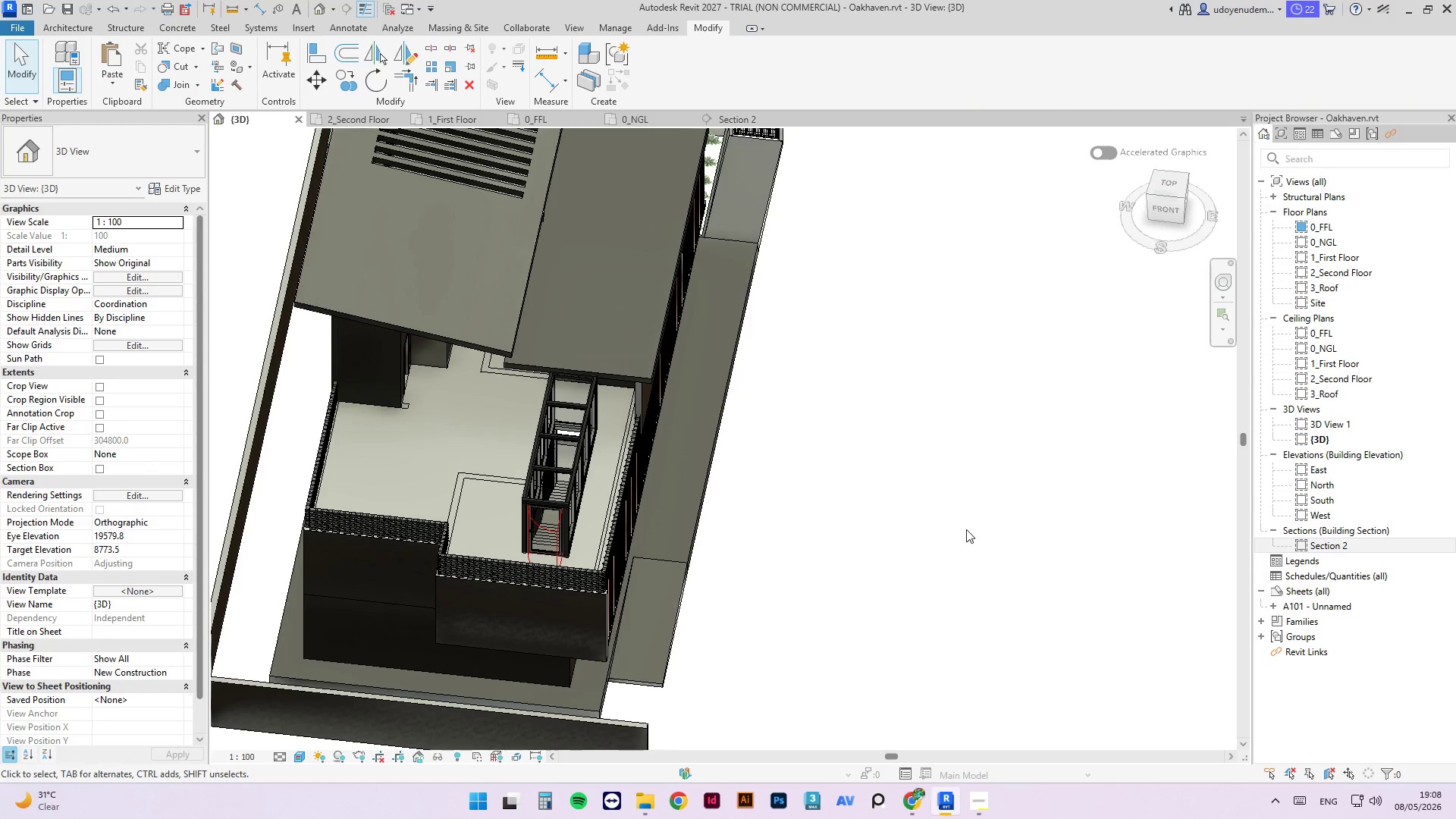 
hold_key(key=ShiftLeft, duration=2.31)
 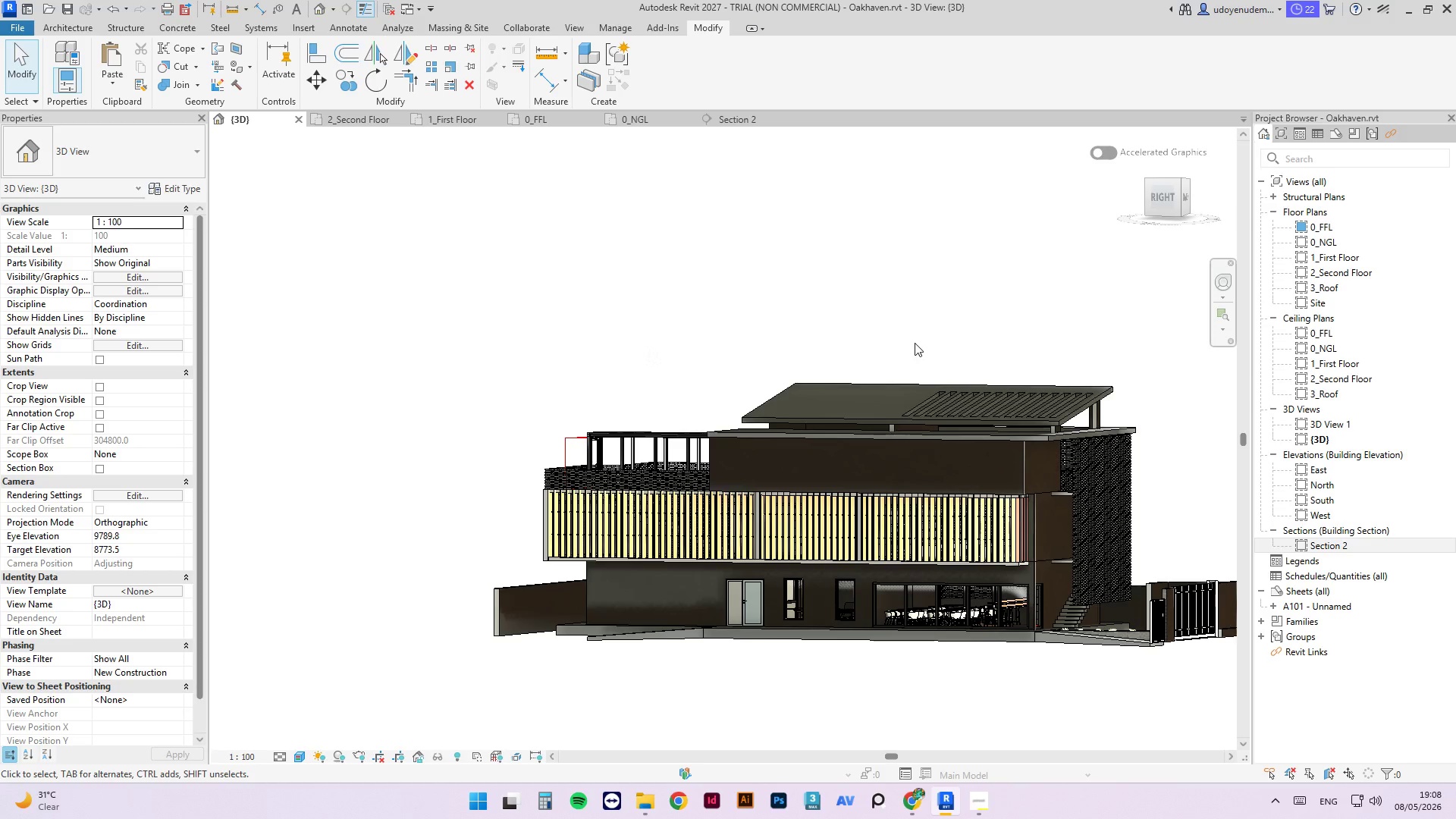 
scroll: coordinate [959, 519], scroll_direction: down, amount: 2.0
 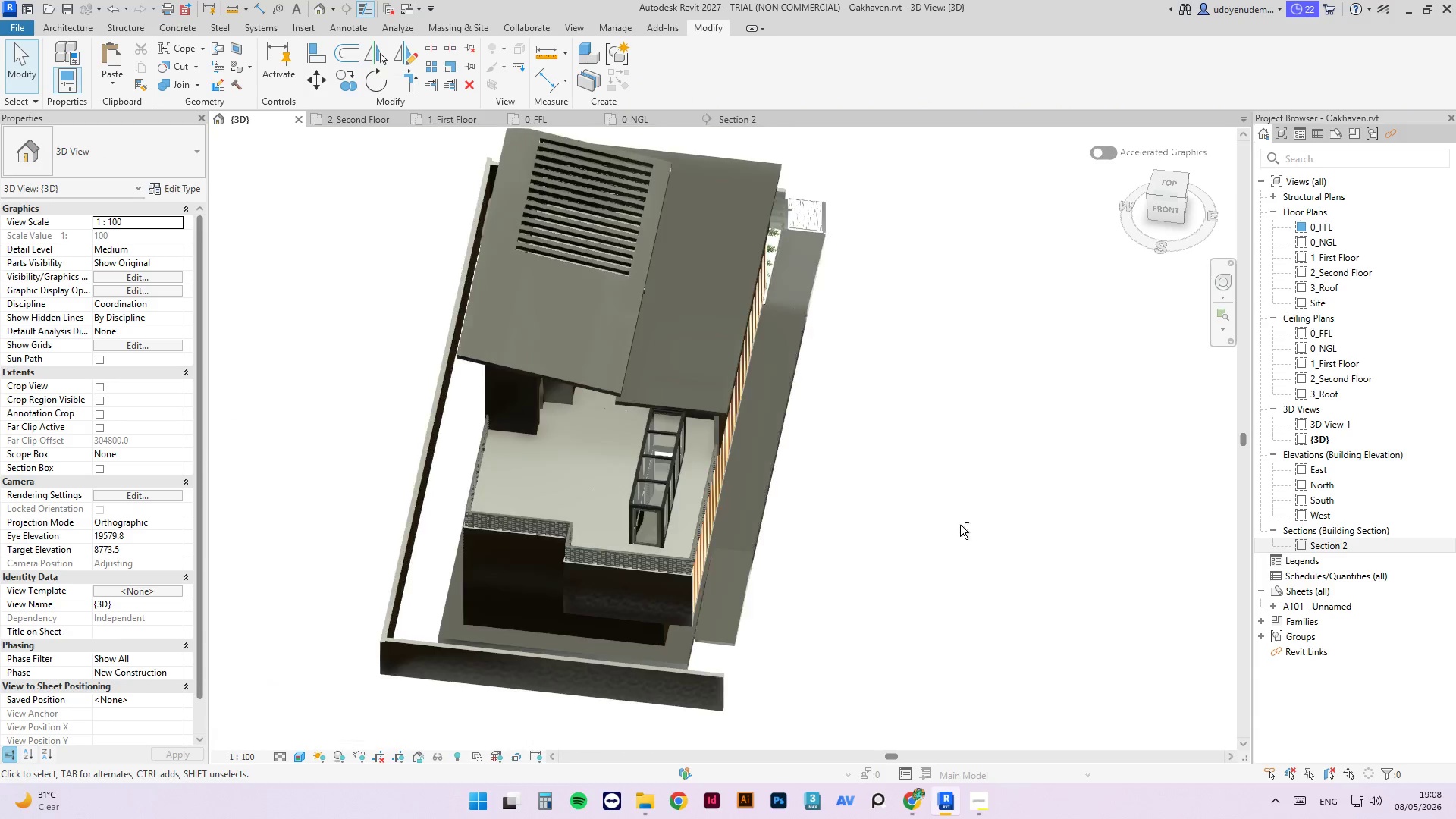 
wait(13.16)
 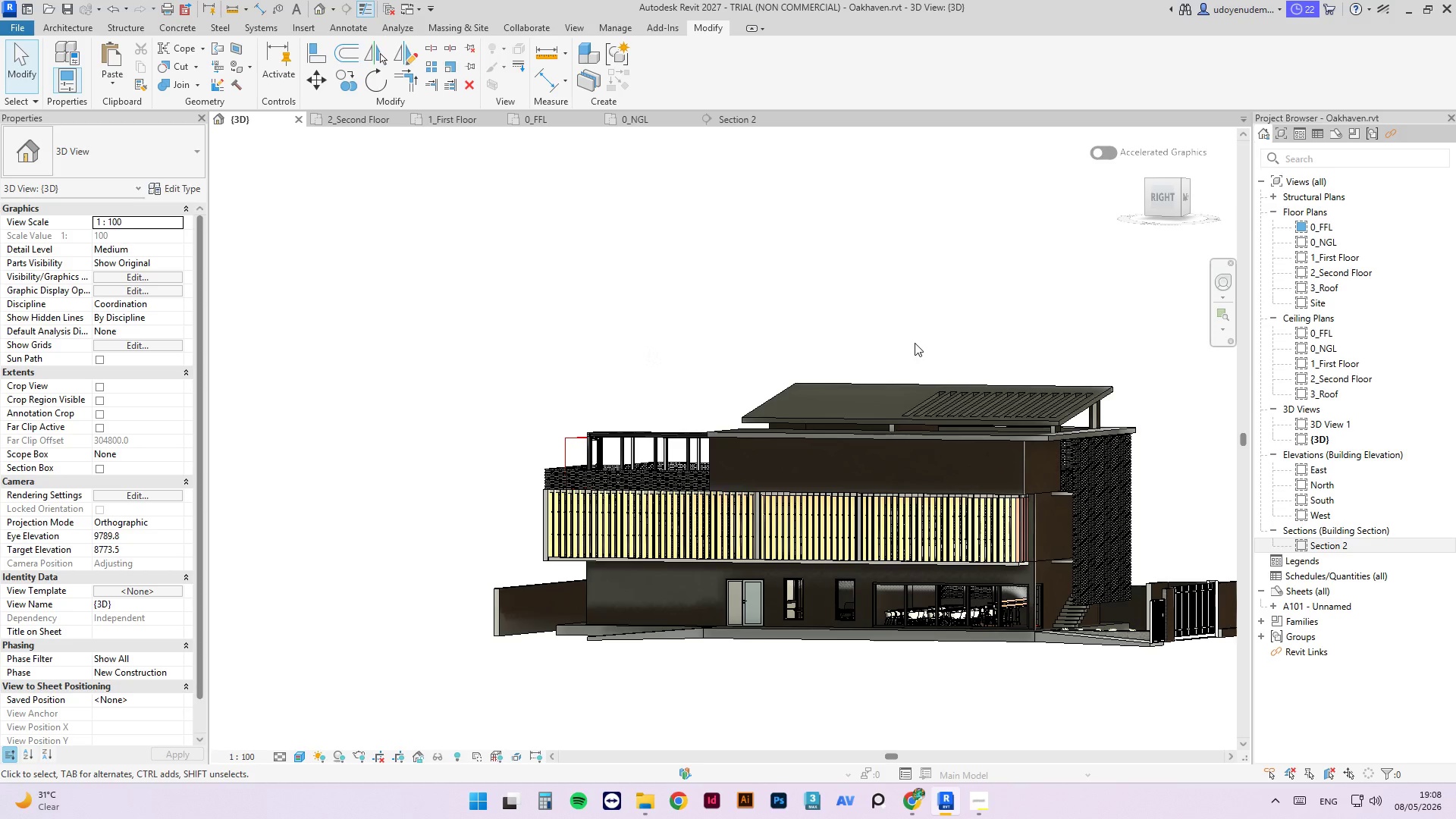 
left_click([799, 249])
 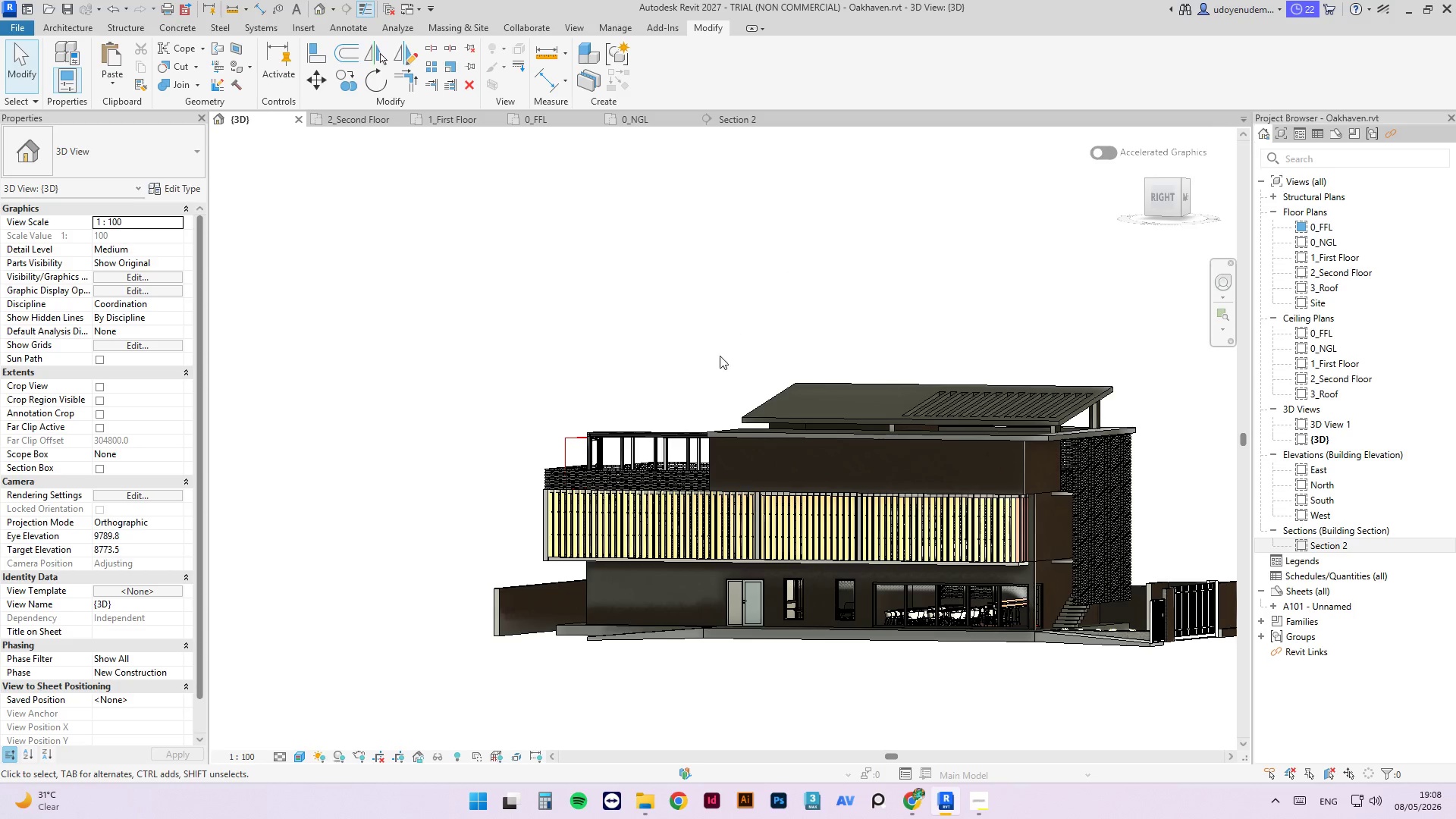 
hold_key(key=ShiftLeft, duration=6.75)
 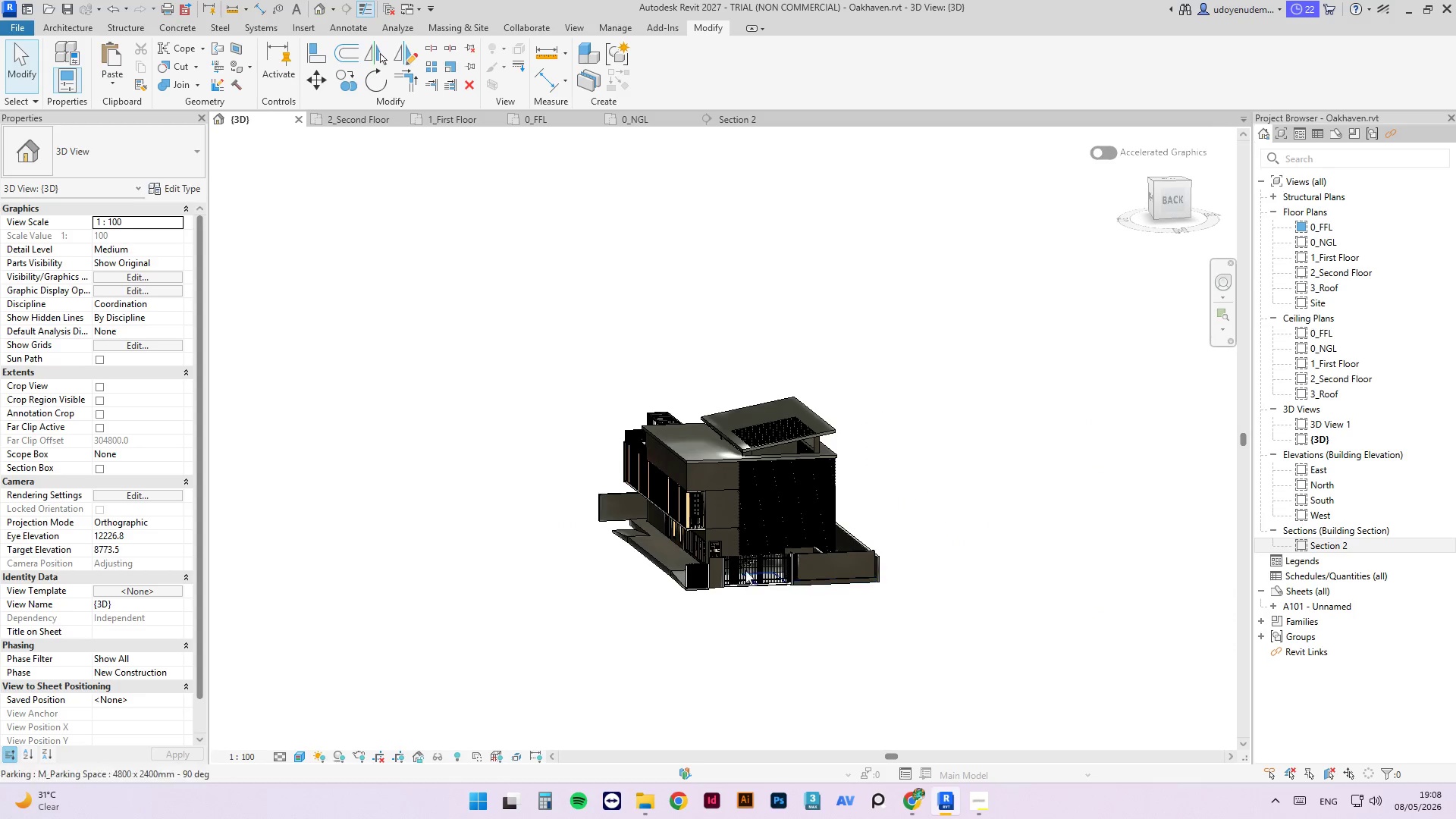 
scroll: coordinate [722, 414], scroll_direction: down, amount: 4.0
 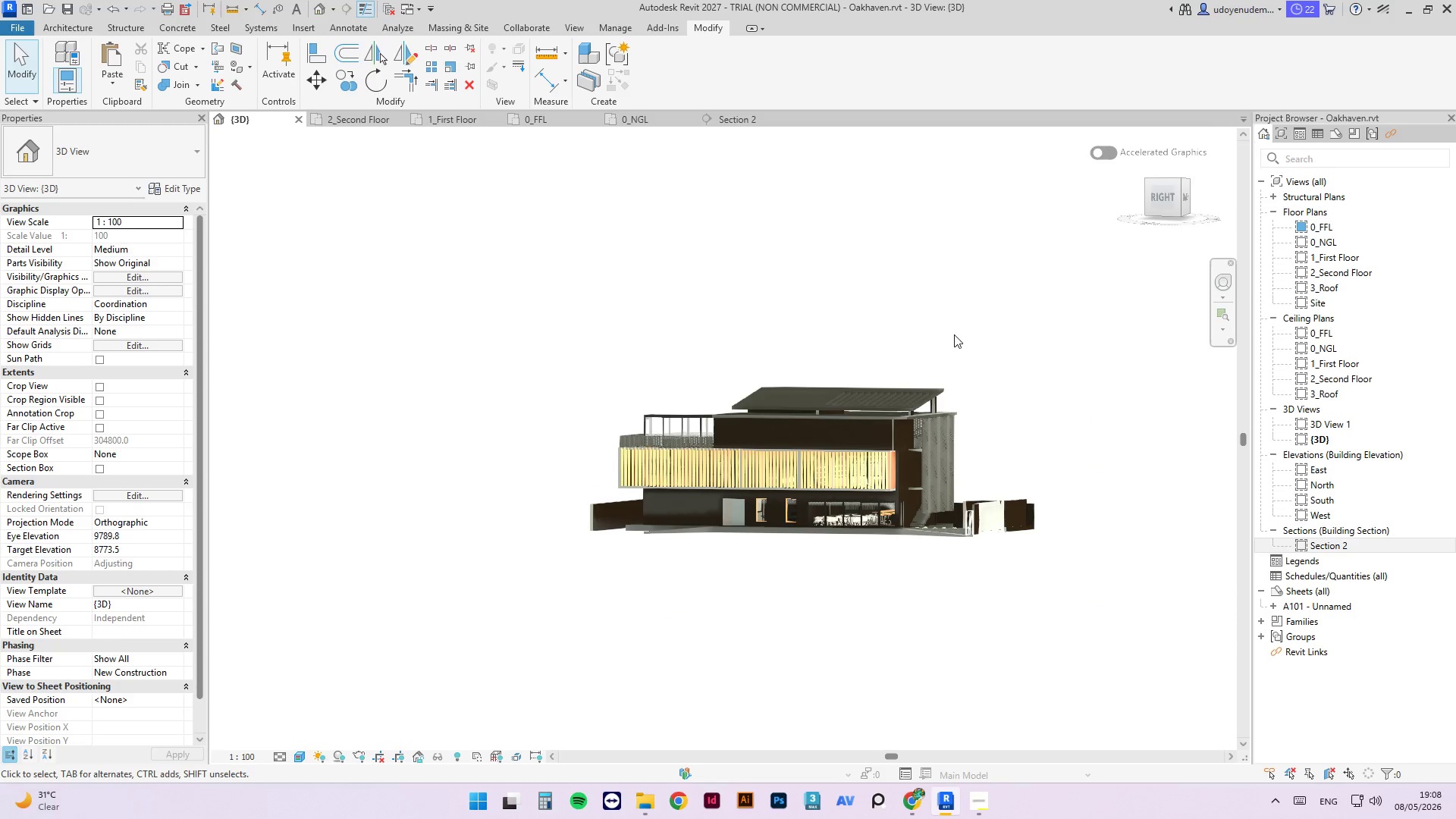 
scroll: coordinate [684, 479], scroll_direction: up, amount: 5.0
 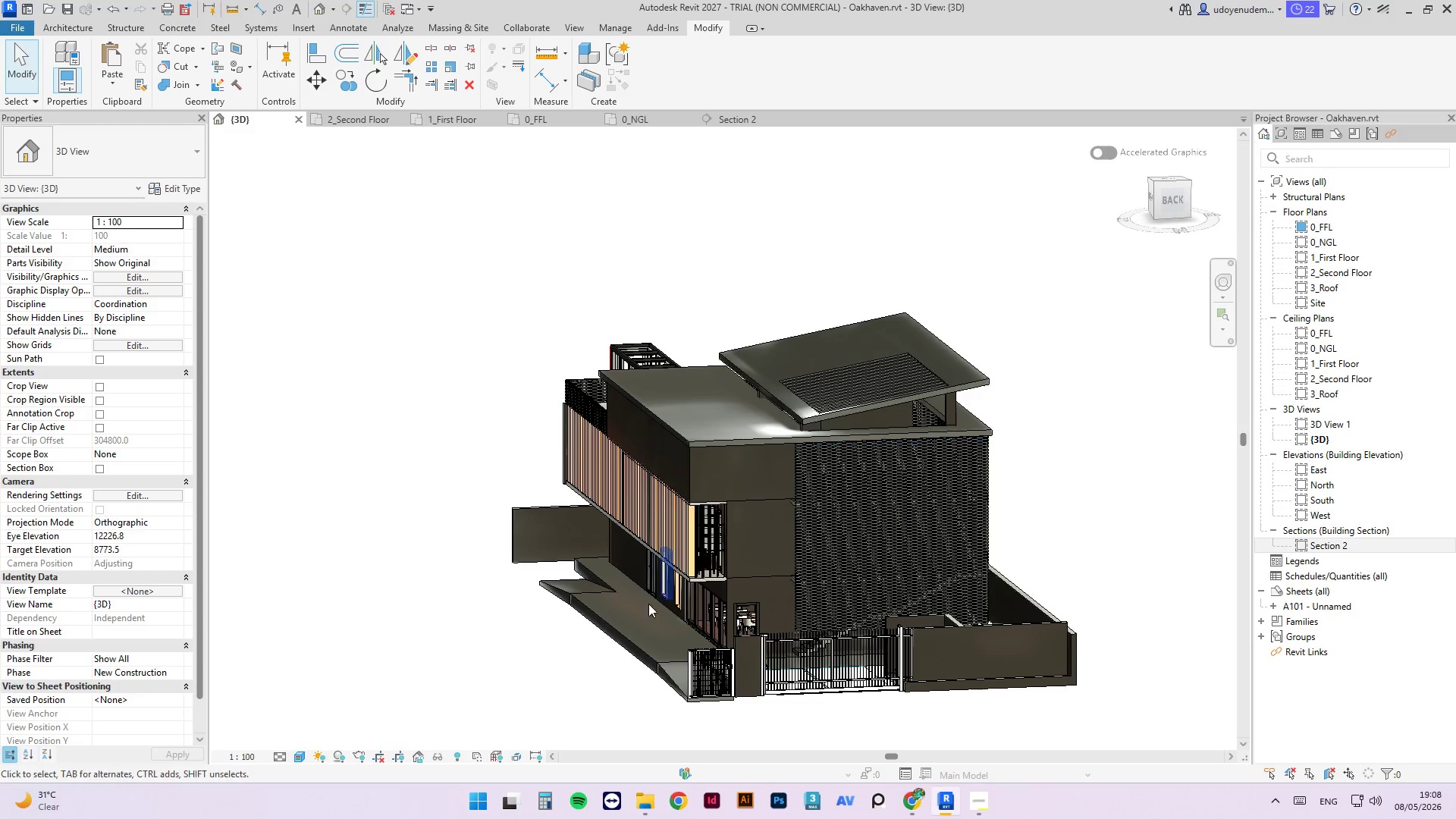 
hold_key(key=ShiftLeft, duration=2.05)
scroll: coordinate [525, 408], scroll_direction: down, amount: 1.0
 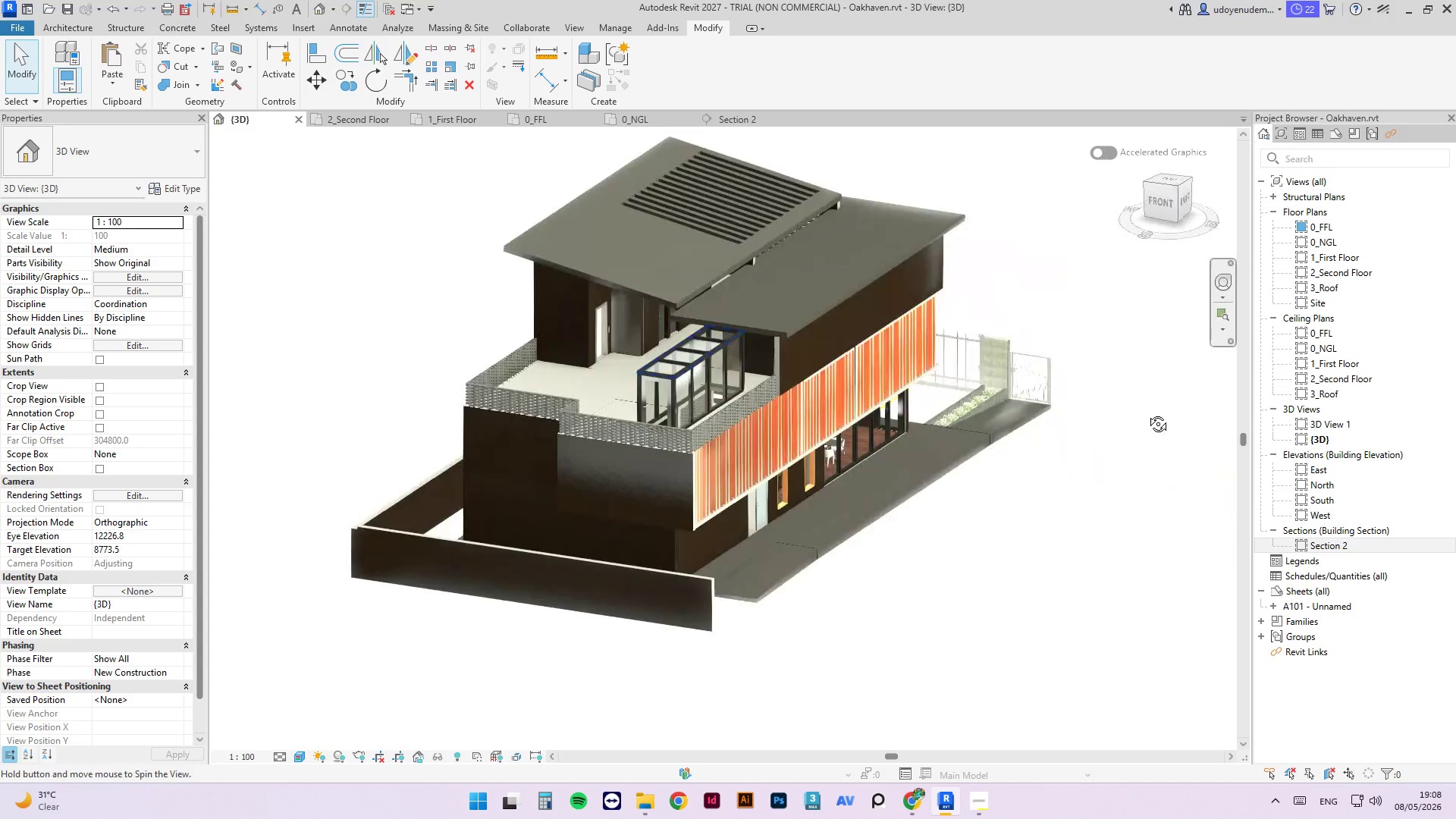 
scroll: coordinate [755, 494], scroll_direction: up, amount: 4.0
 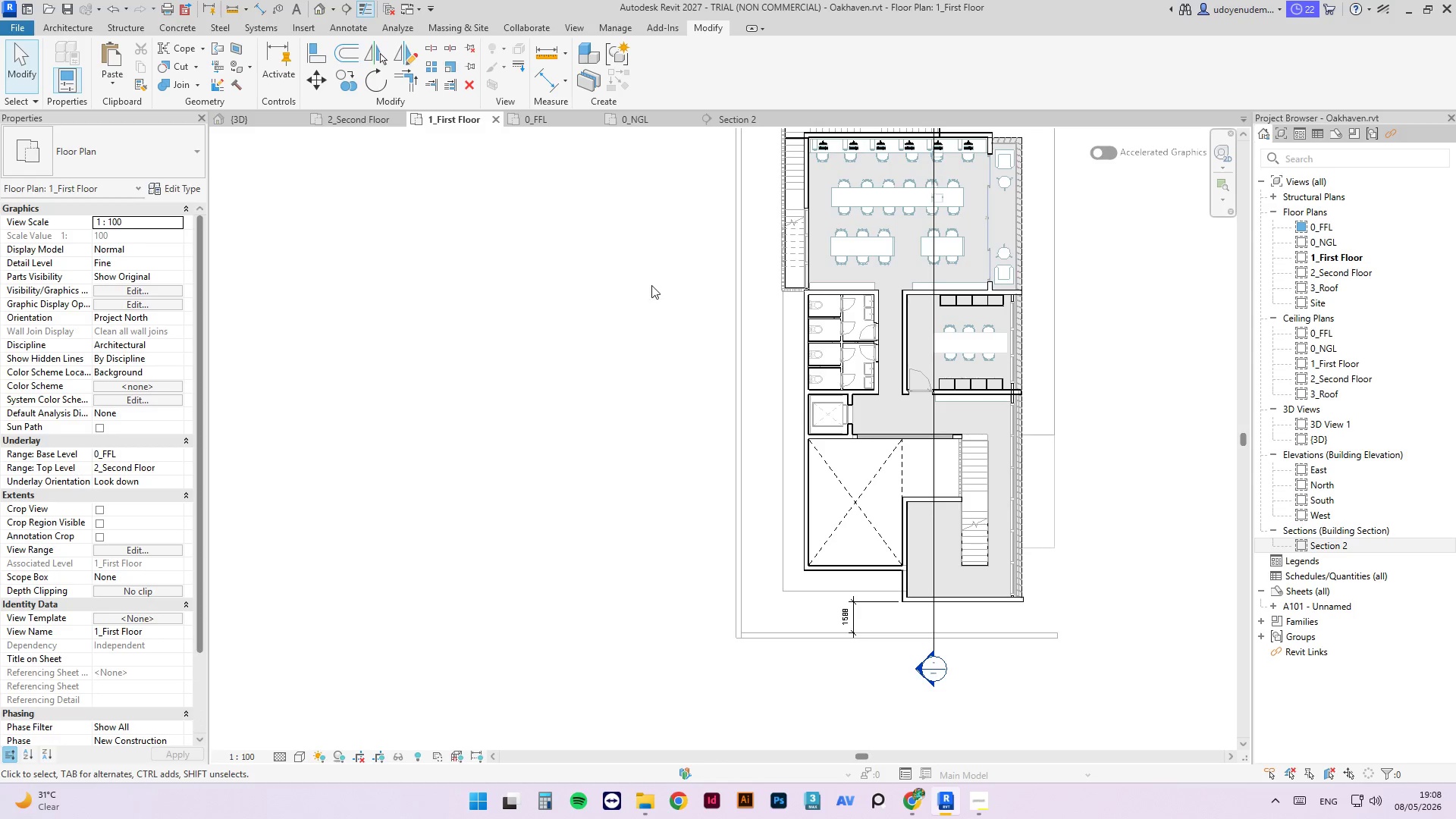 
scroll: coordinate [934, 632], scroll_direction: none, amount: 0.0
 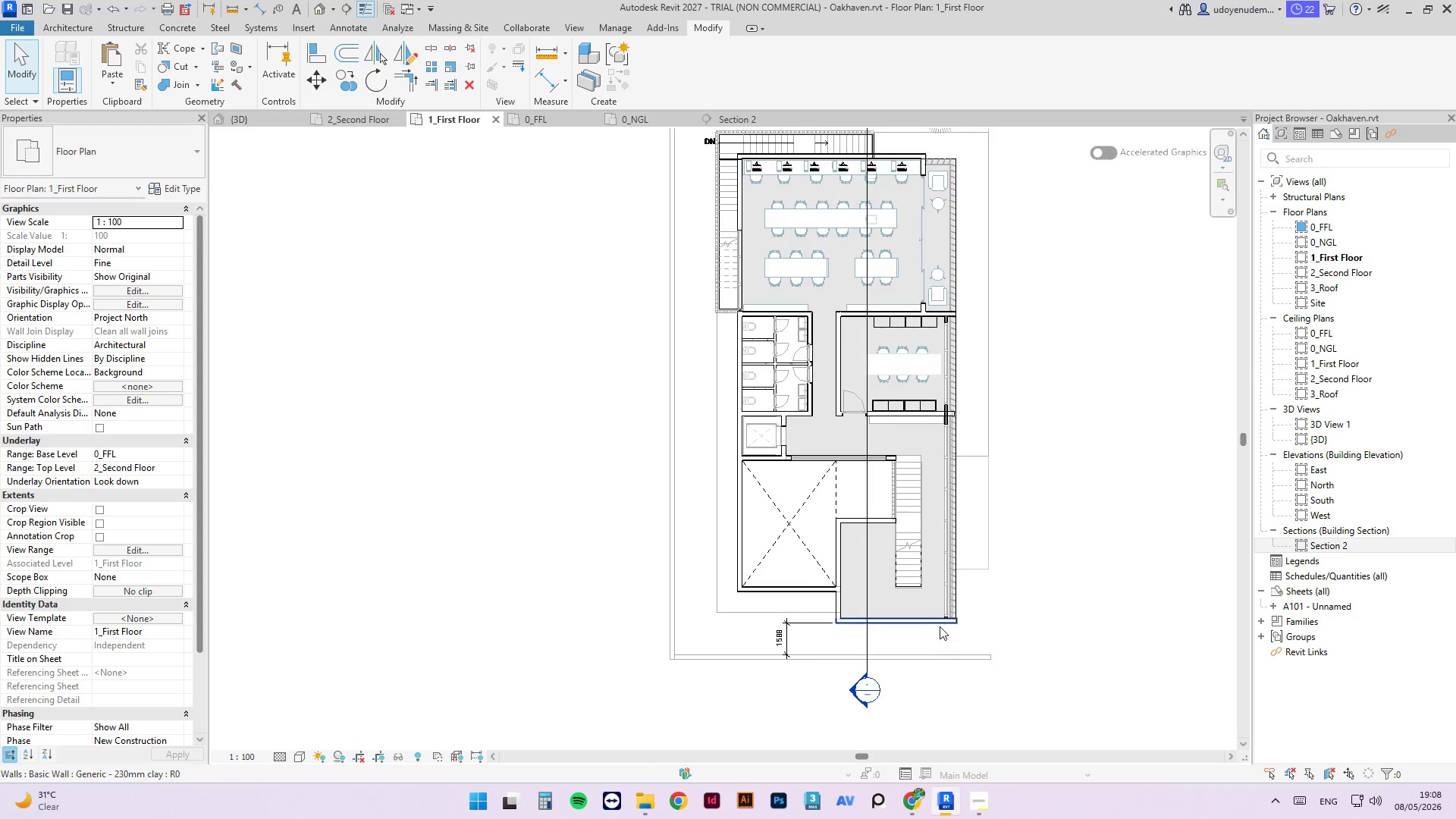 
left_click([929, 617])
 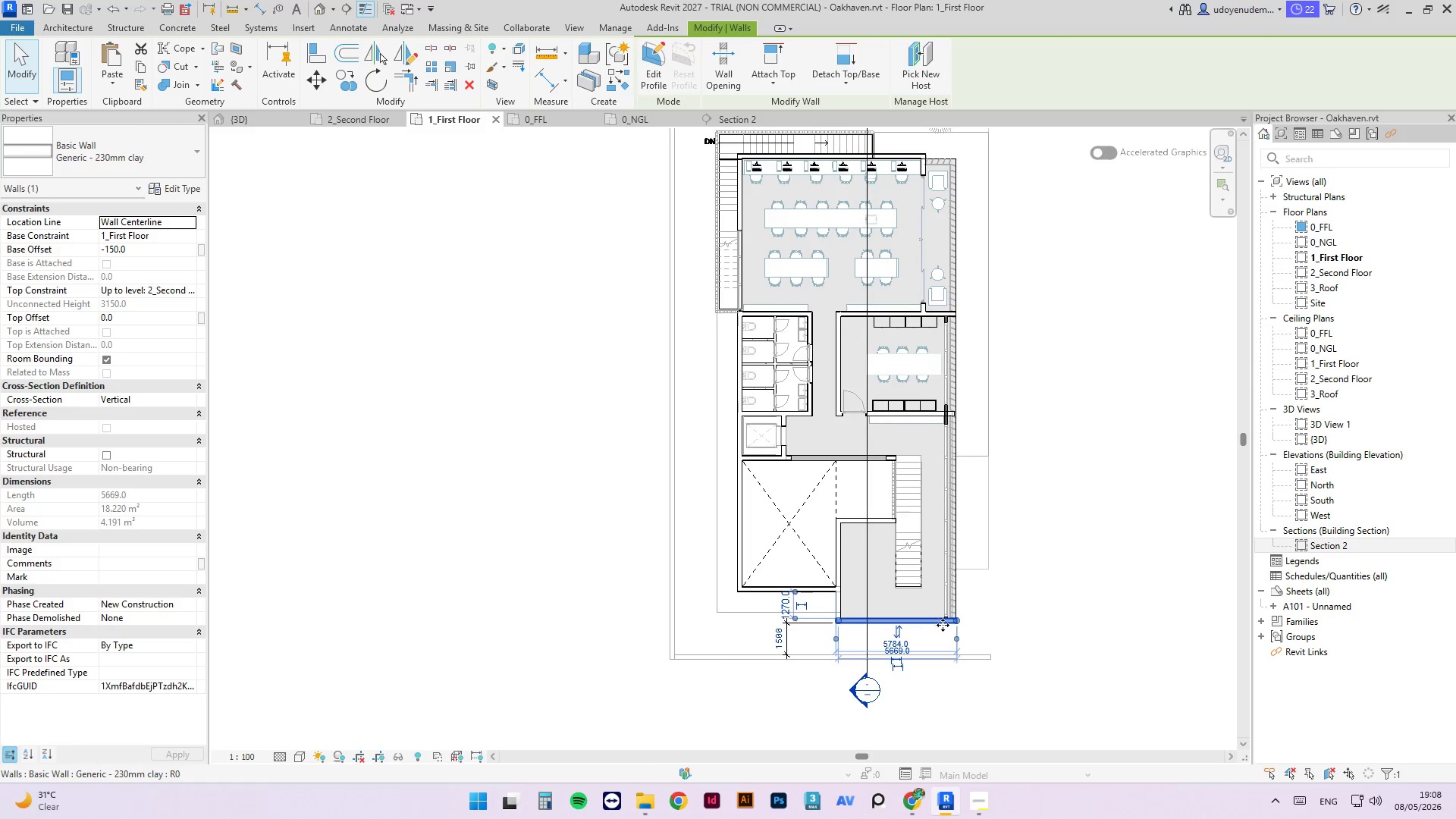 
scroll: coordinate [949, 625], scroll_direction: up, amount: 3.0
 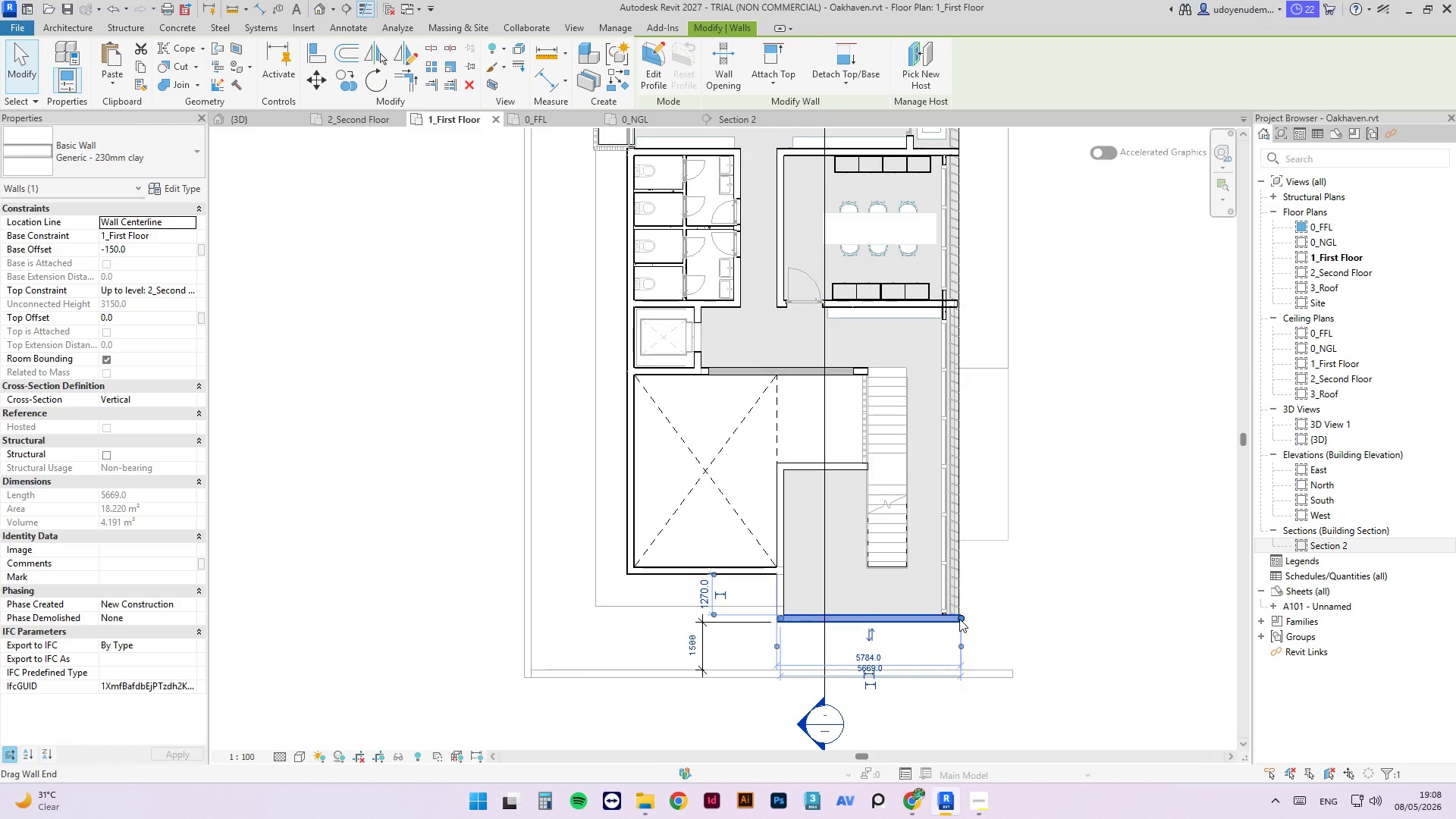 
left_click_drag(start_coordinate=[959, 619], to_coordinate=[911, 617])
 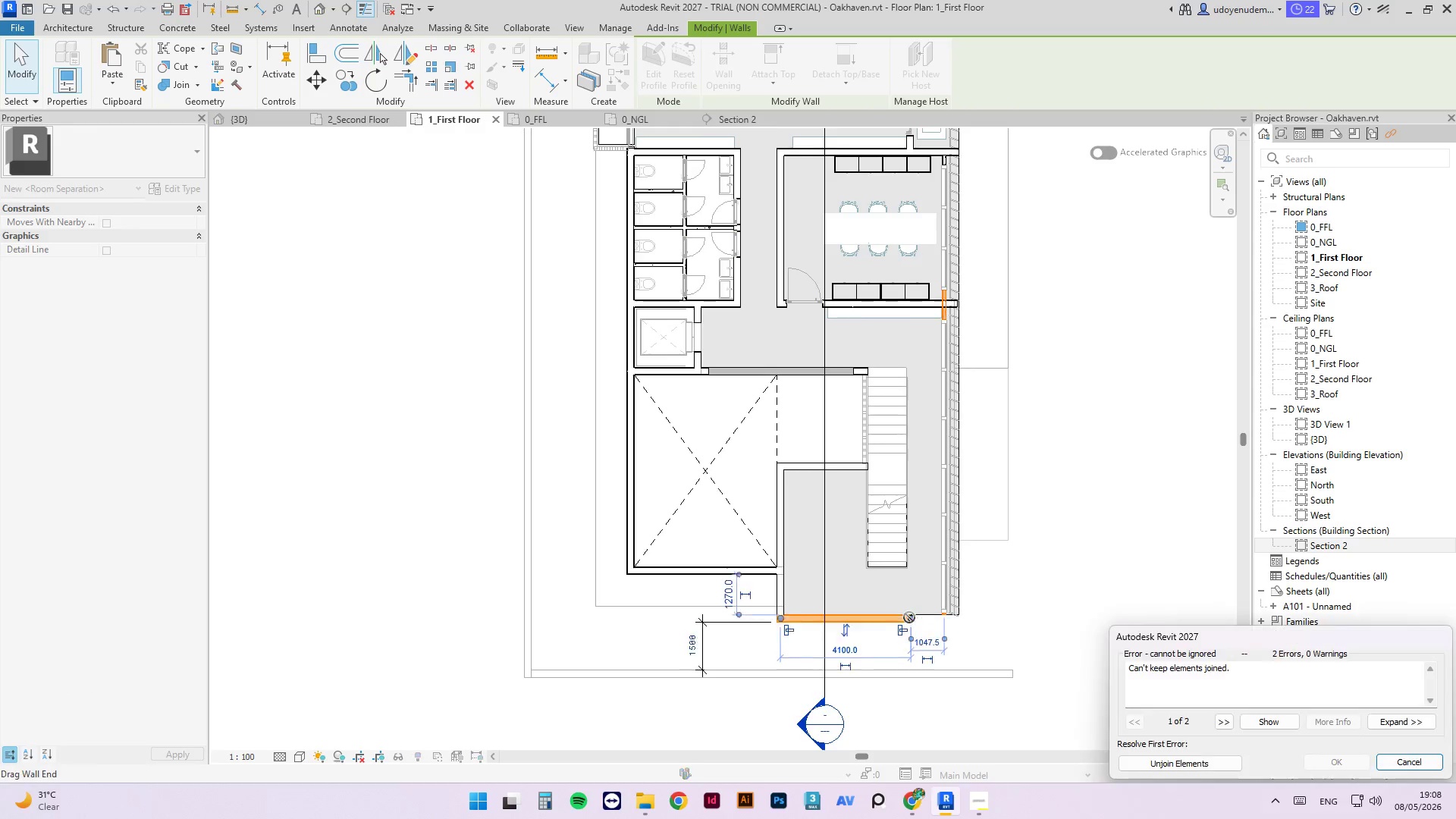 
scroll: coordinate [909, 617], scroll_direction: down, amount: 3.0
 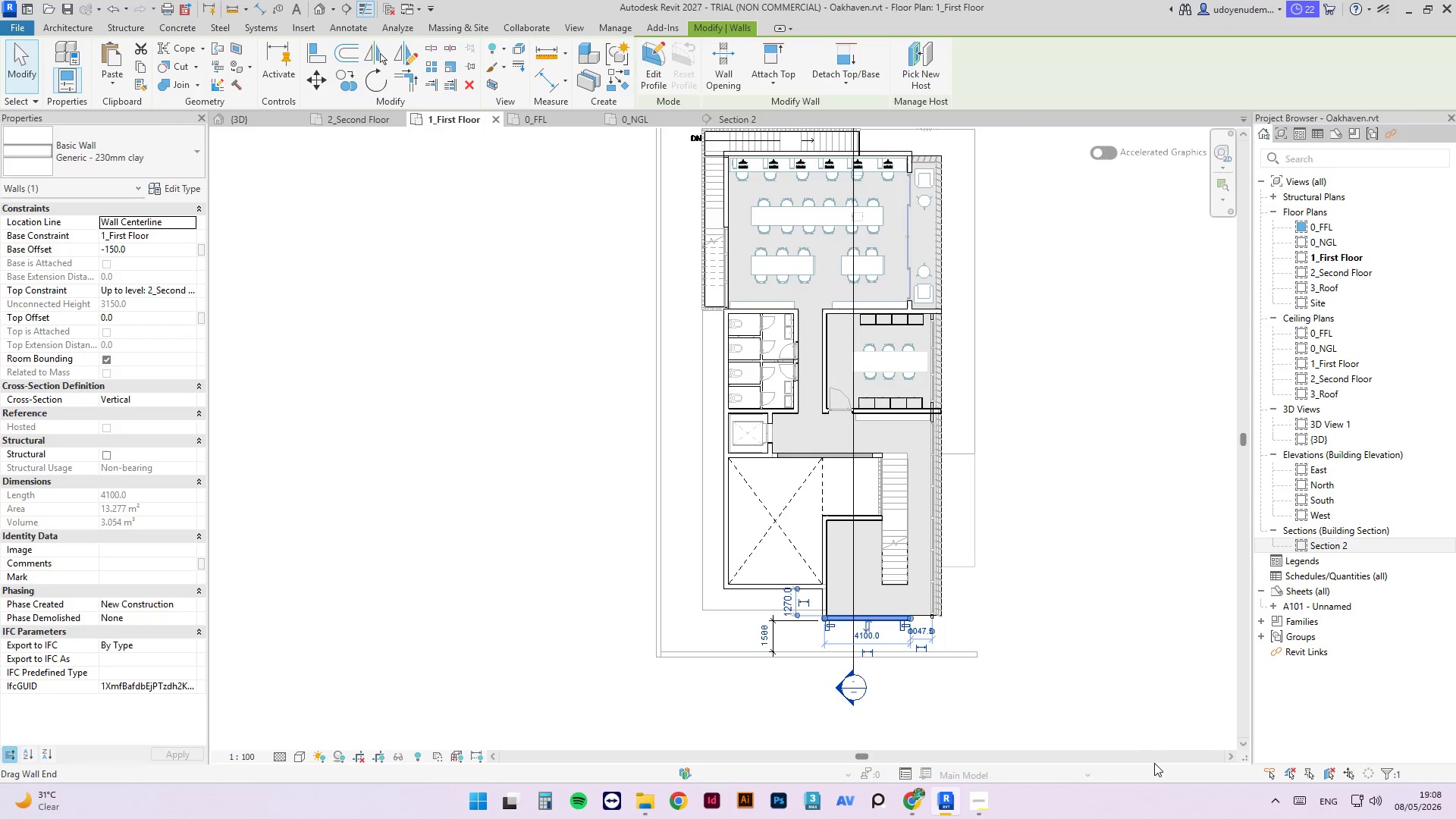 
type(al)
 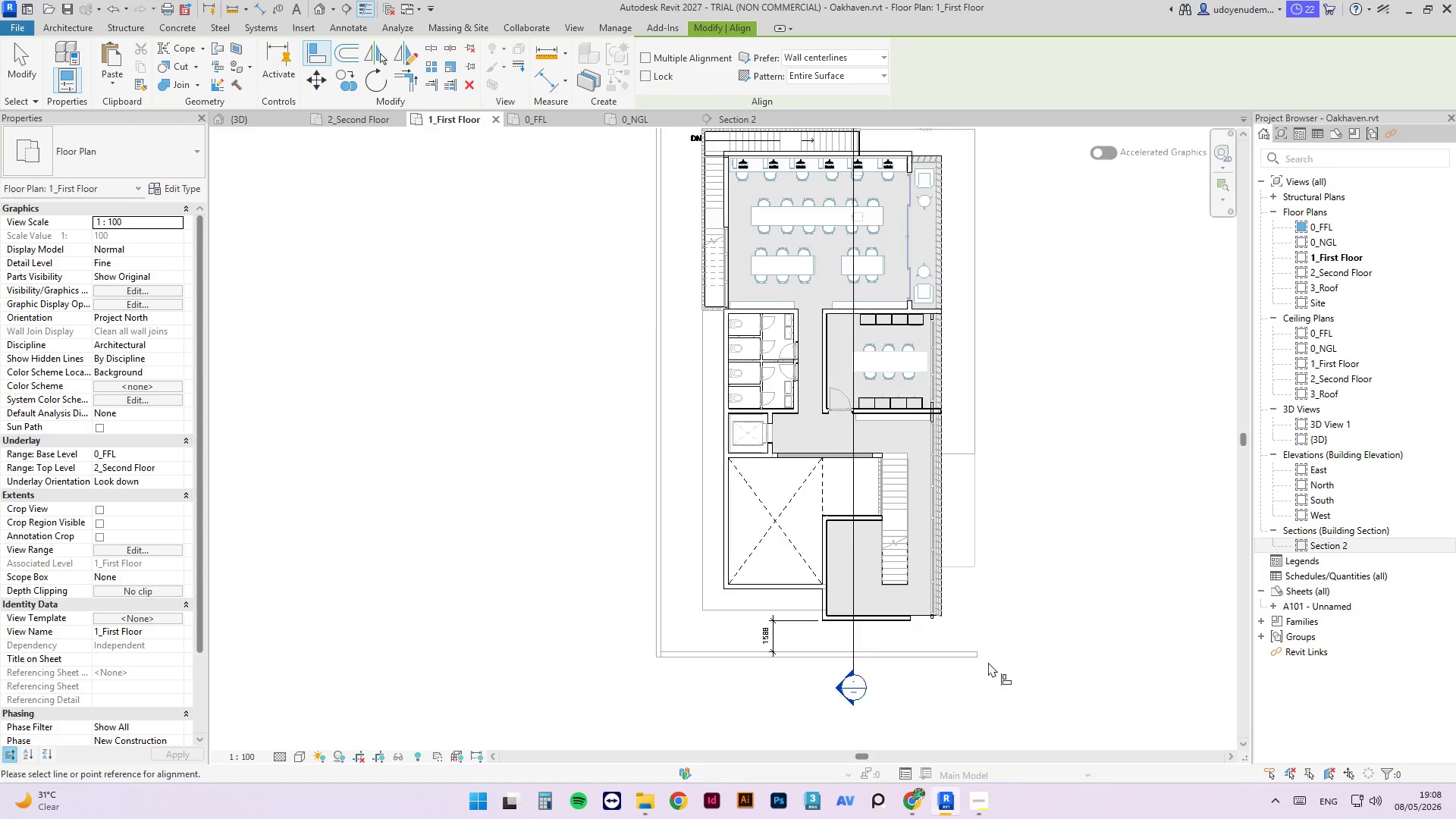 
scroll: coordinate [933, 656], scroll_direction: up, amount: 4.0
 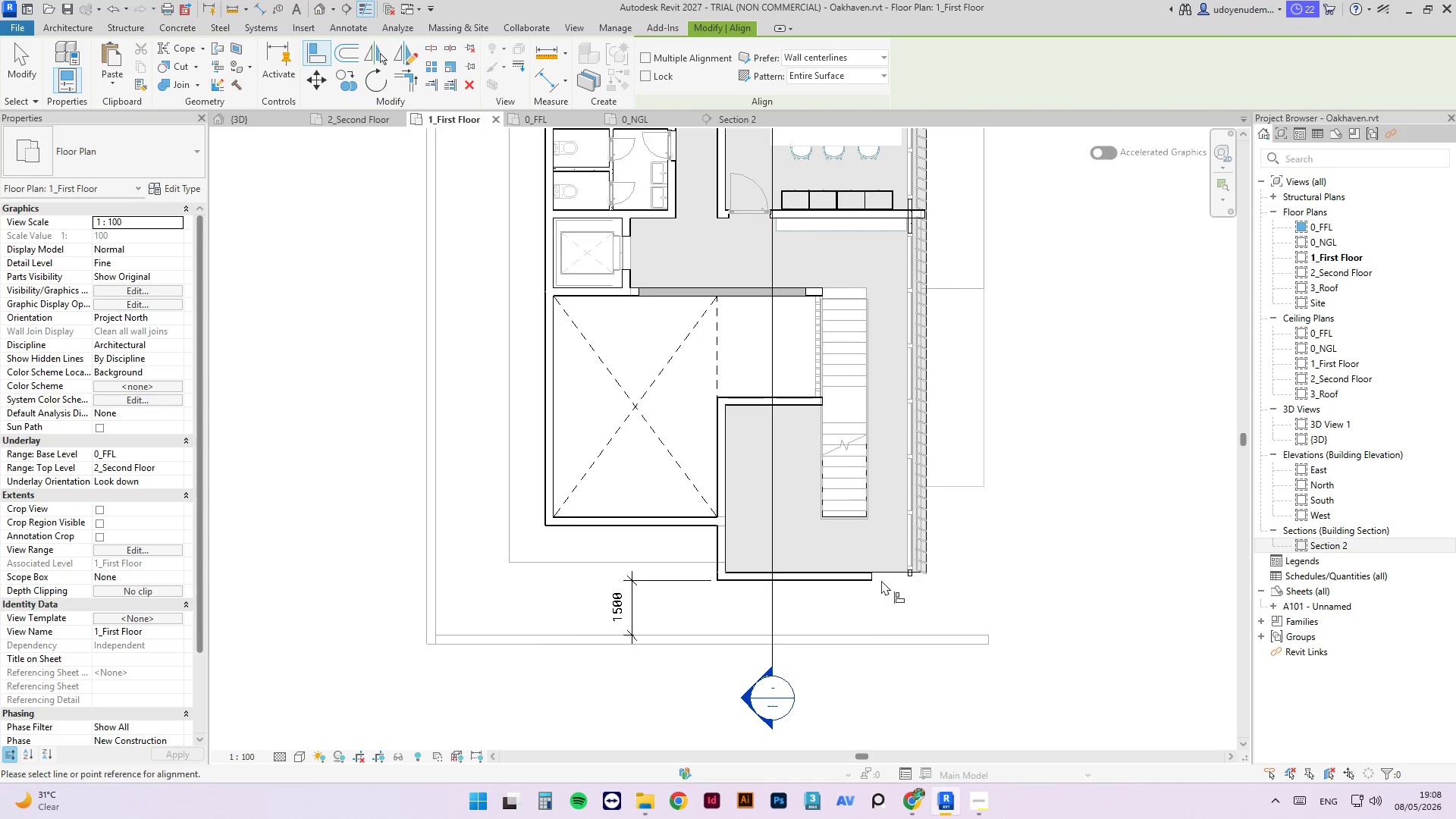 
scroll: coordinate [846, 626], scroll_direction: down, amount: 5.0
 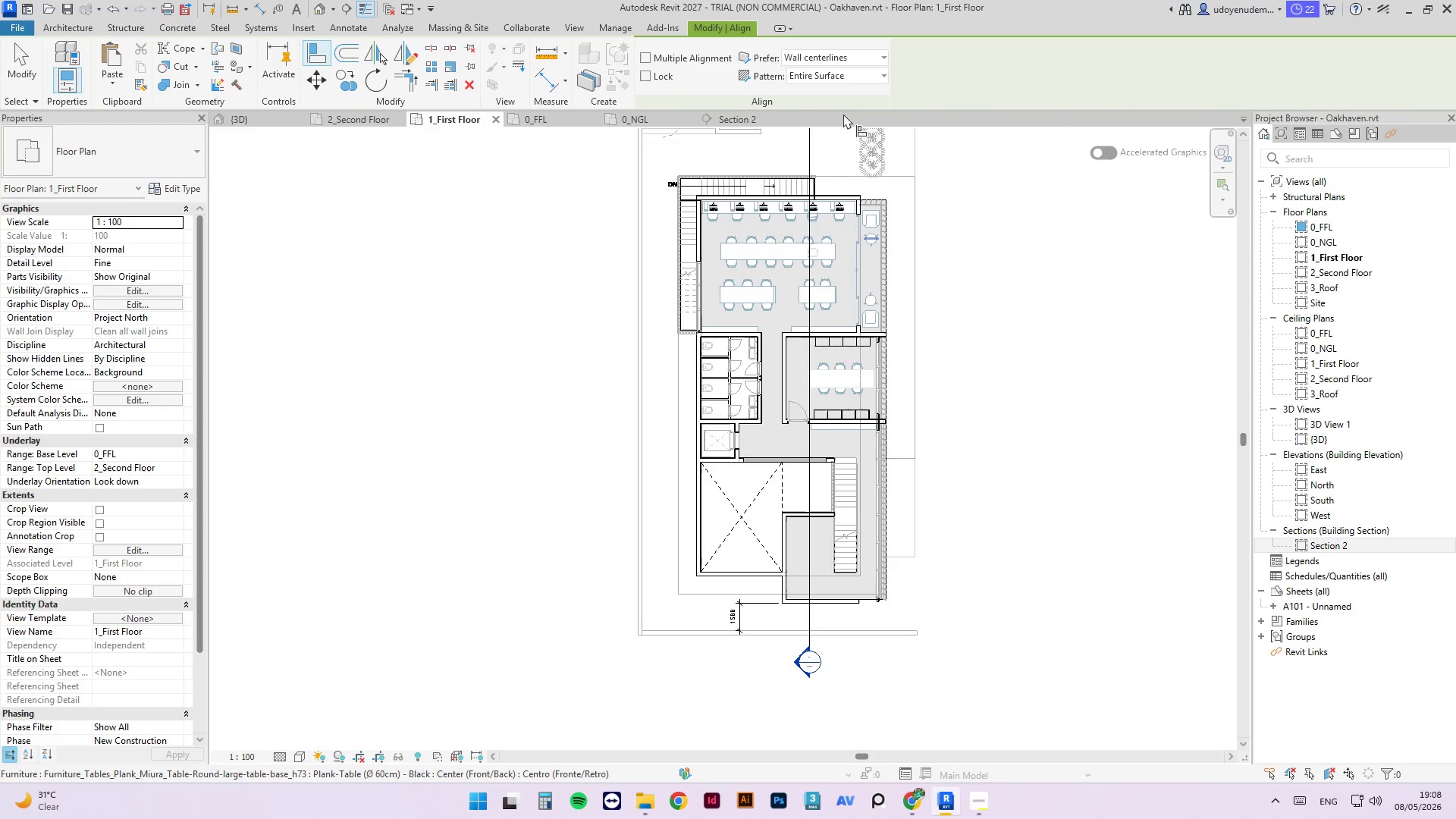 
scroll: coordinate [864, 219], scroll_direction: up, amount: 27.0
 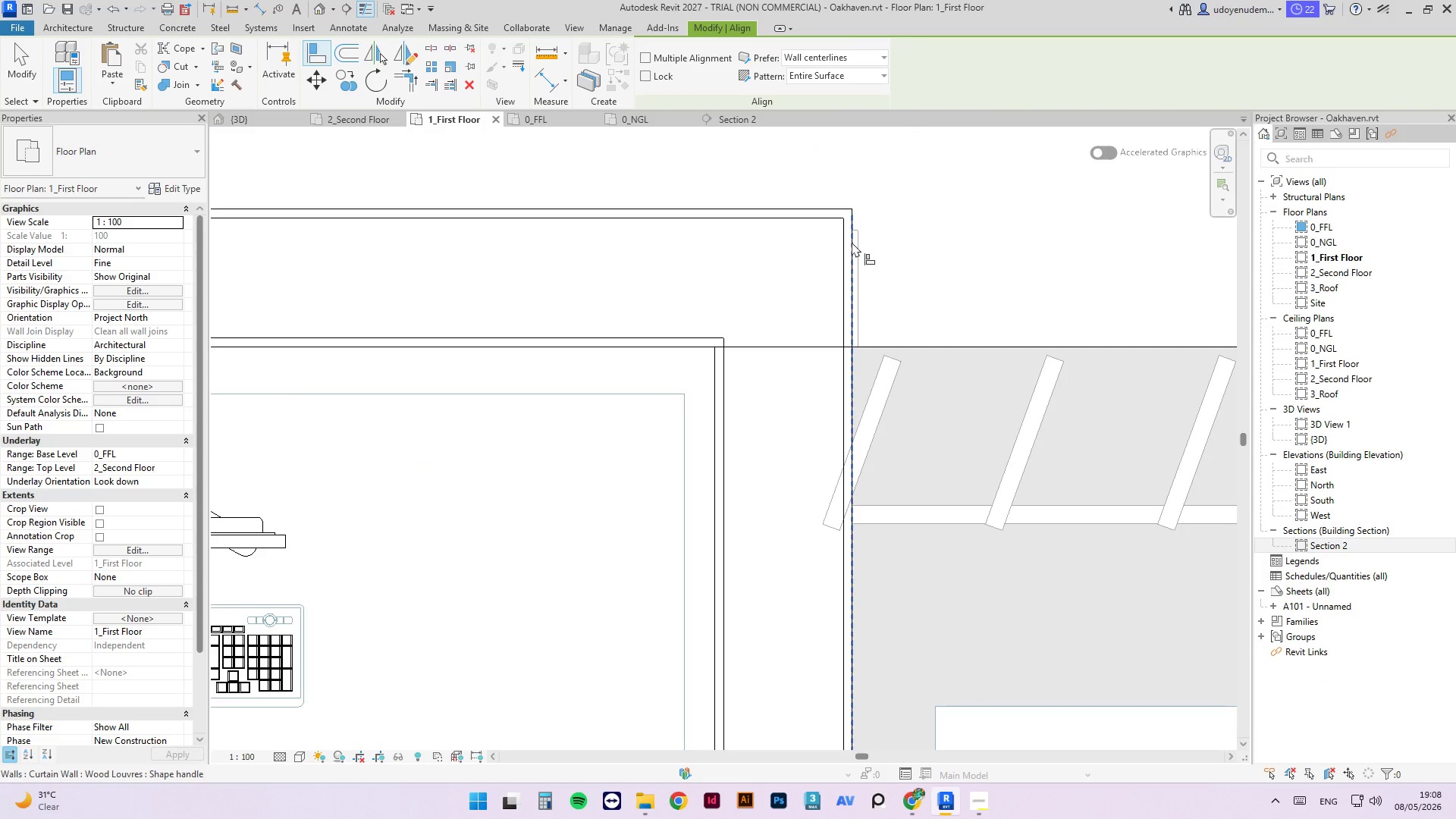 
left_click([852, 242])
 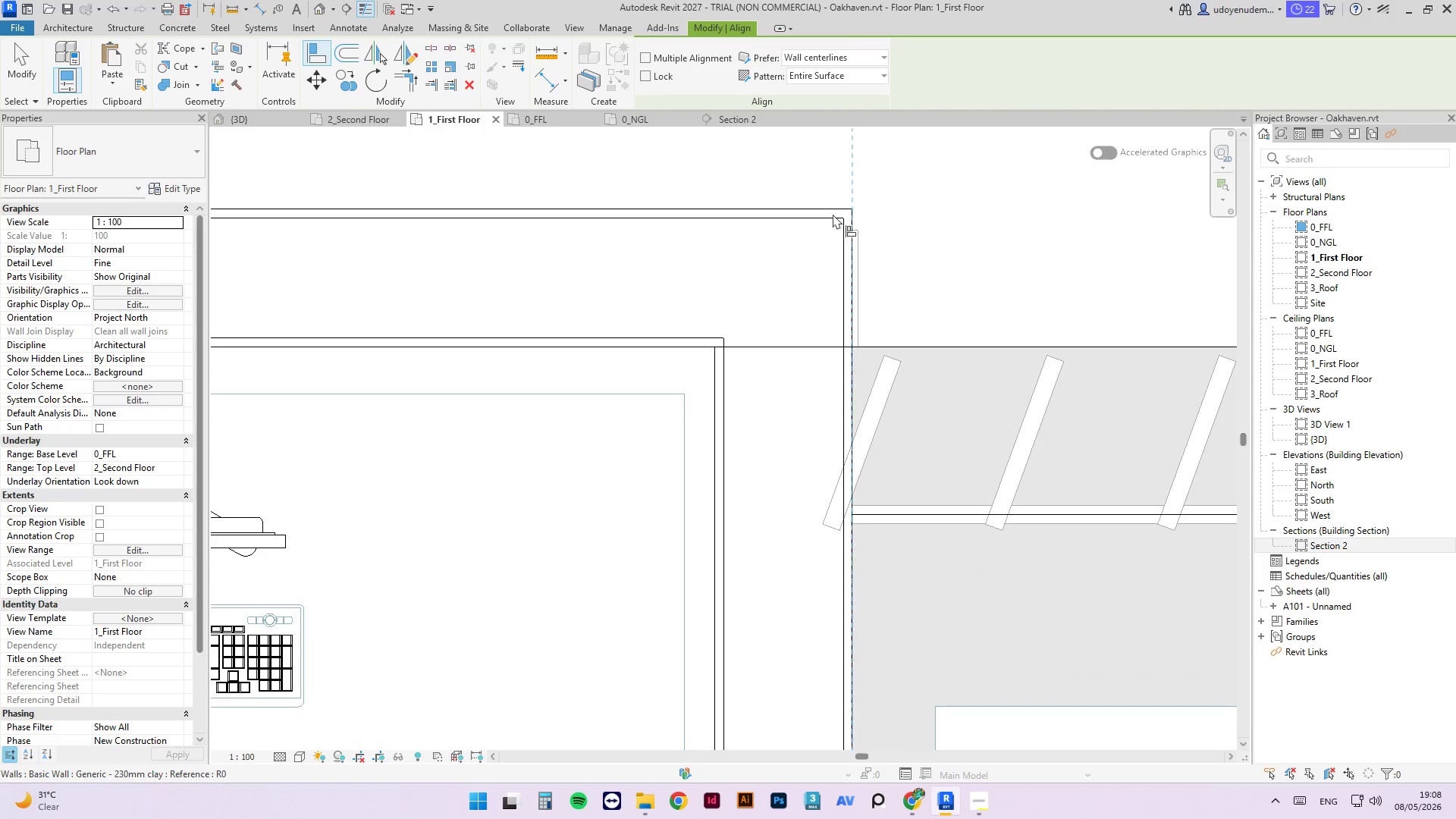 
scroll: coordinate [870, 278], scroll_direction: down, amount: 26.0
 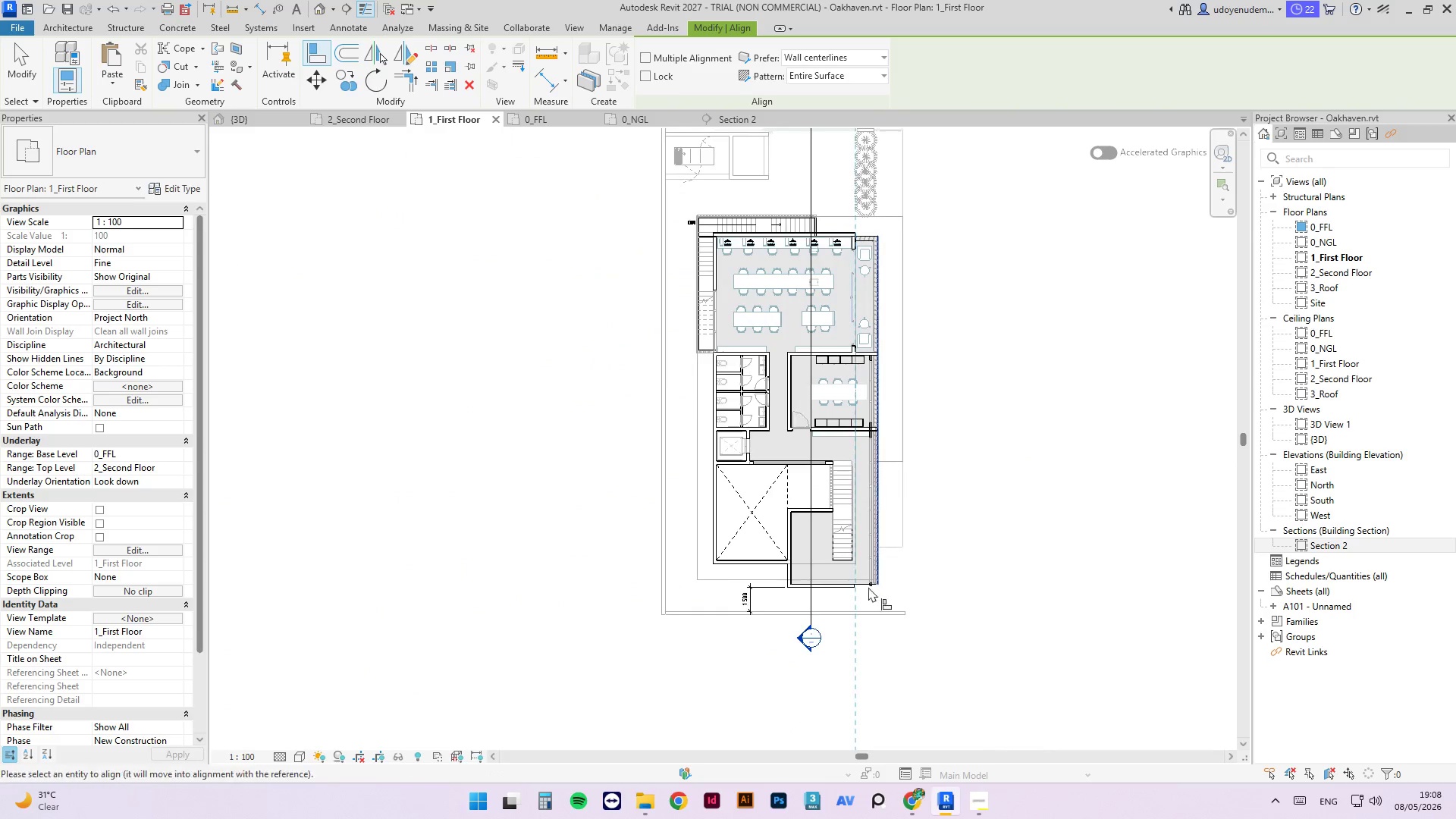 
scroll: coordinate [861, 541], scroll_direction: up, amount: 13.0
 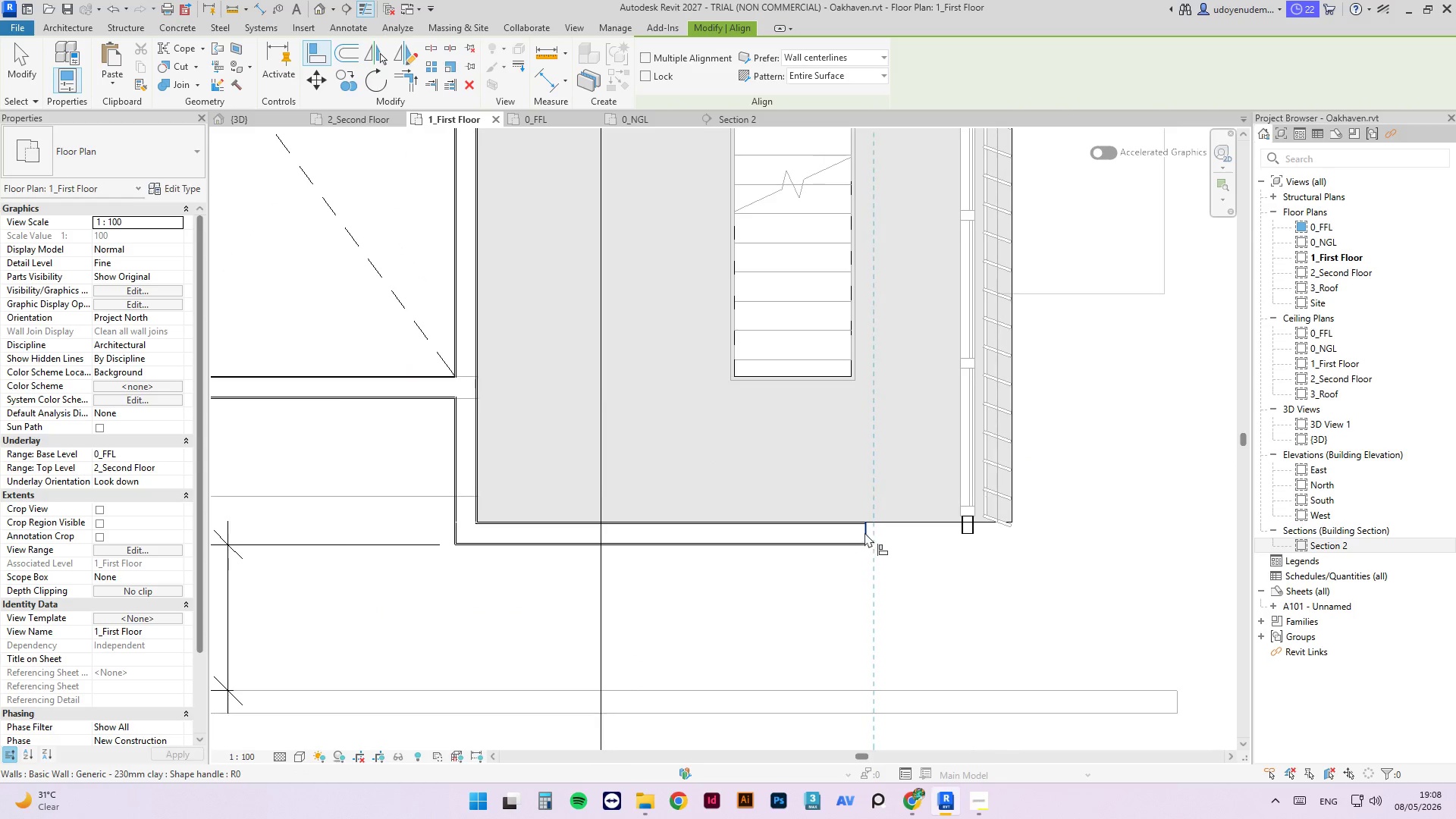 
left_click([865, 528])
 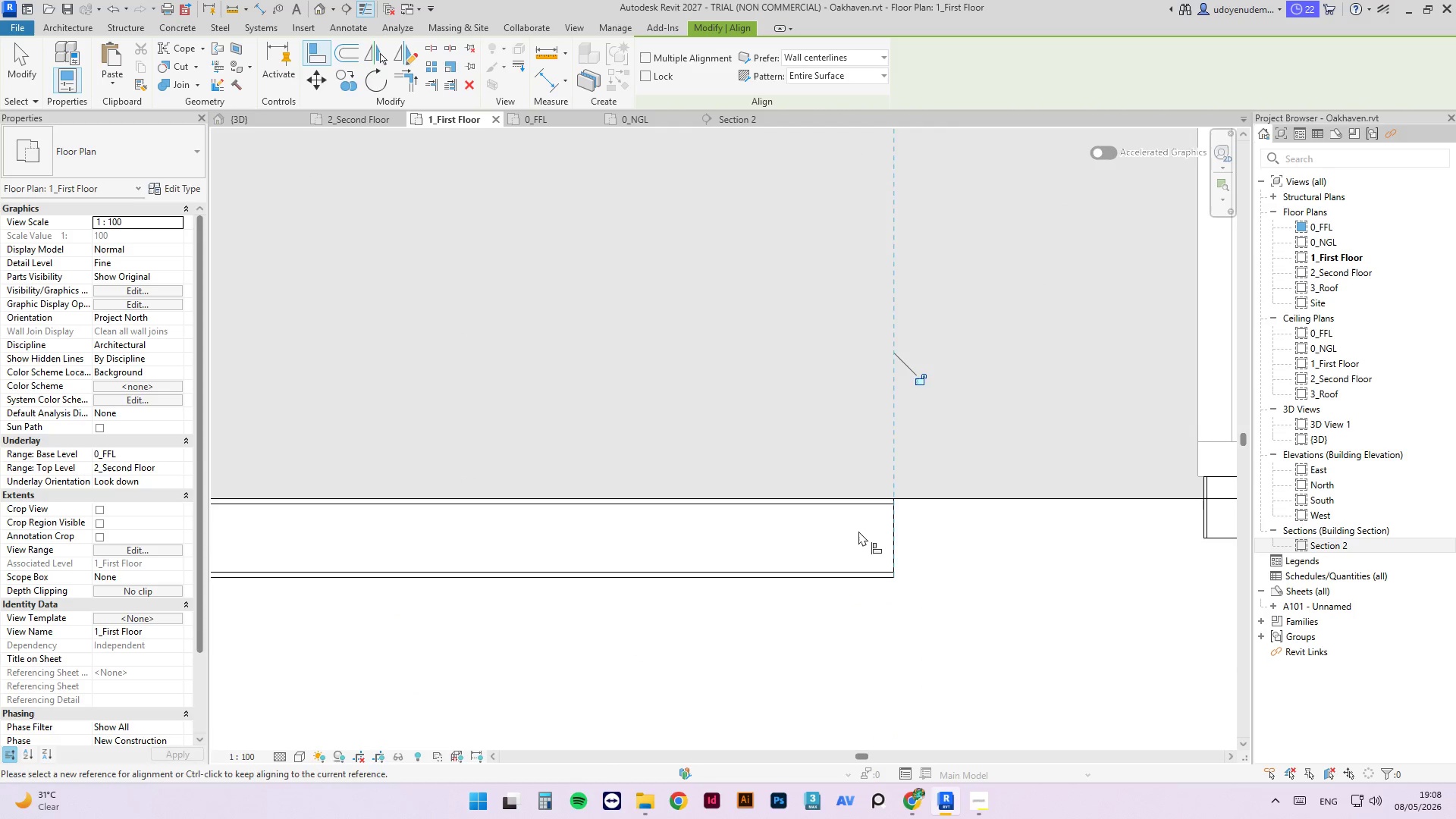 
scroll: coordinate [870, 532], scroll_direction: up, amount: 9.0
 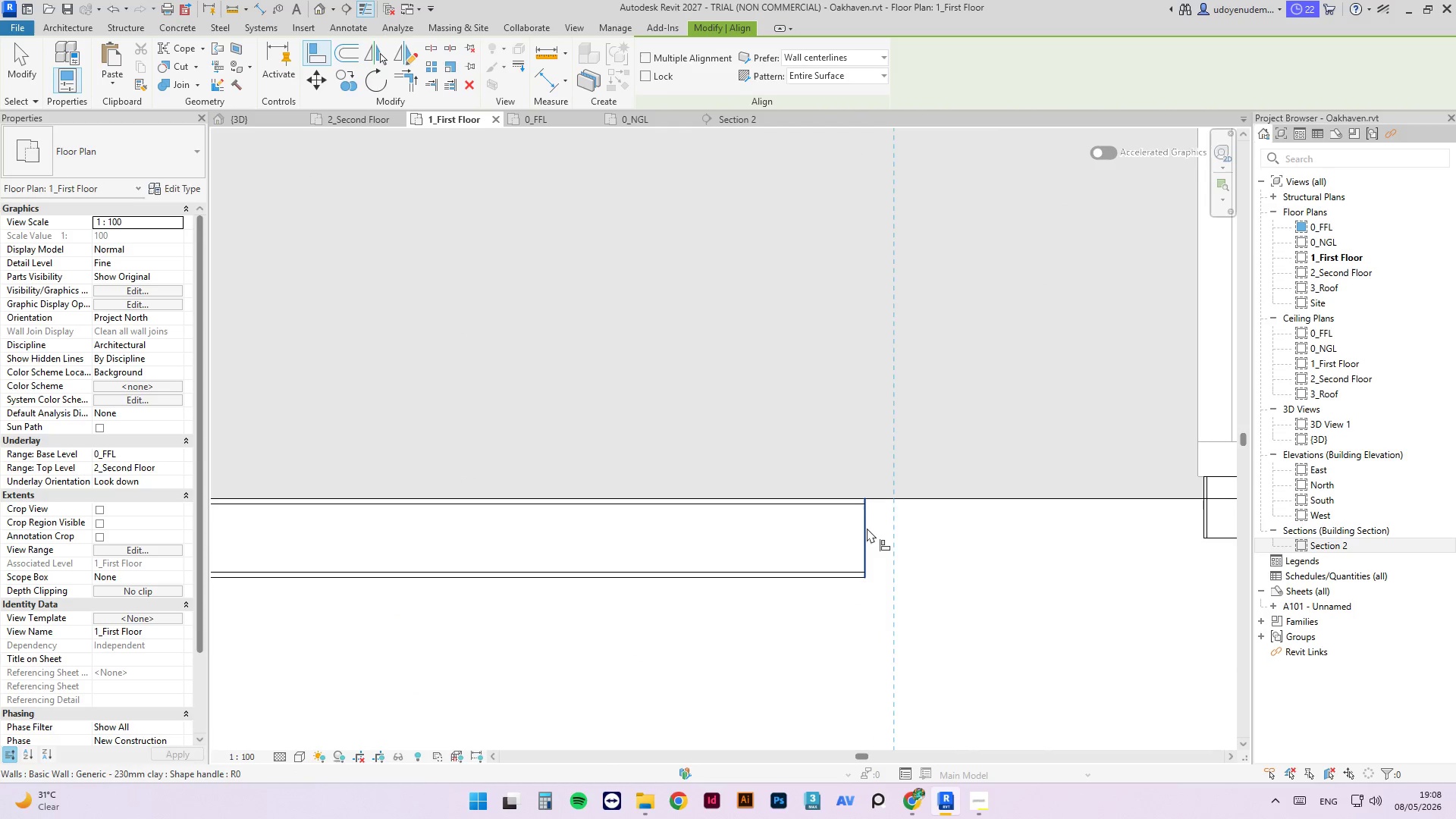 
key(Escape)
 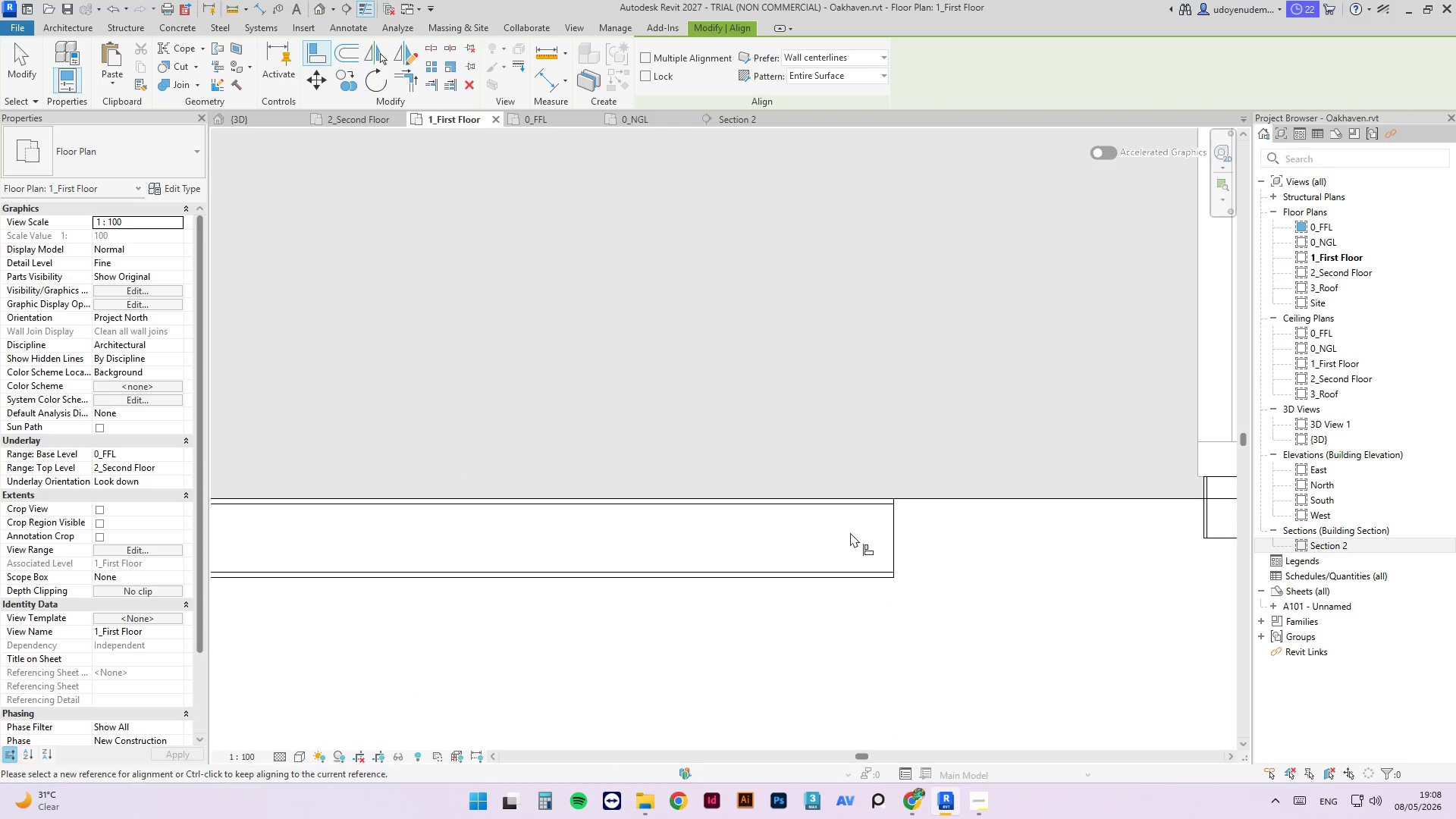 
key(Escape)
 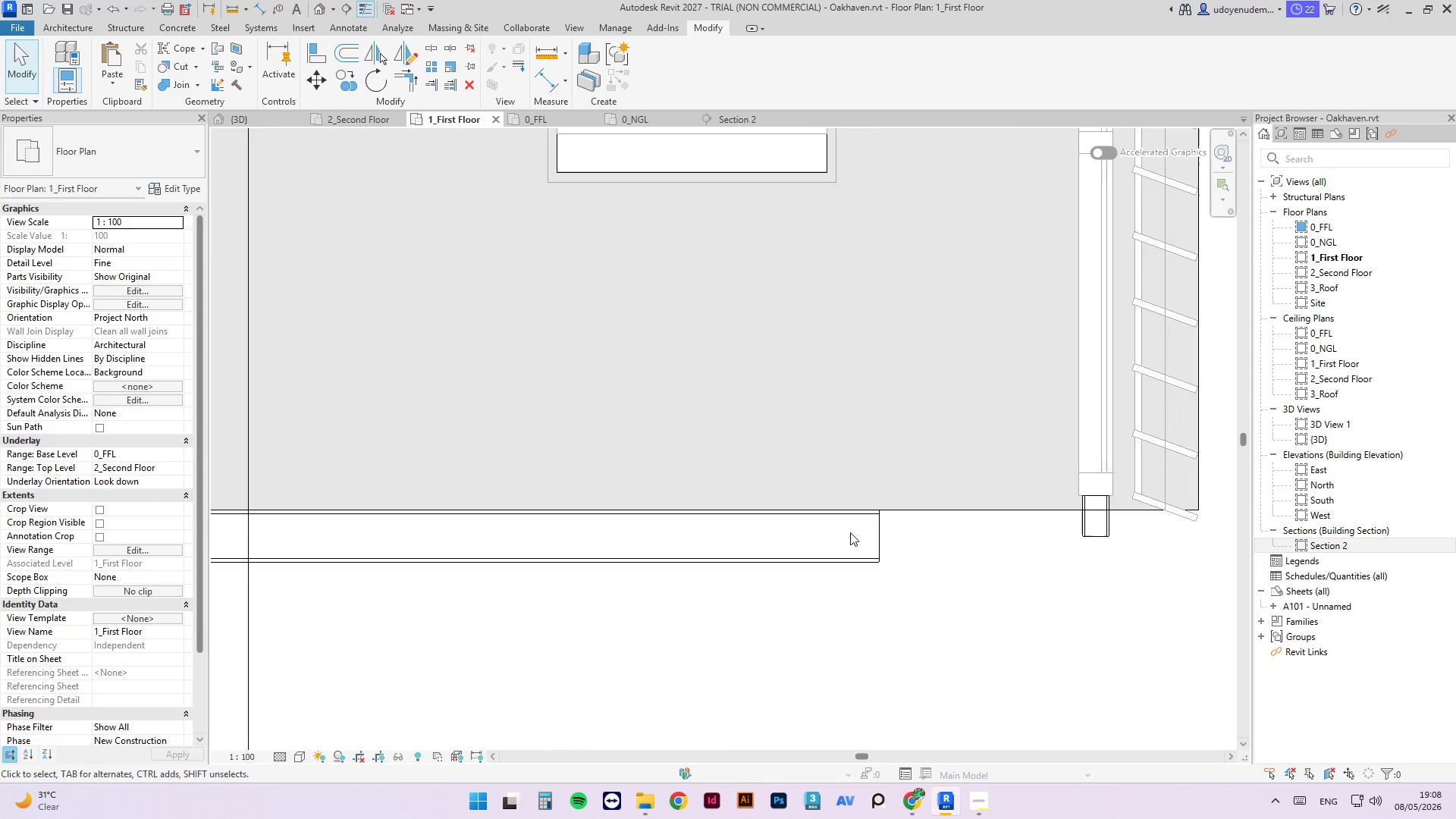 
key(Escape)
 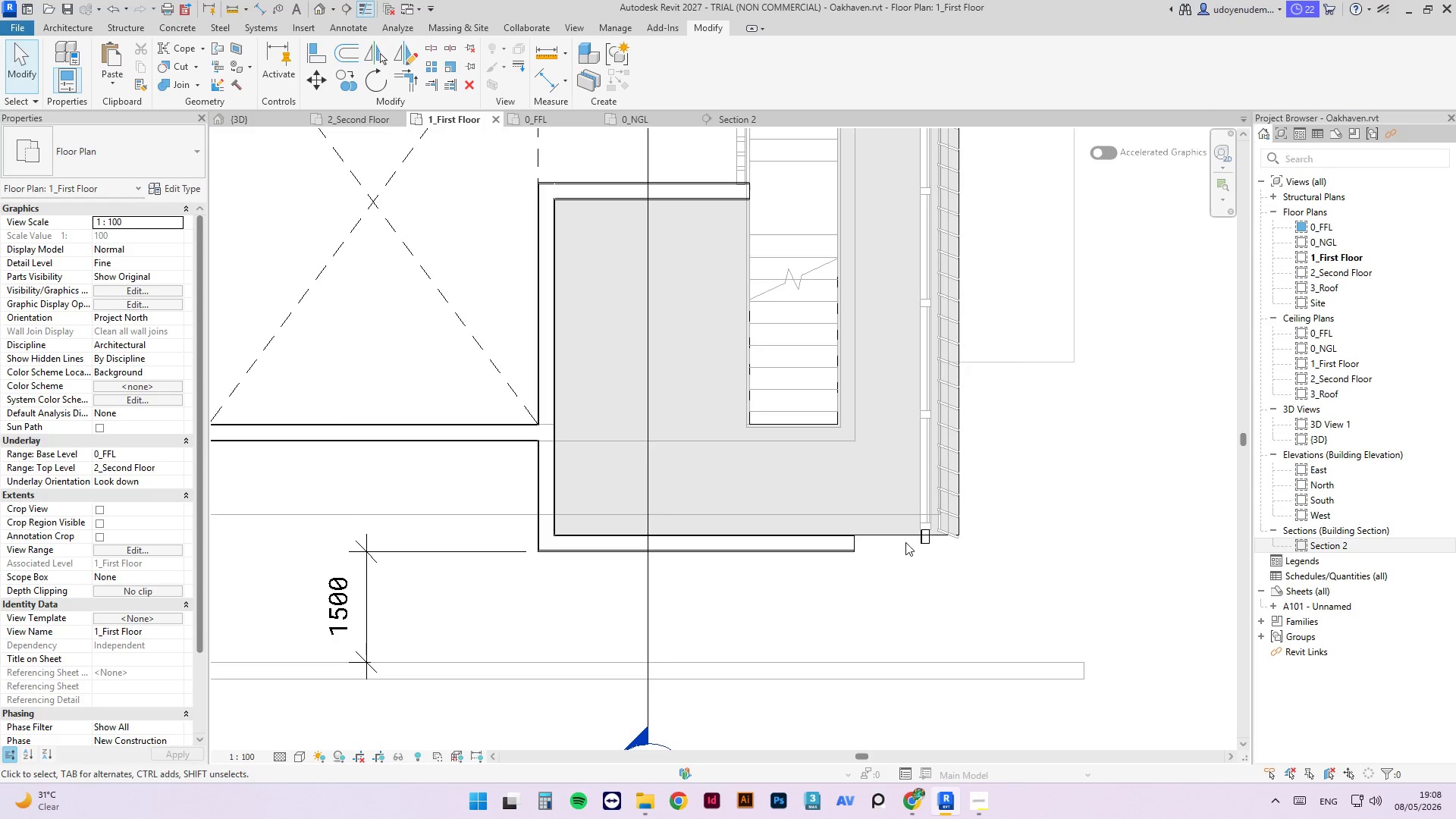 
scroll: coordinate [840, 551], scroll_direction: down, amount: 11.0
 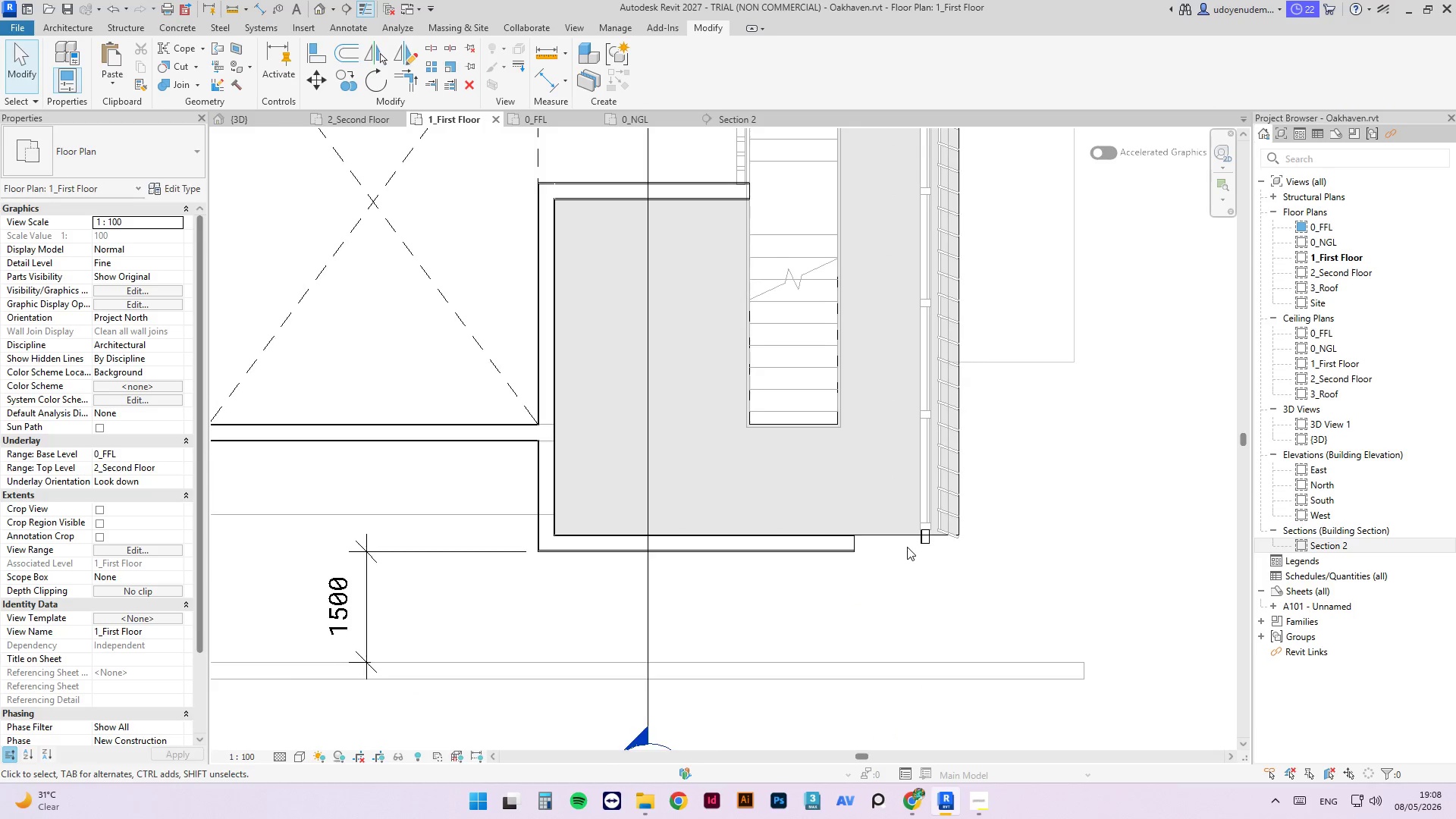 
scroll: coordinate [907, 547], scroll_direction: up, amount: 1.0
 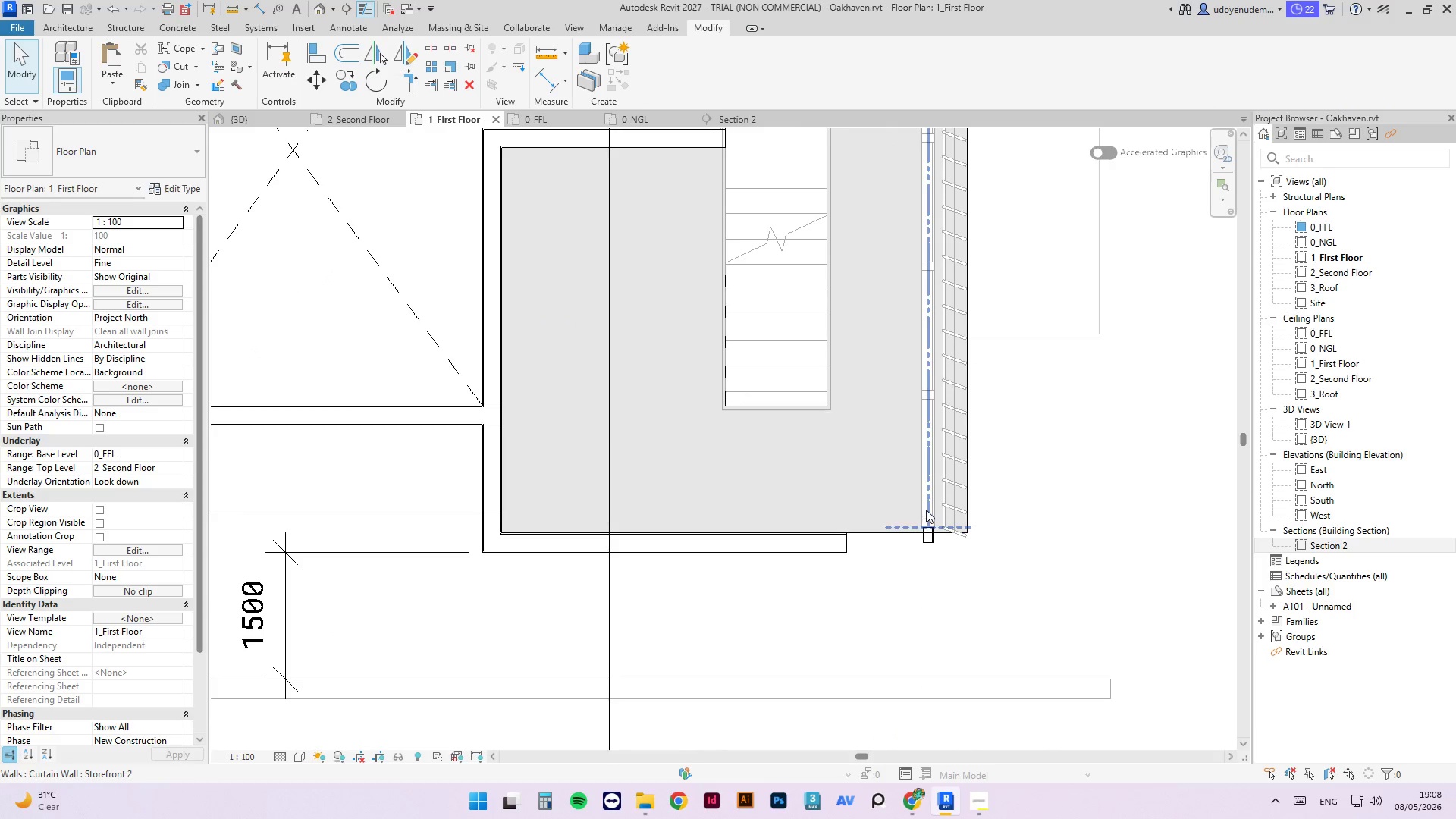 
scroll: coordinate [924, 541], scroll_direction: down, amount: 11.0
 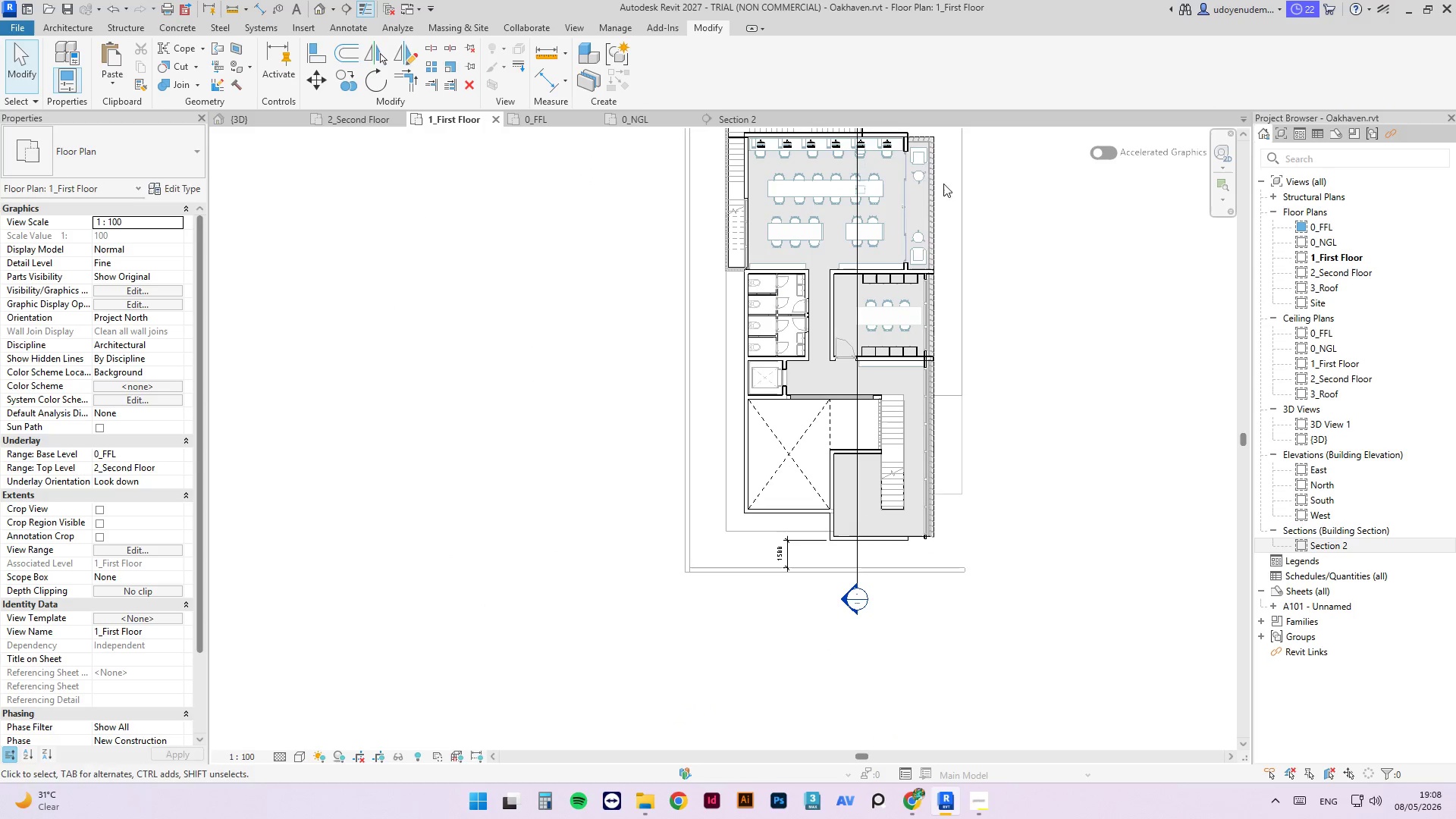 
scroll: coordinate [935, 140], scroll_direction: up, amount: 11.0
 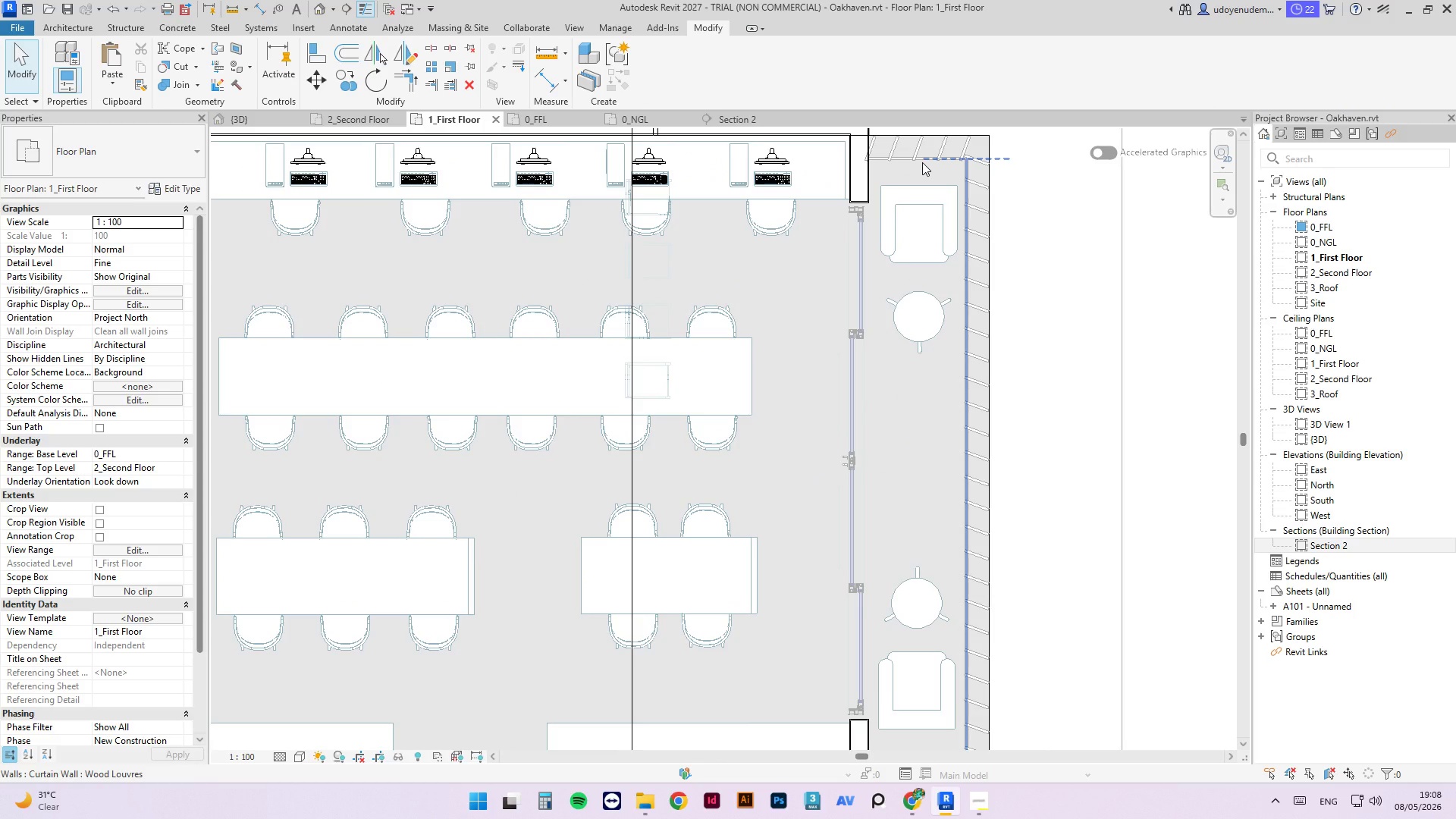 
scroll: coordinate [926, 167], scroll_direction: down, amount: 11.0
 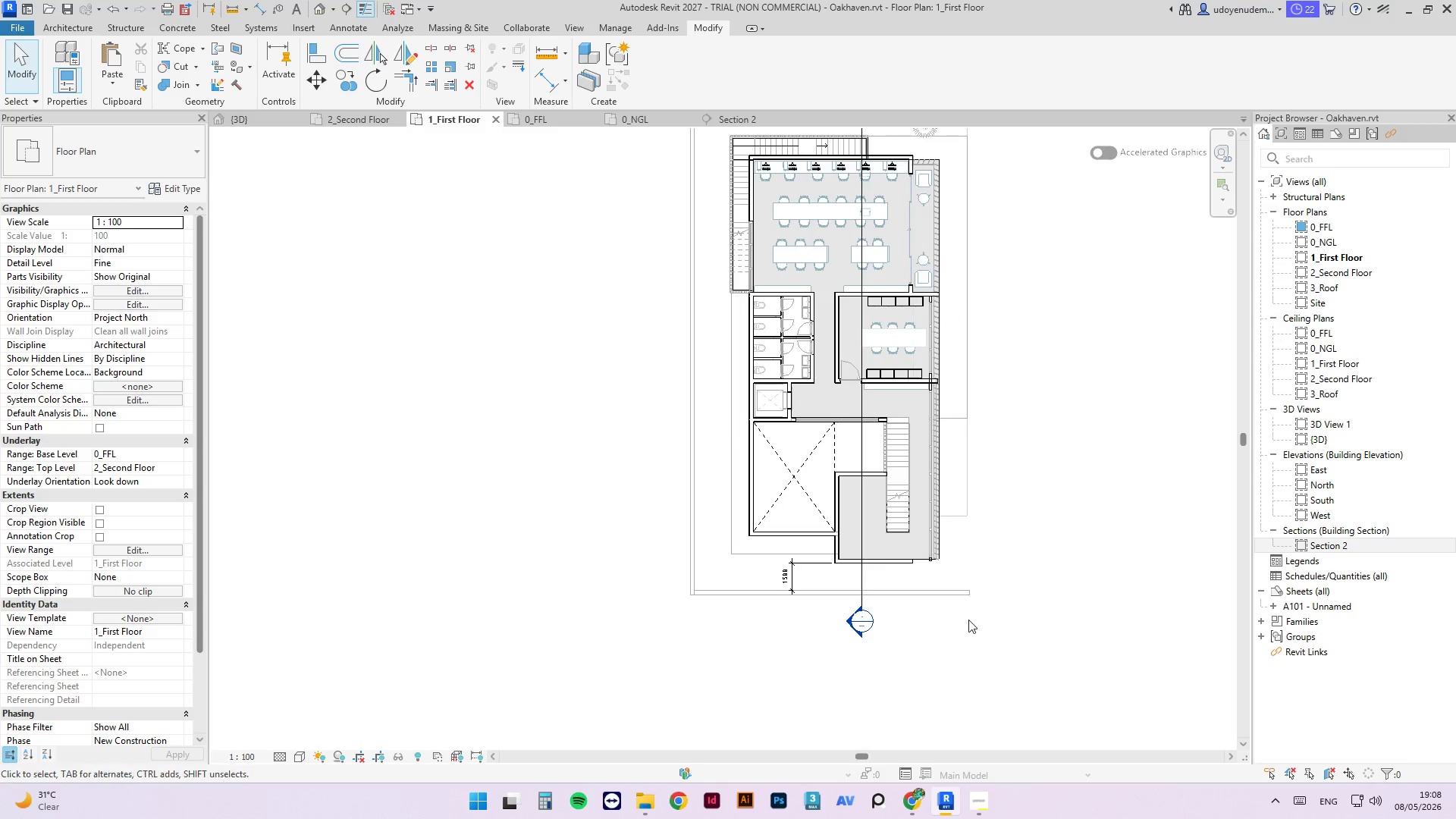 
scroll: coordinate [932, 602], scroll_direction: up, amount: 13.0
 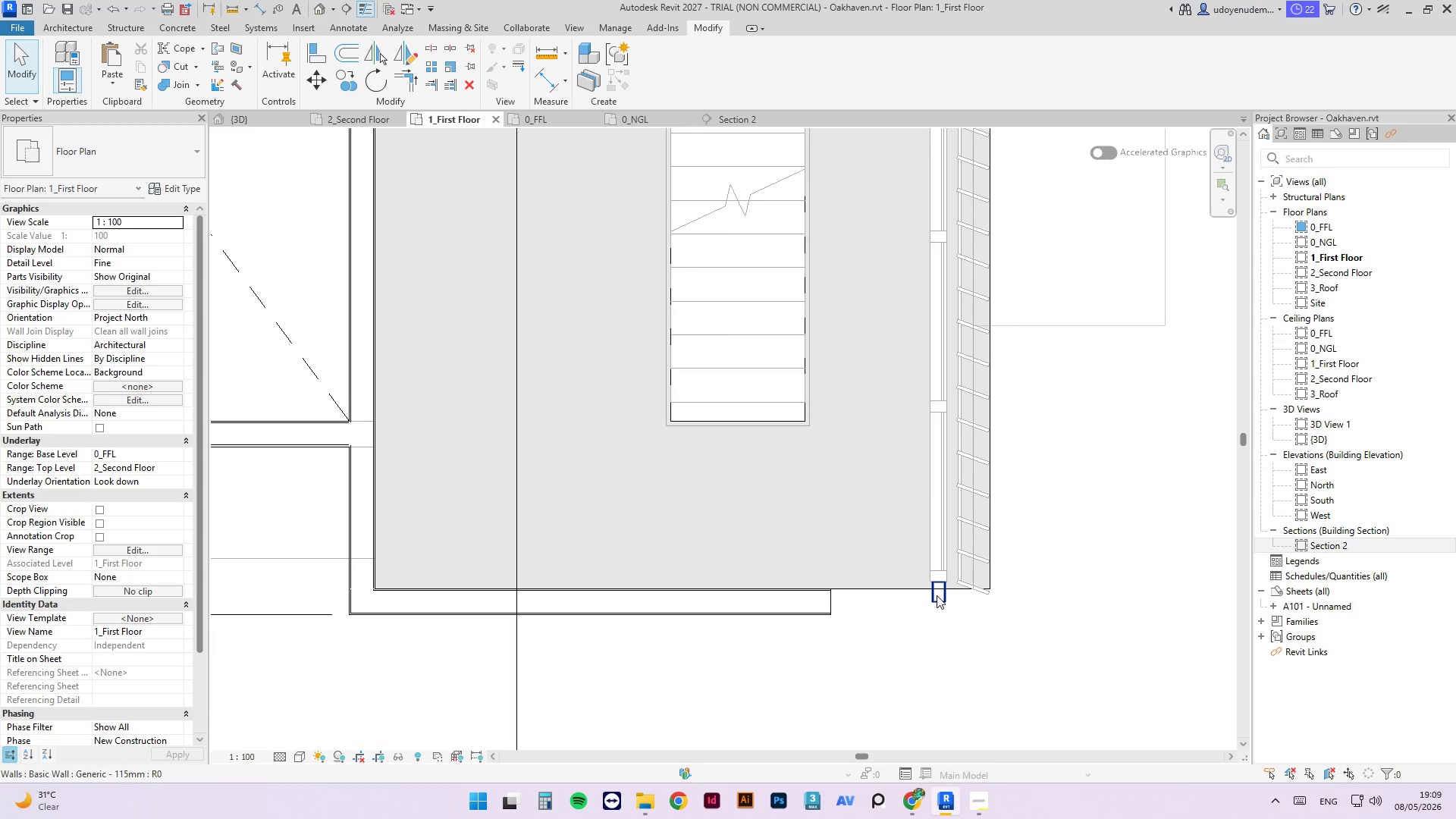 
left_click([935, 599])
 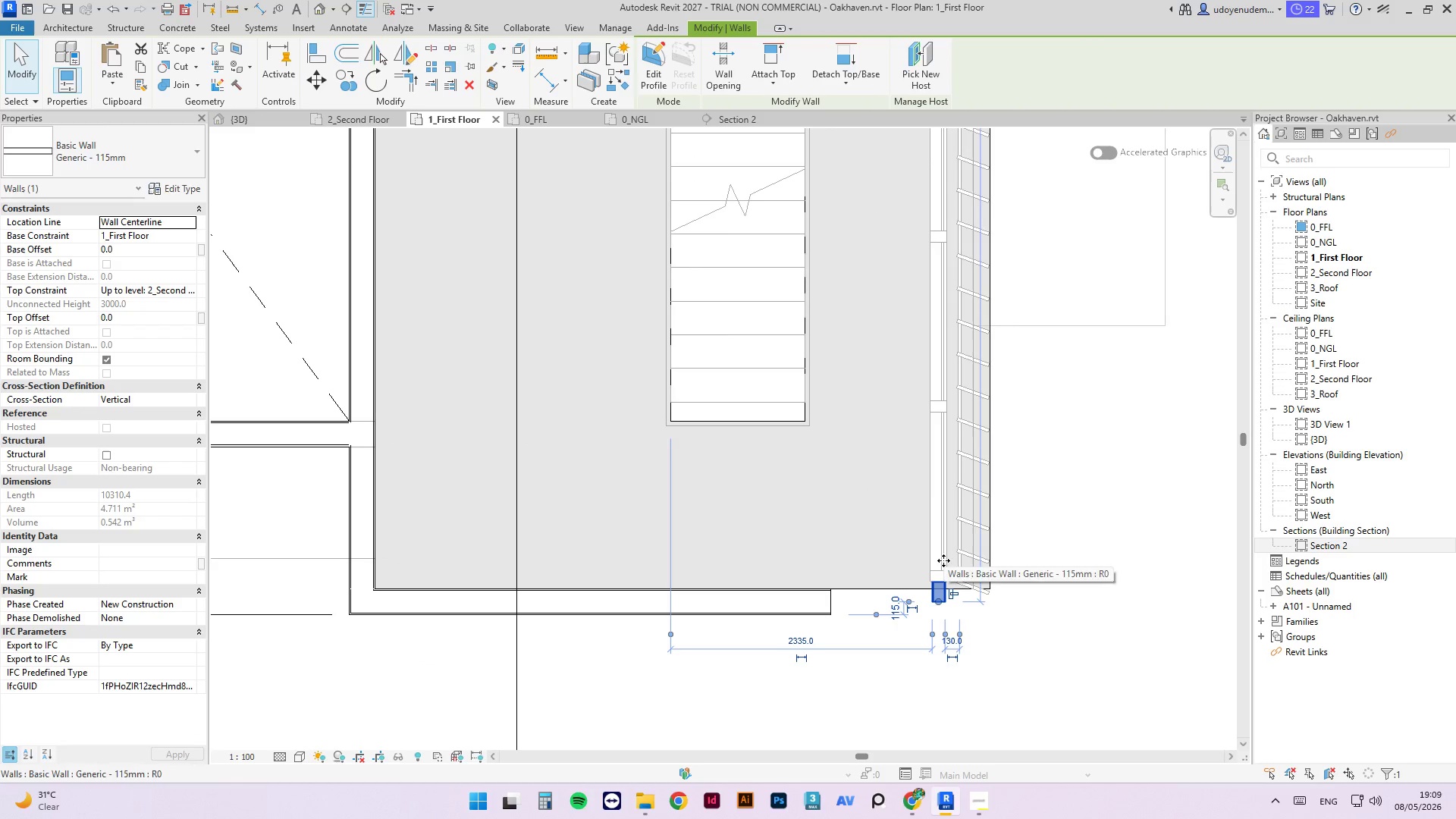 
scroll: coordinate [931, 595], scroll_direction: up, amount: 3.0
 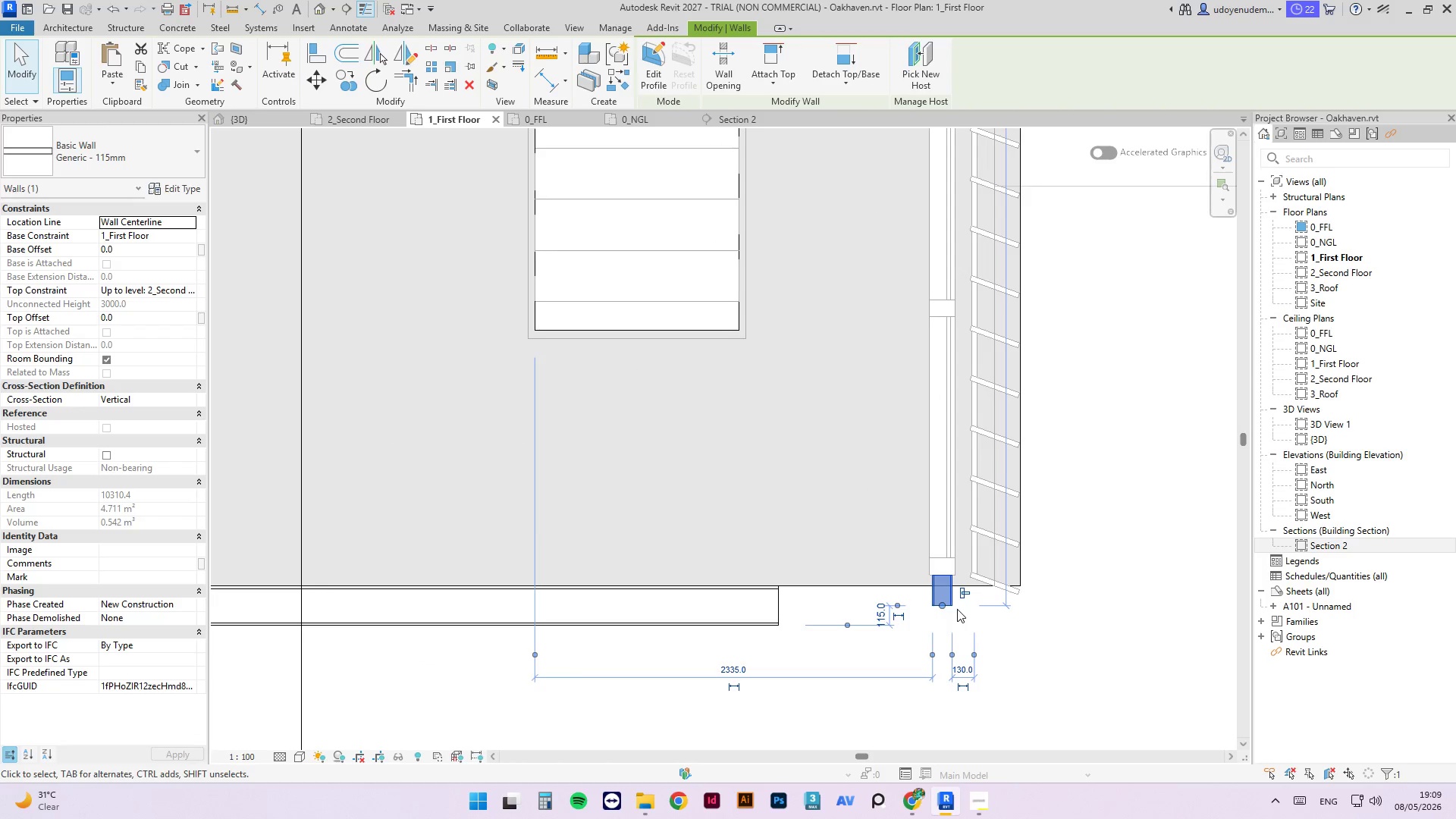 
key(Escape)
 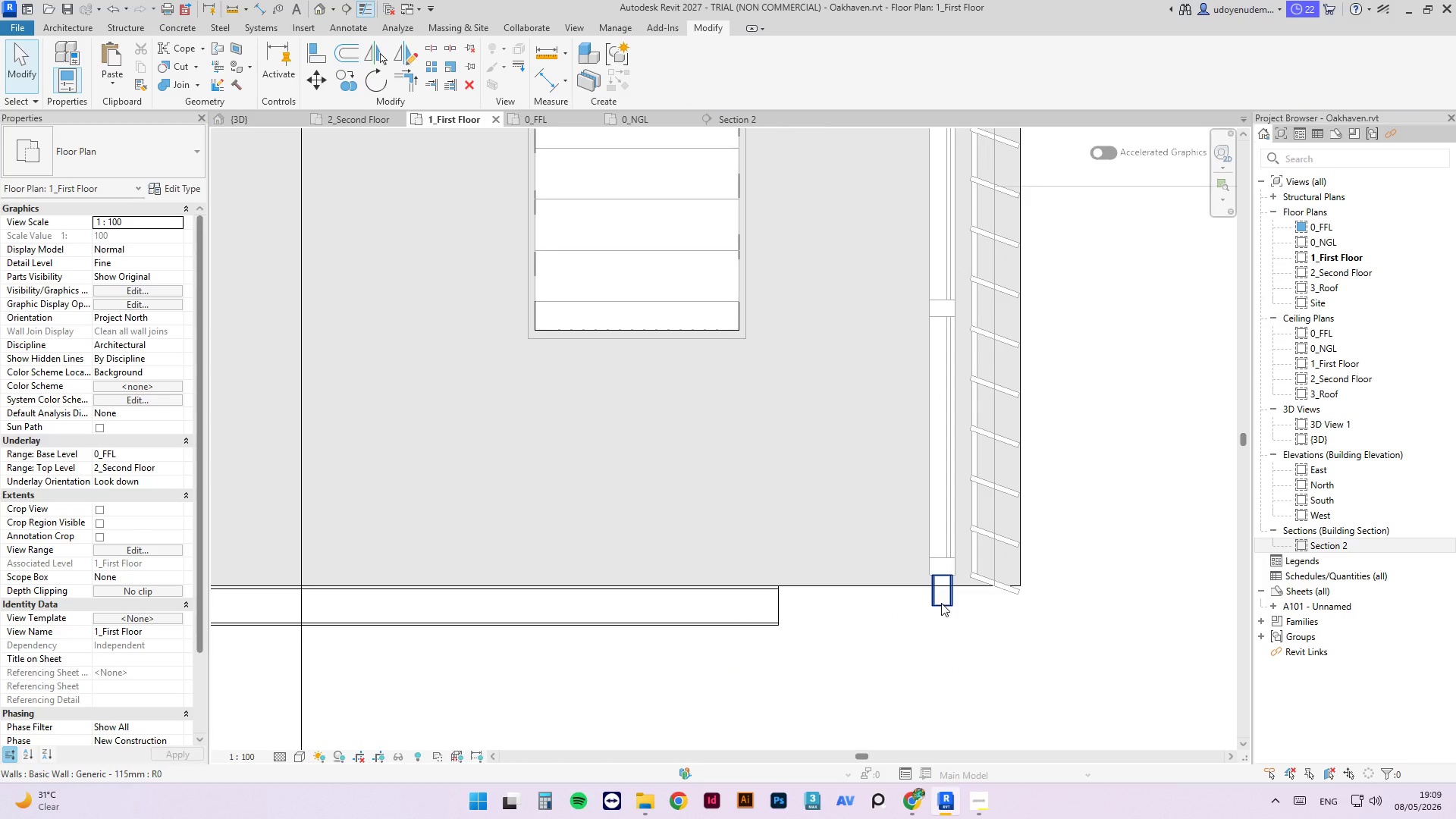 
scroll: coordinate [941, 603], scroll_direction: down, amount: 7.0
 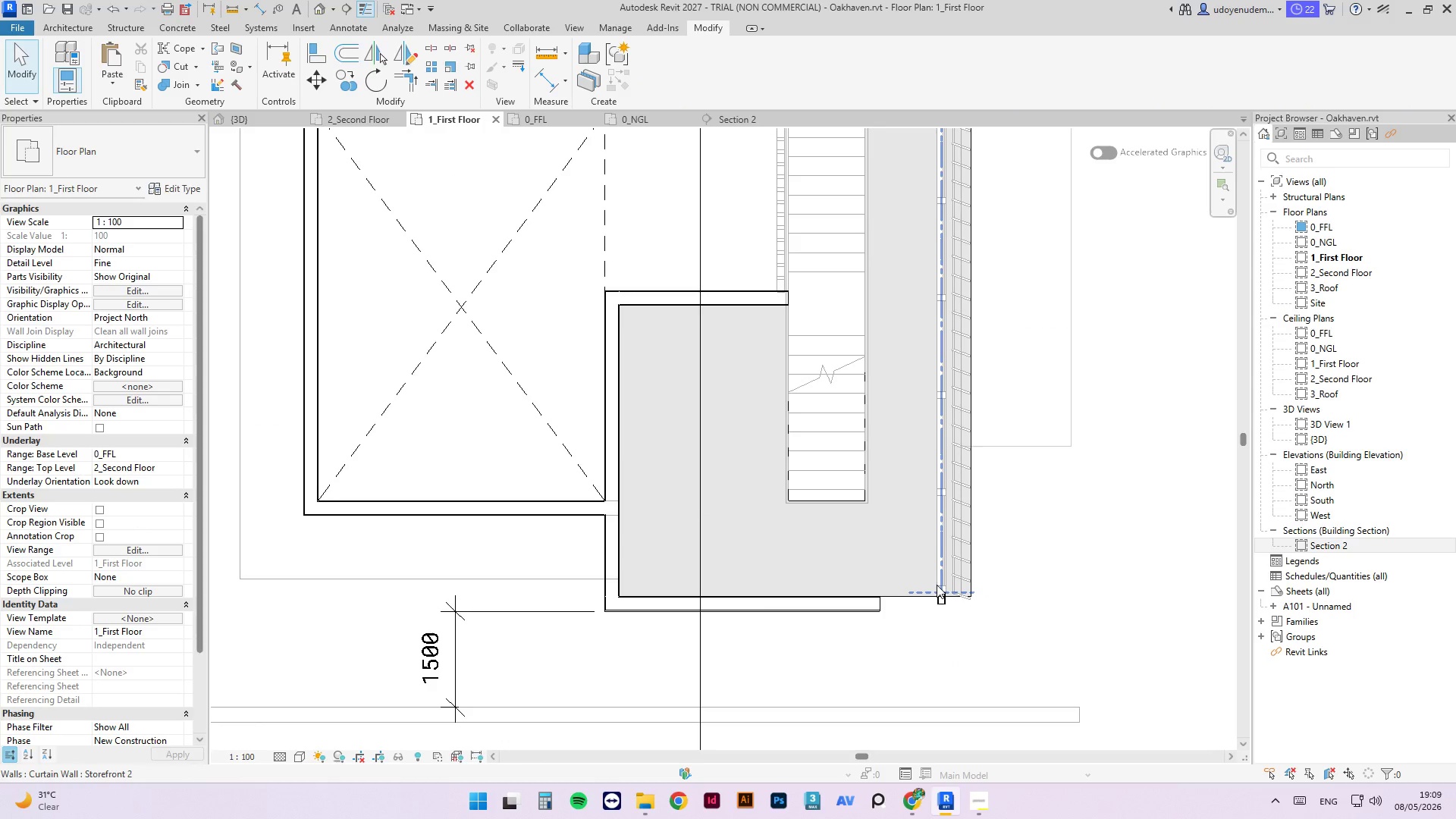 
left_click([938, 582])
 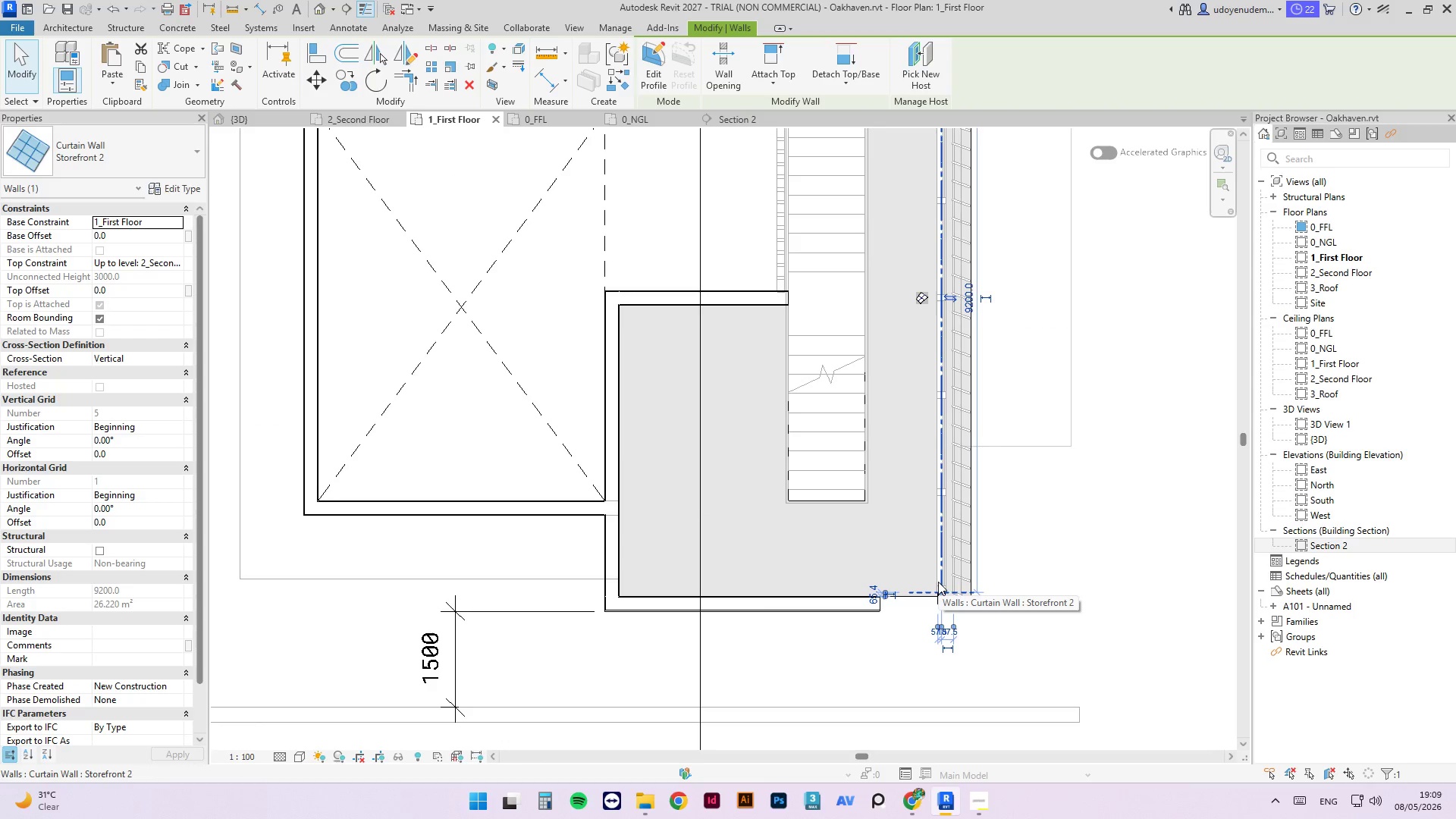 
type(cs)
 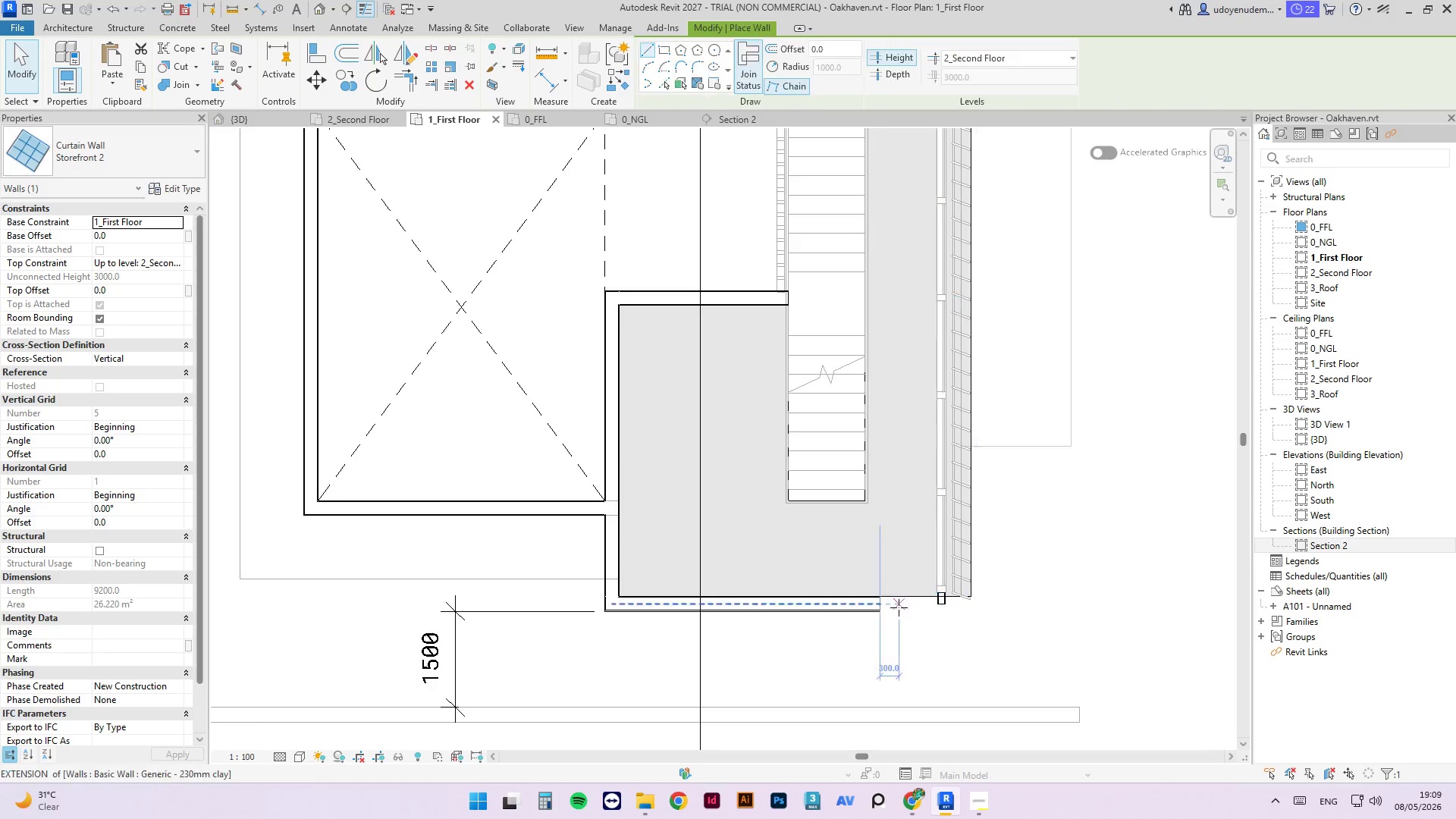 
scroll: coordinate [911, 601], scroll_direction: up, amount: 4.0
 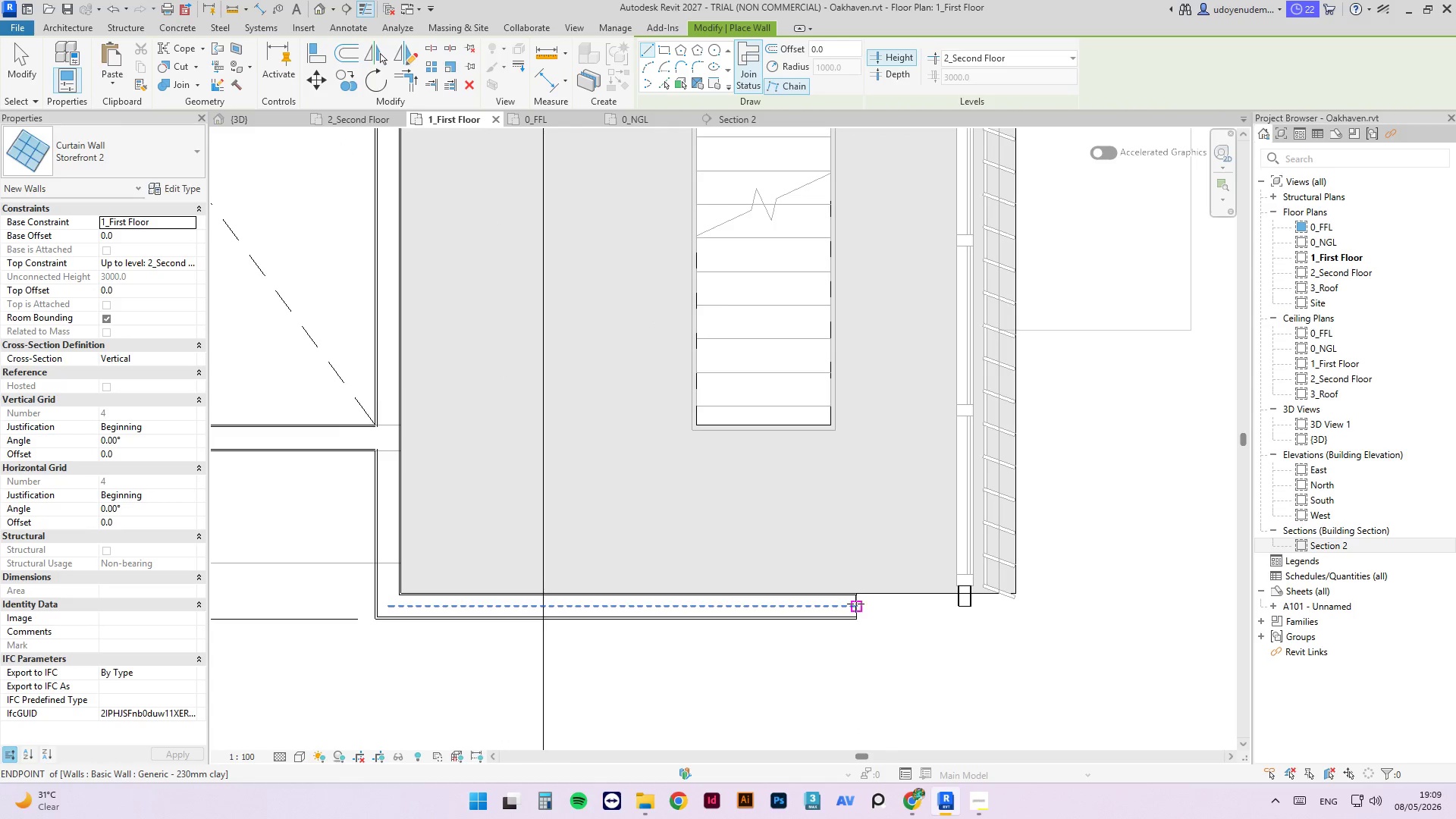 
left_click([855, 604])
 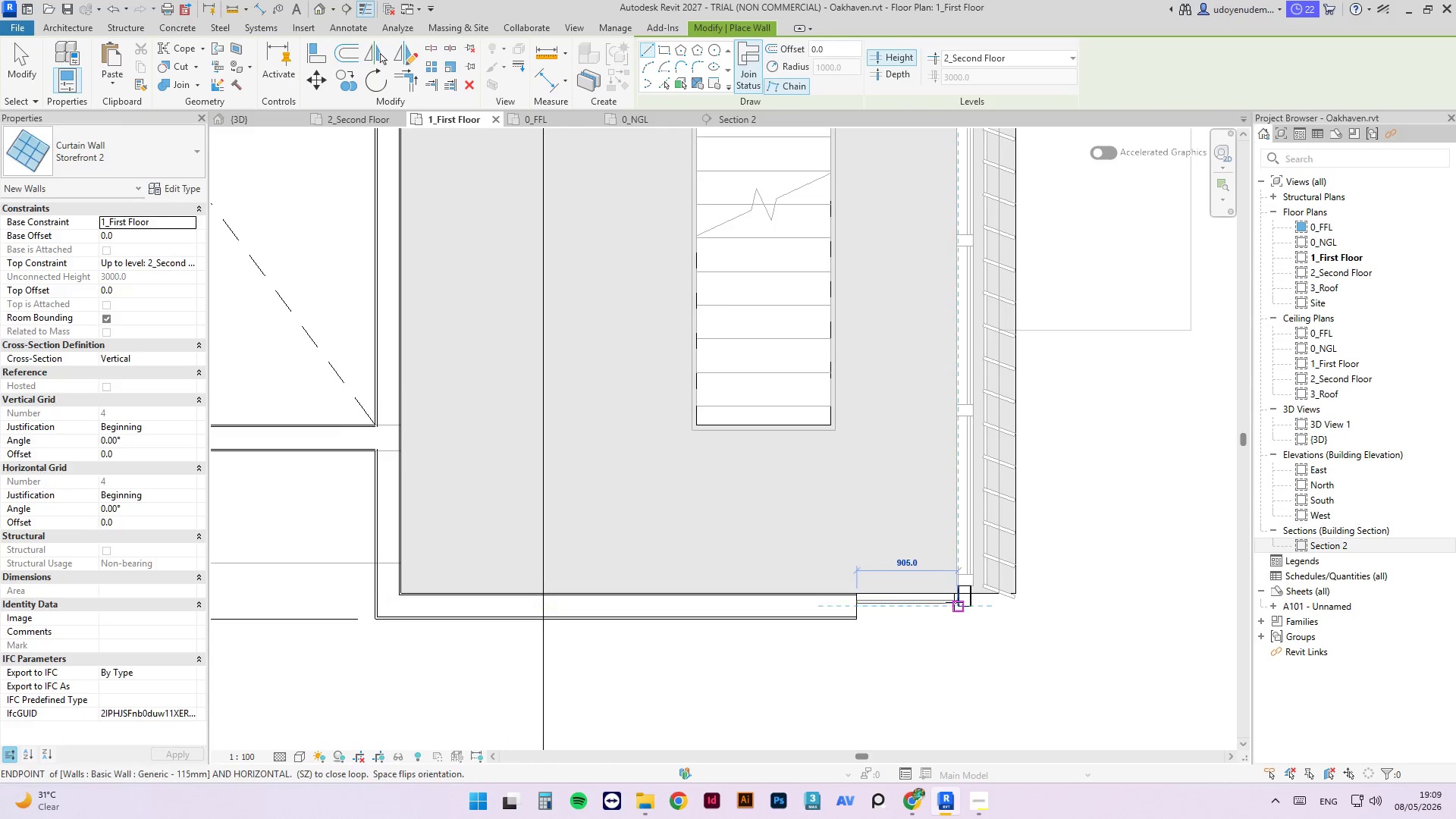 
left_click([956, 602])
 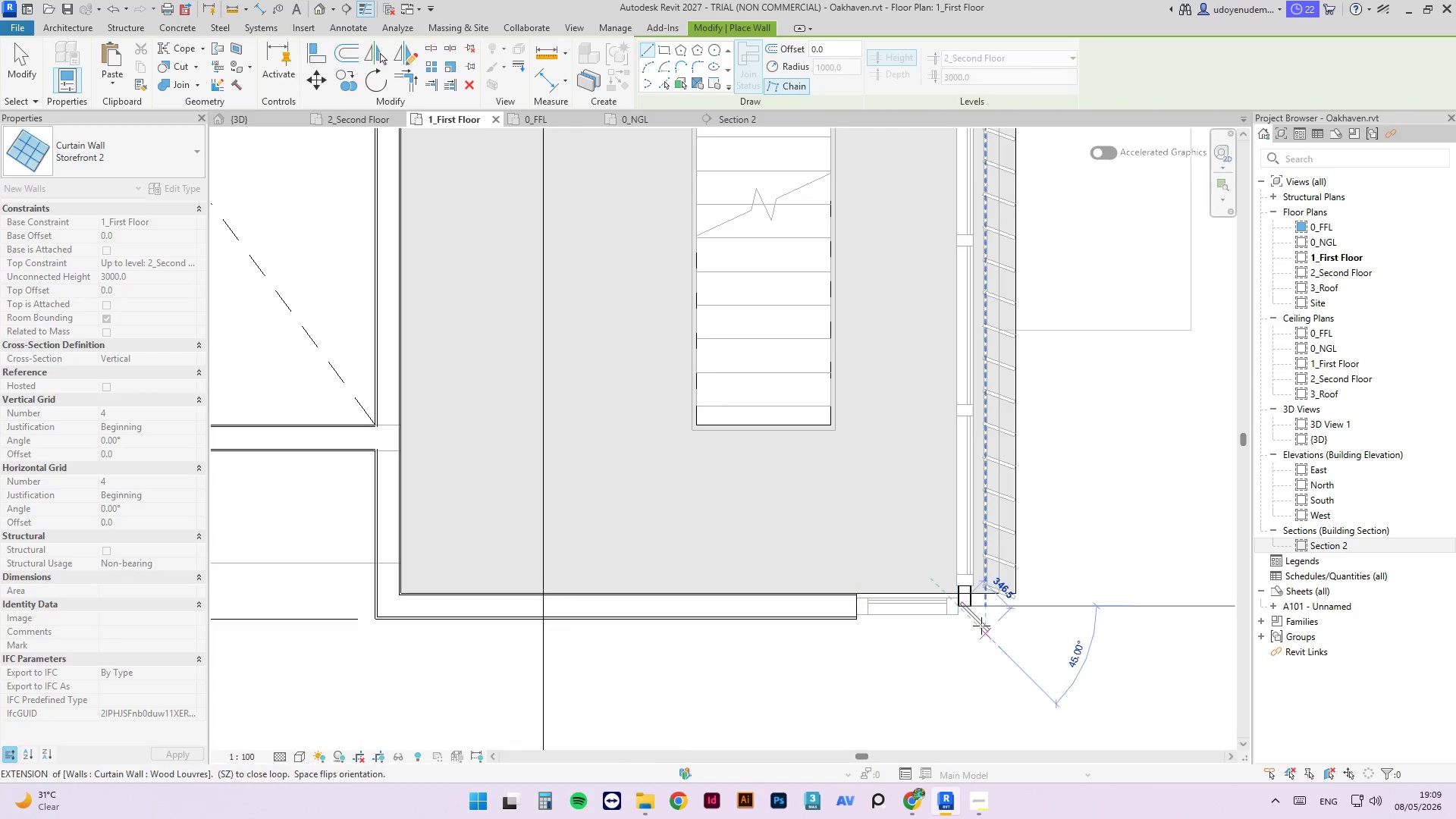 
key(Escape)
 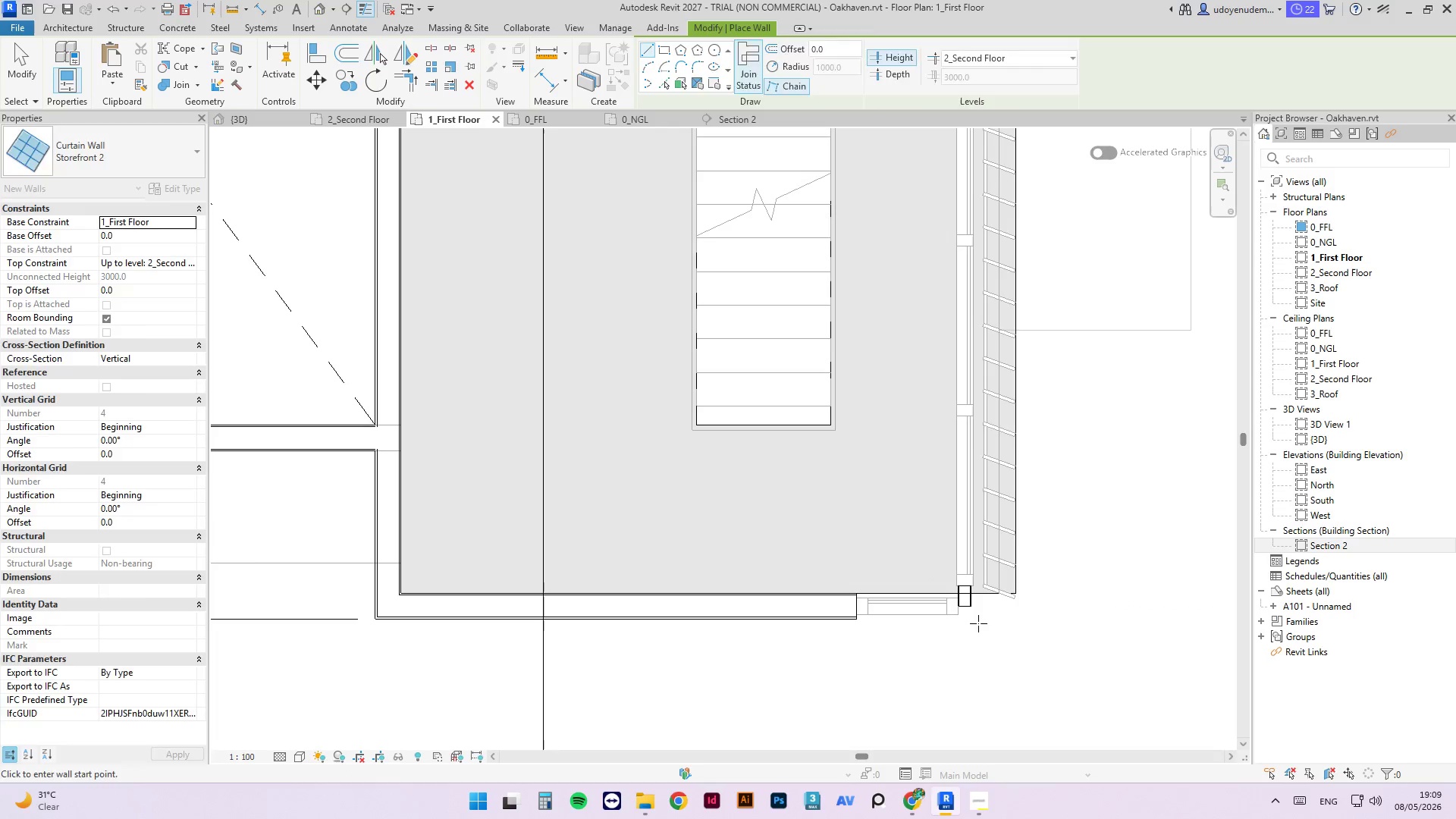 
key(Escape)
 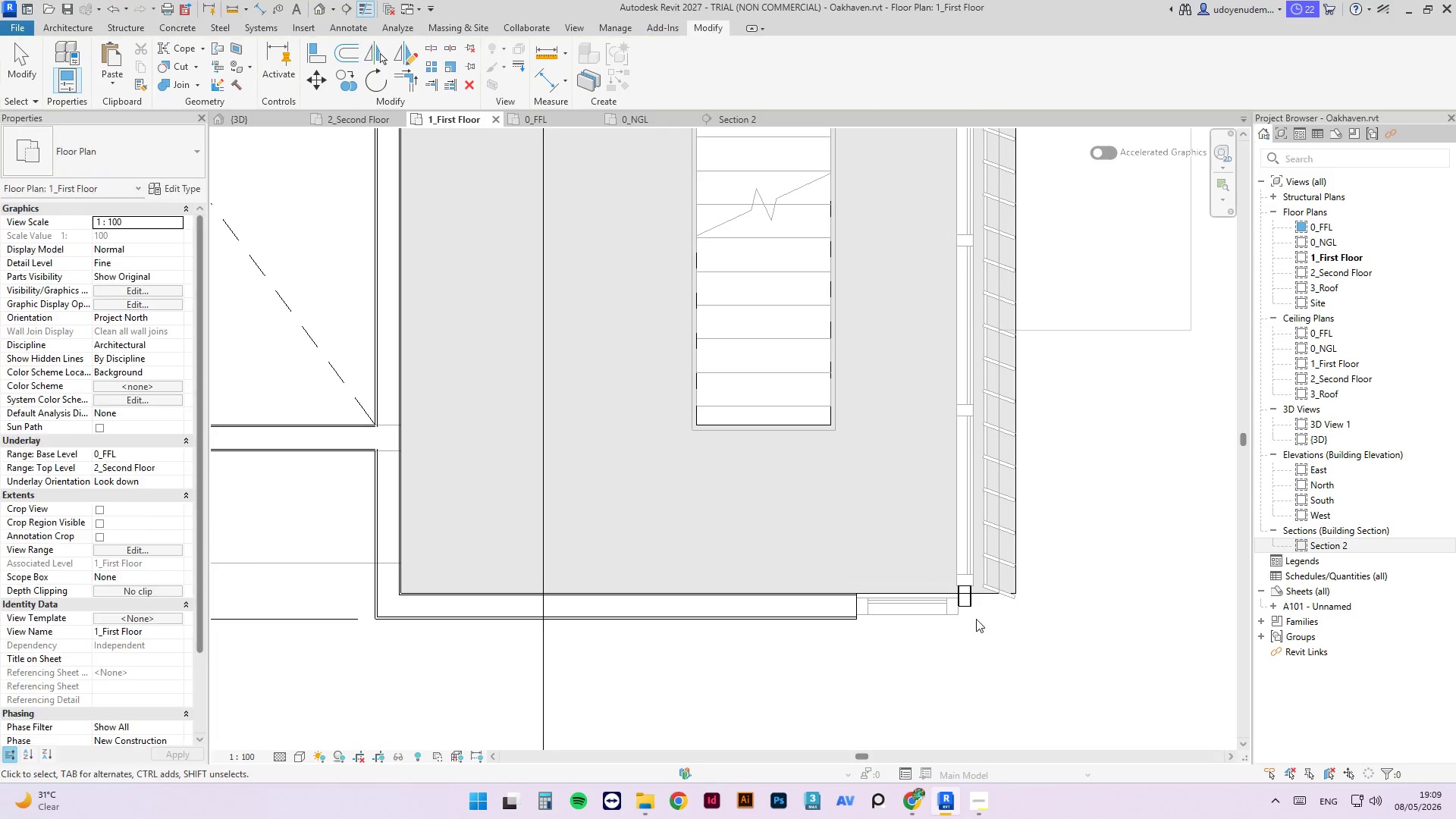 
key(Escape)
 